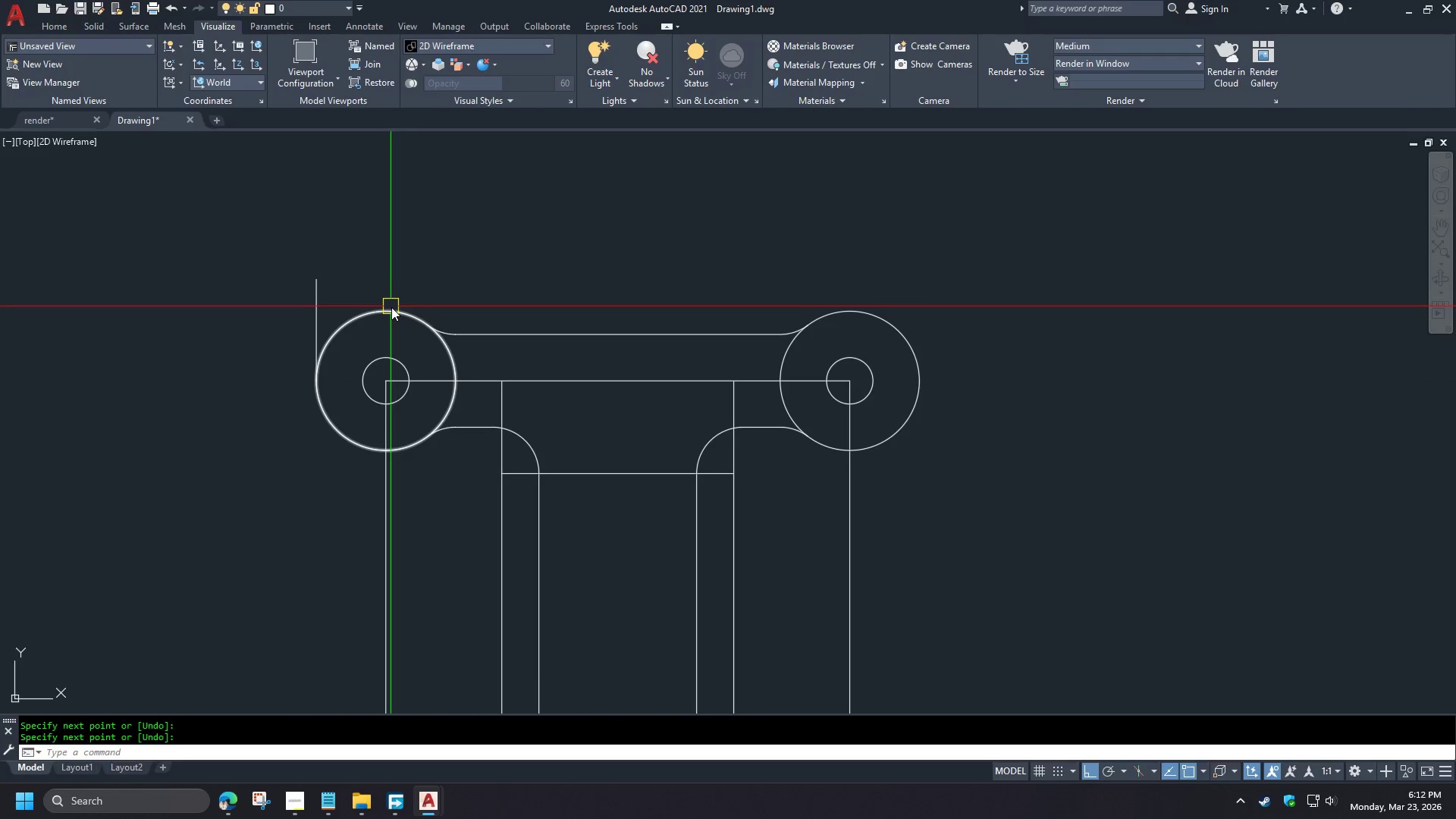 
key(Space)
 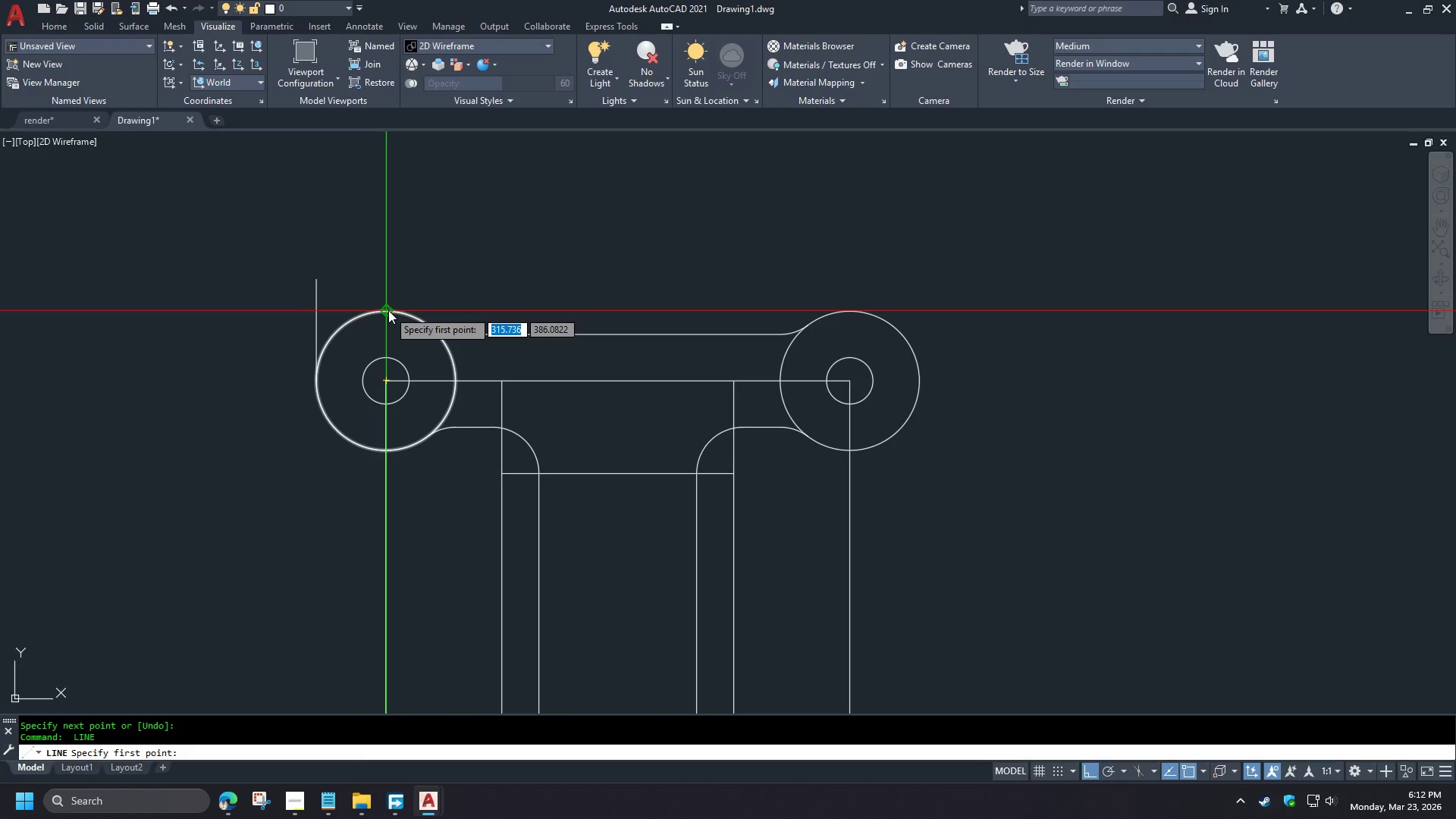 
left_click([388, 310])
 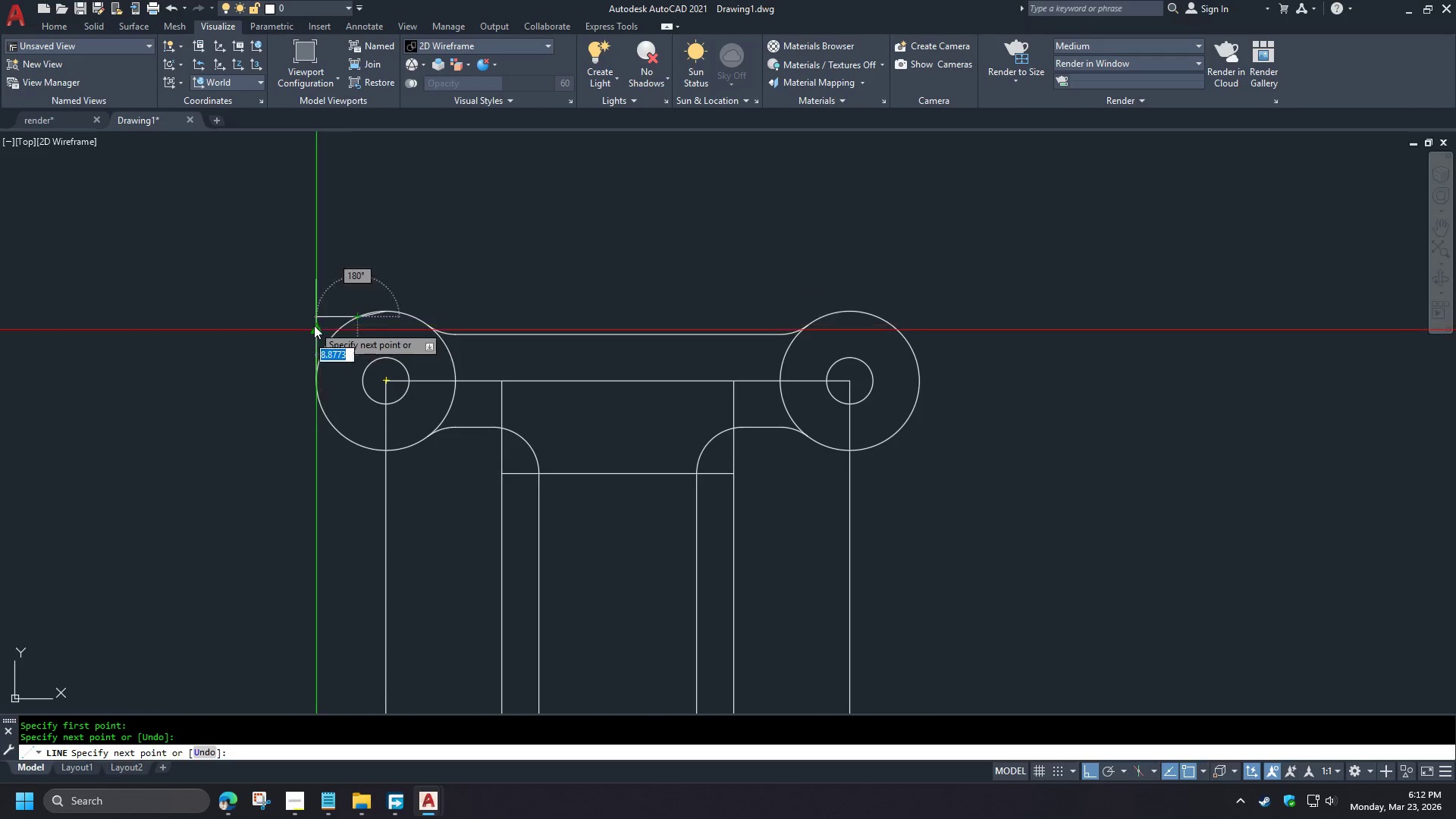 
key(Control+Z)
 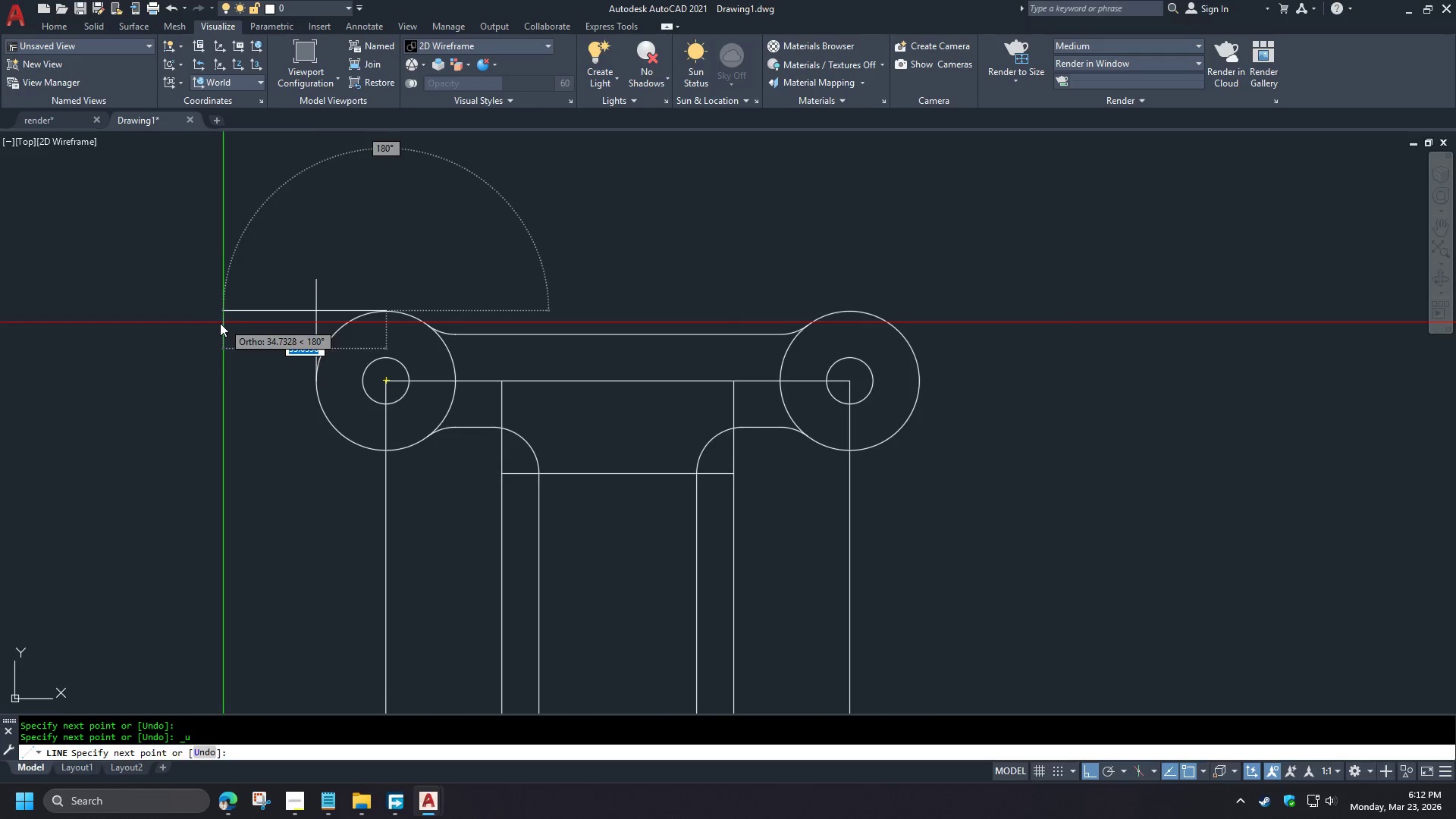 
left_click([197, 331])
 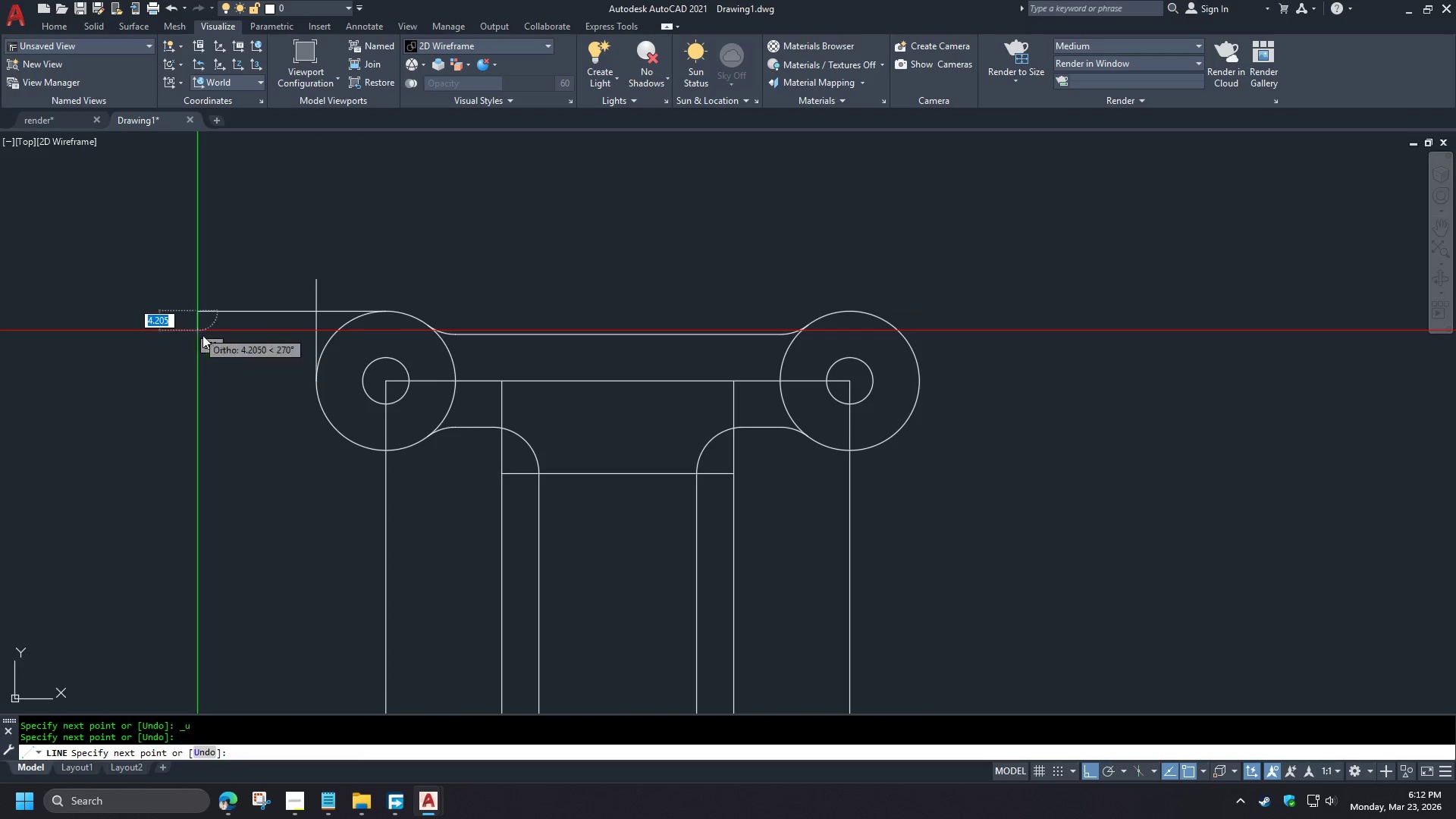 
key(Space)
 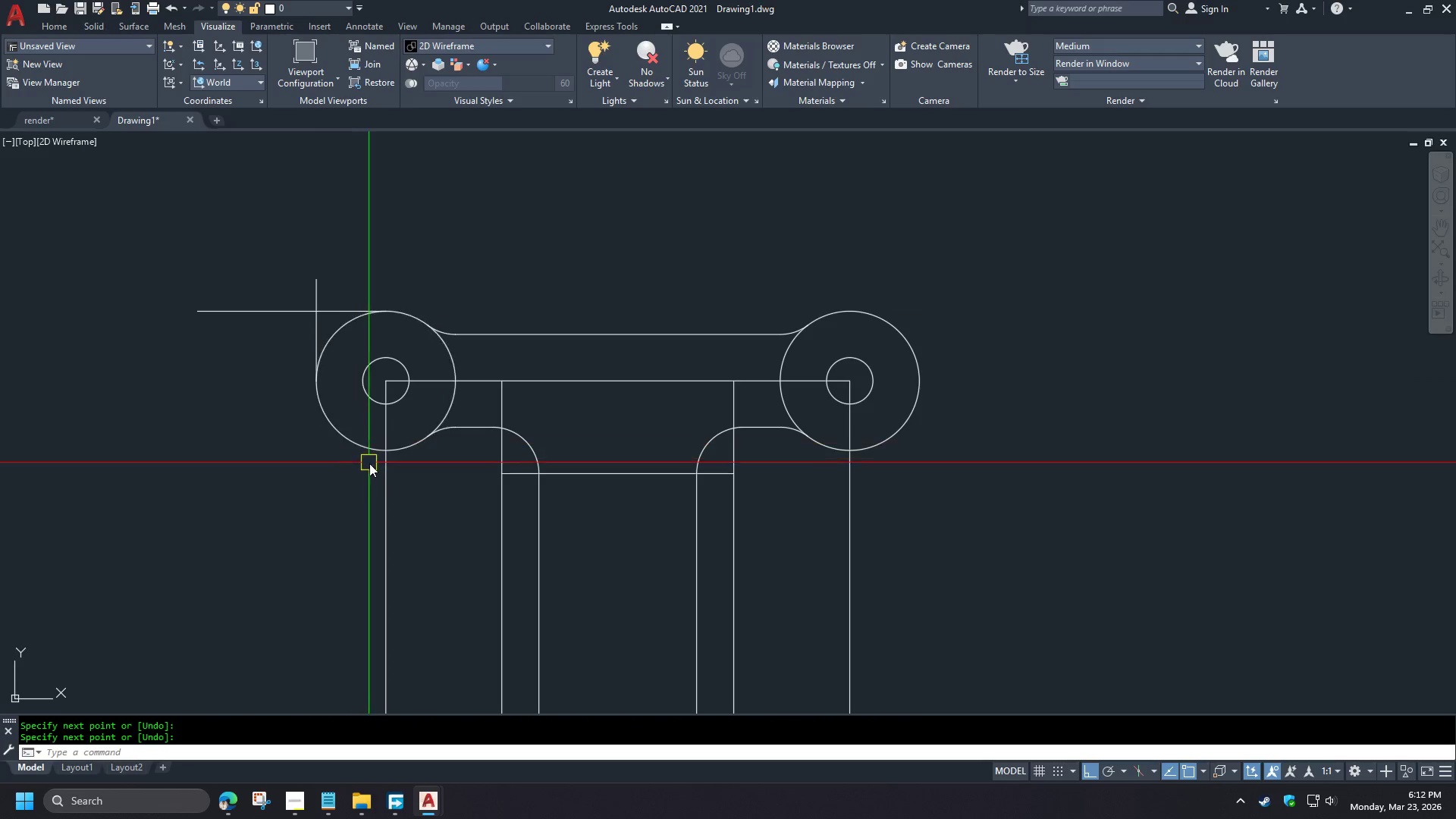 
key(Space)
 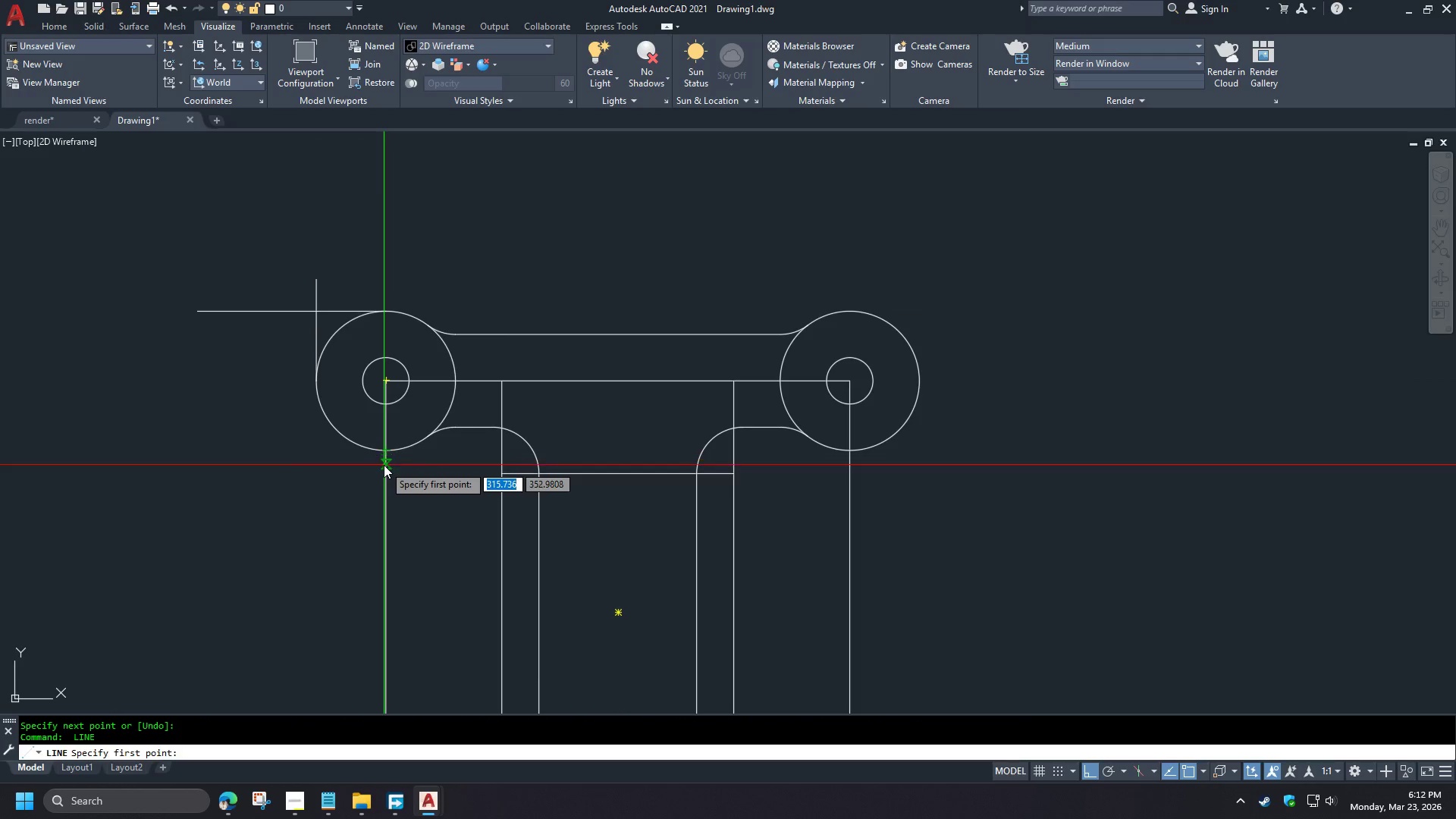 
left_click([385, 449])
 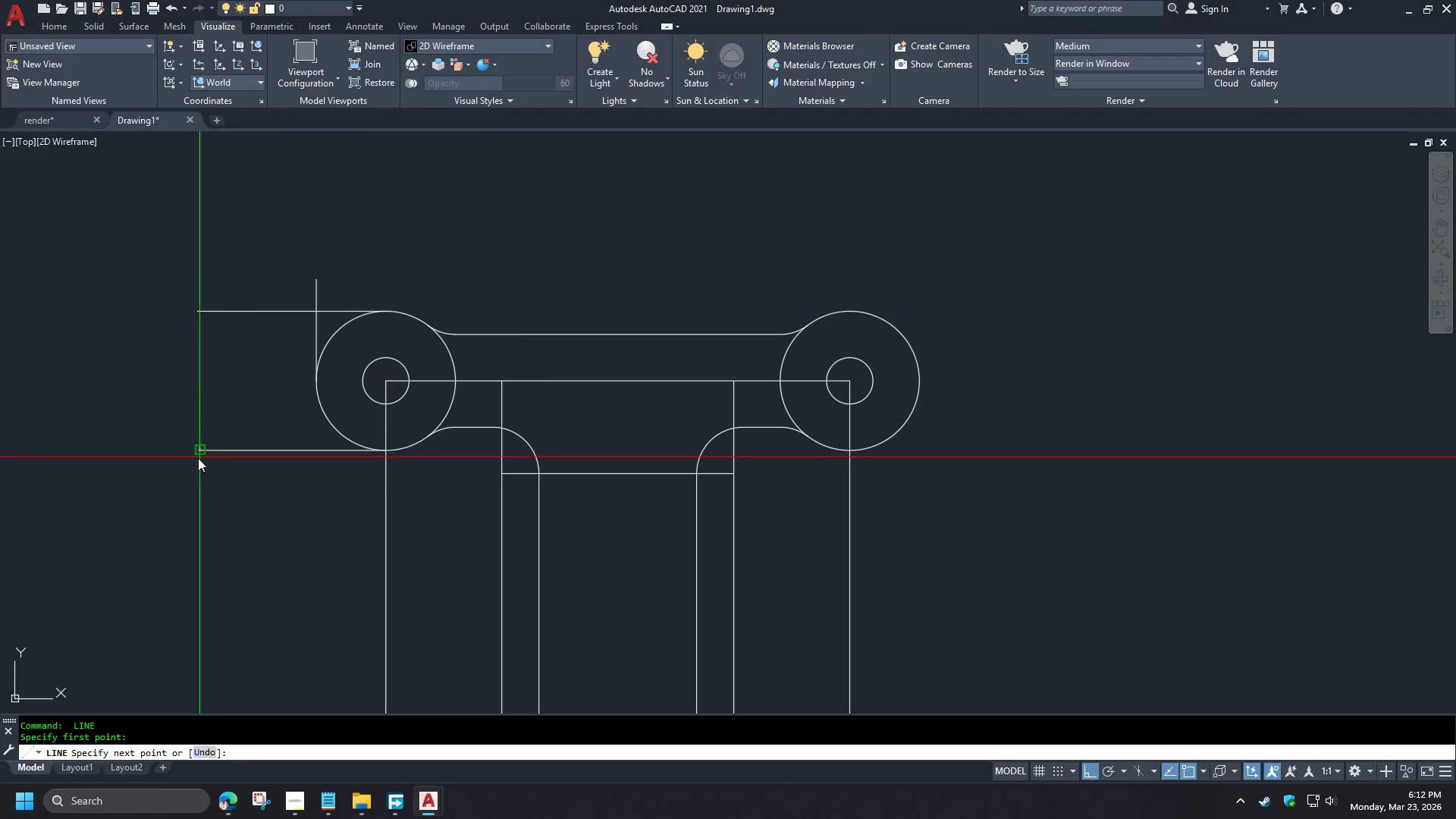 
key(Space)
 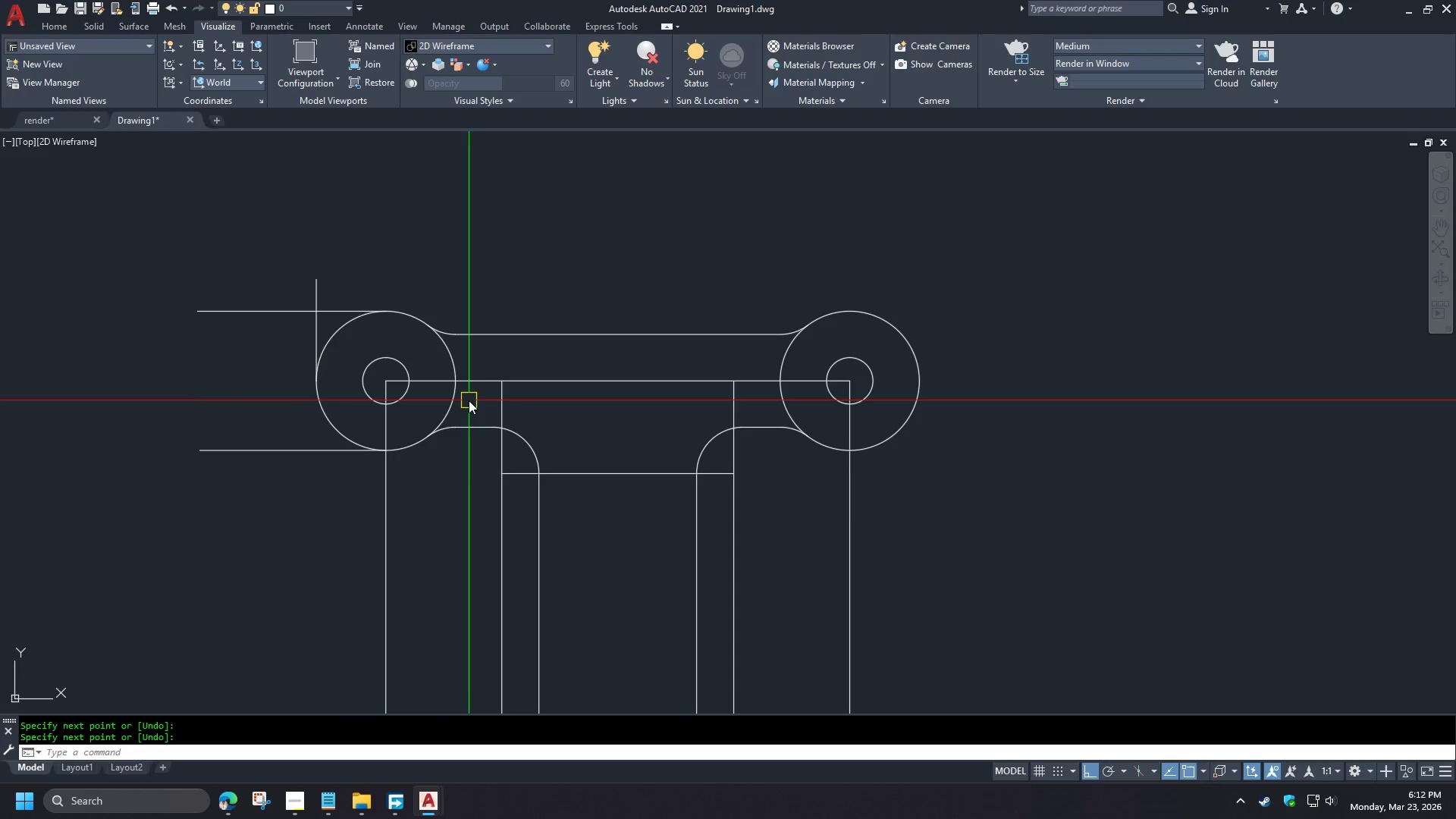 
key(Space)
 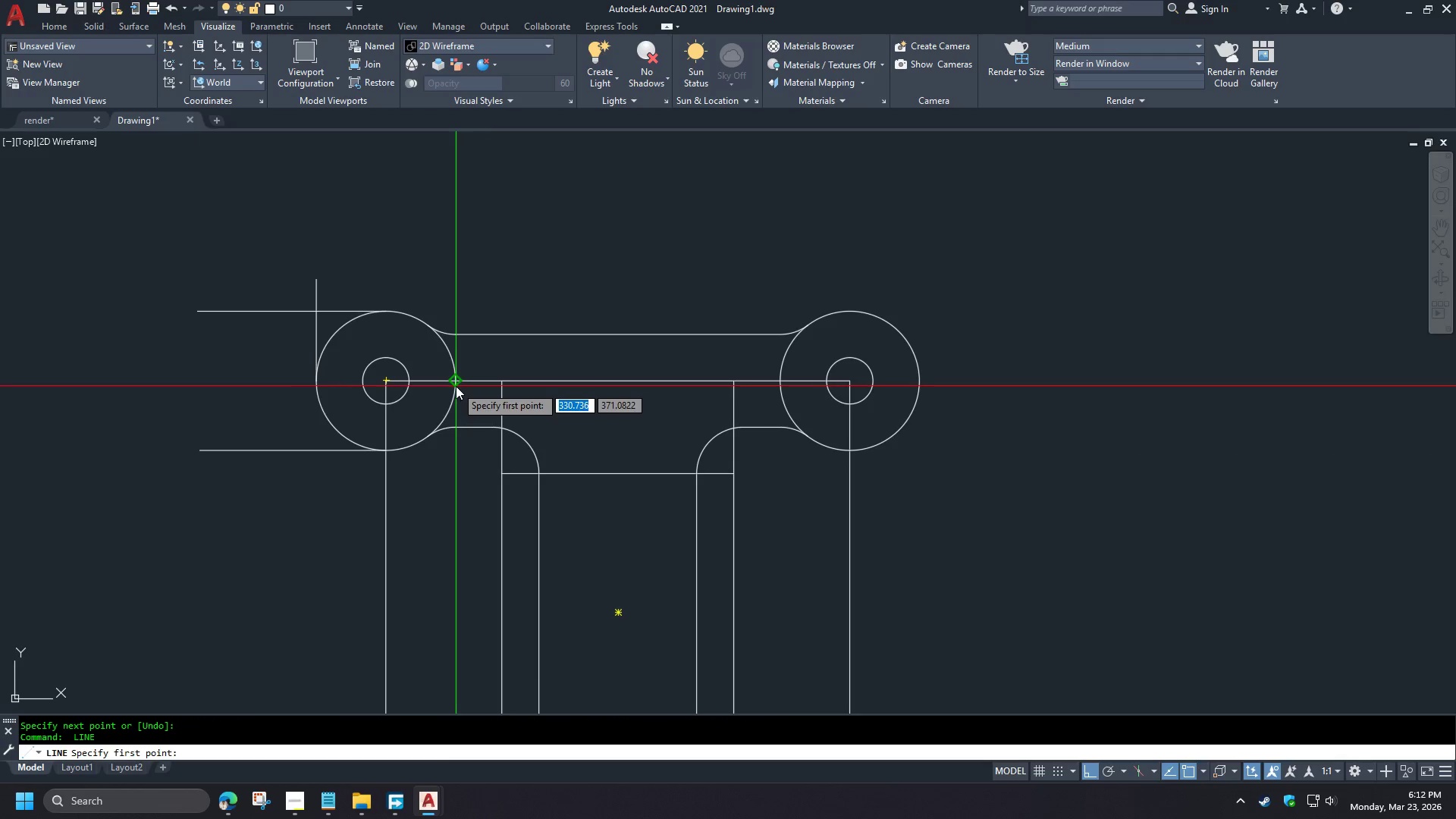 
left_click([456, 386])
 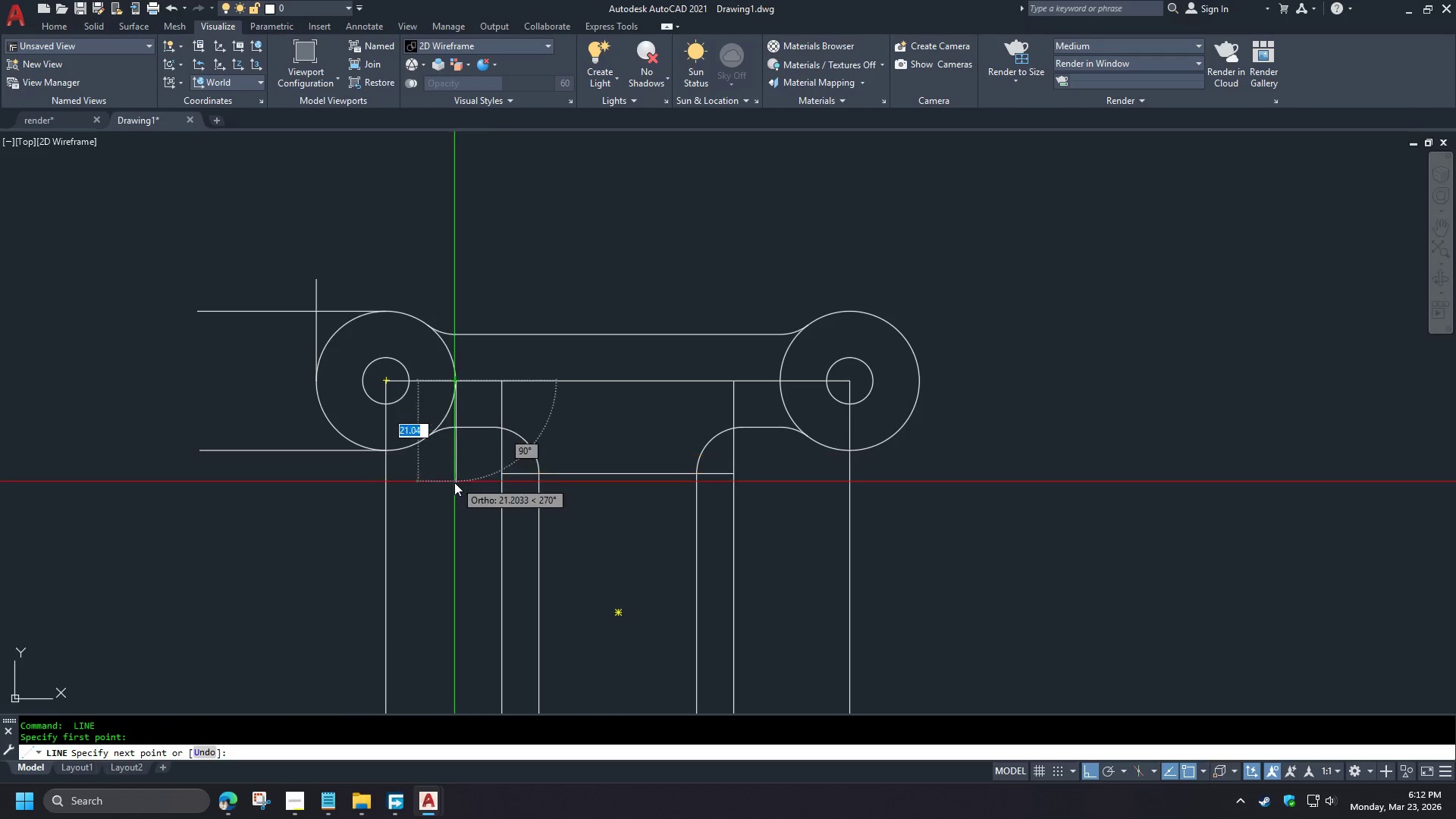 
left_click([454, 483])
 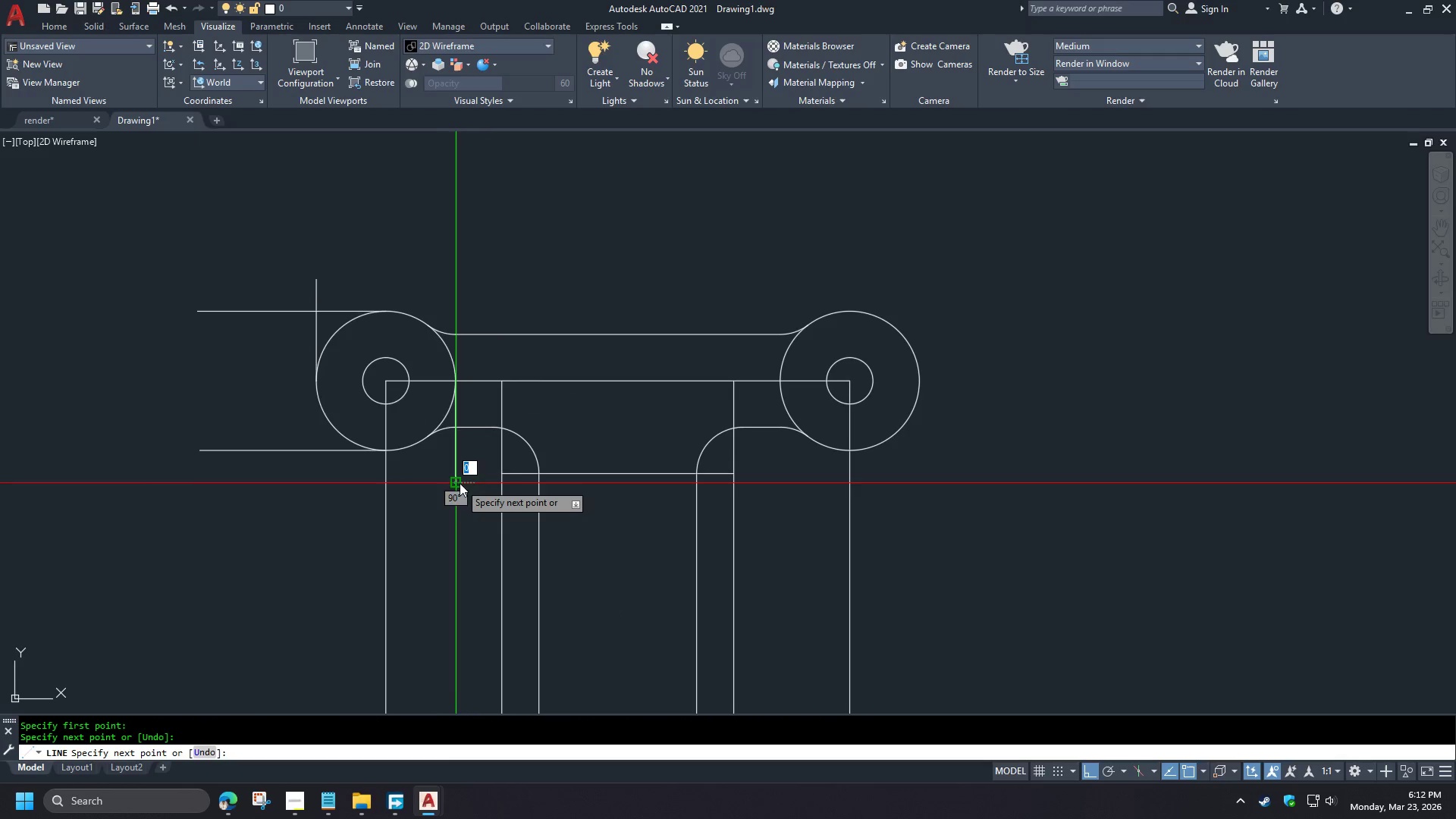 
key(Space)
 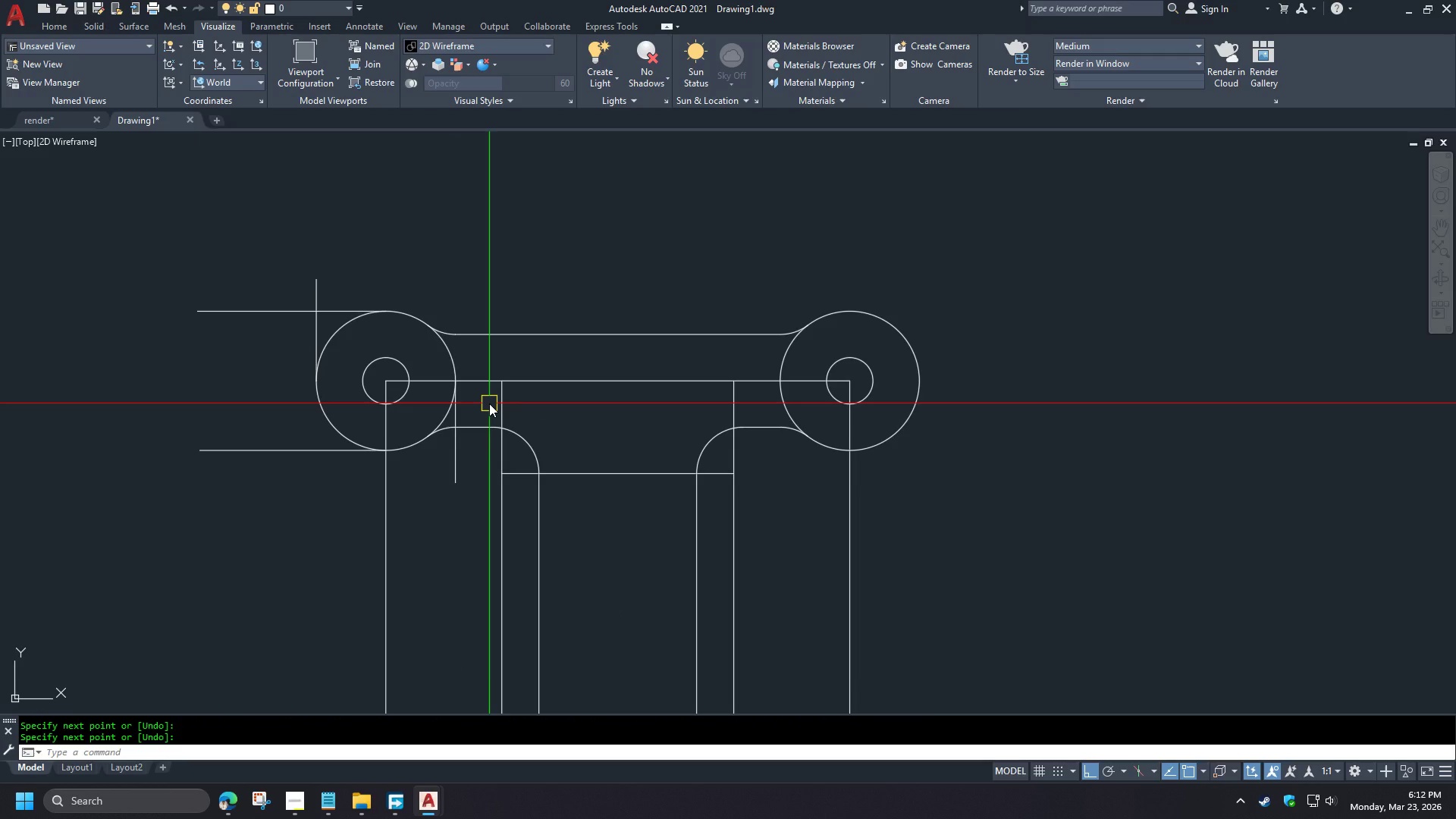 
wait(5.7)
 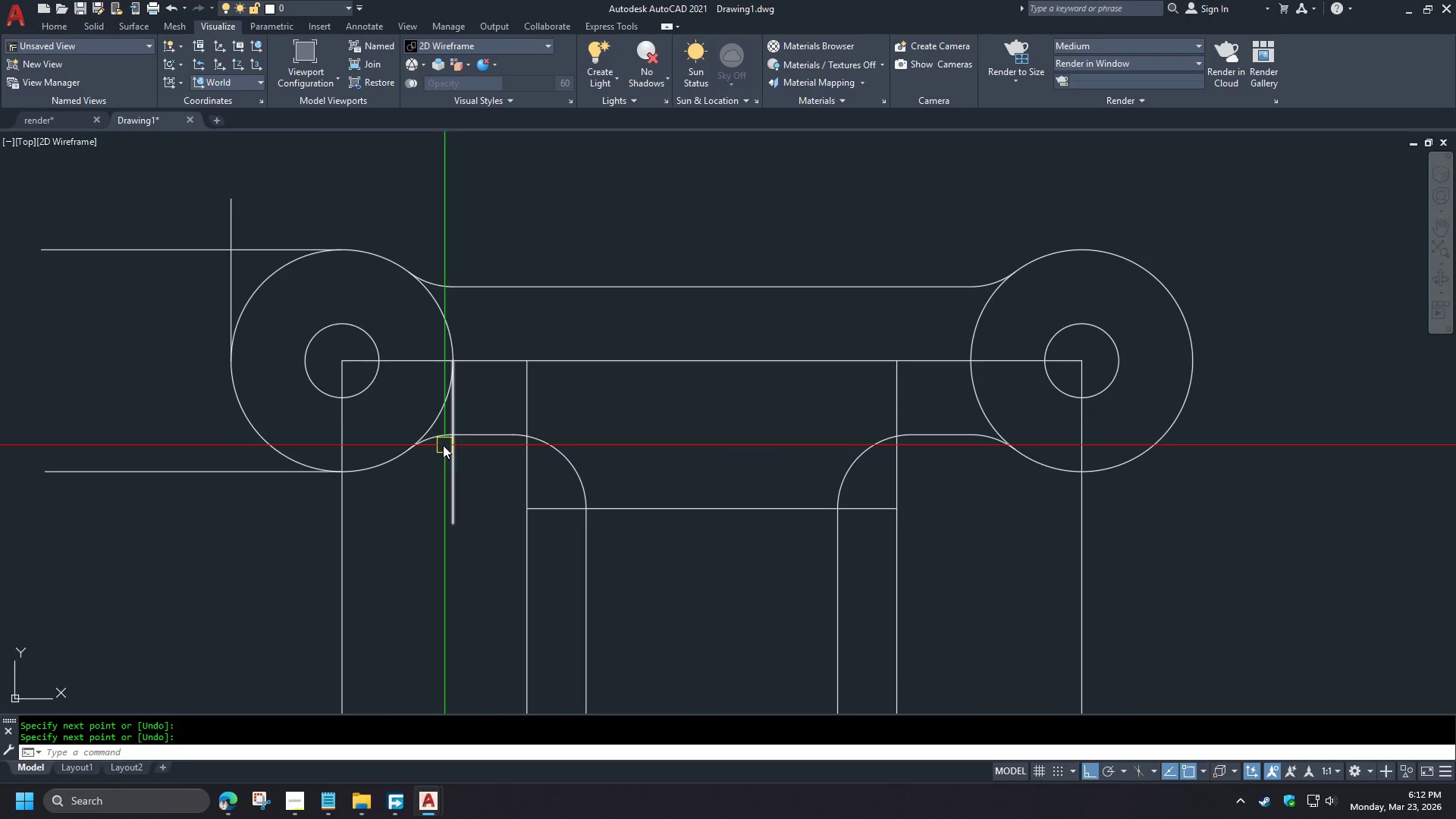 
left_click([434, 444])
 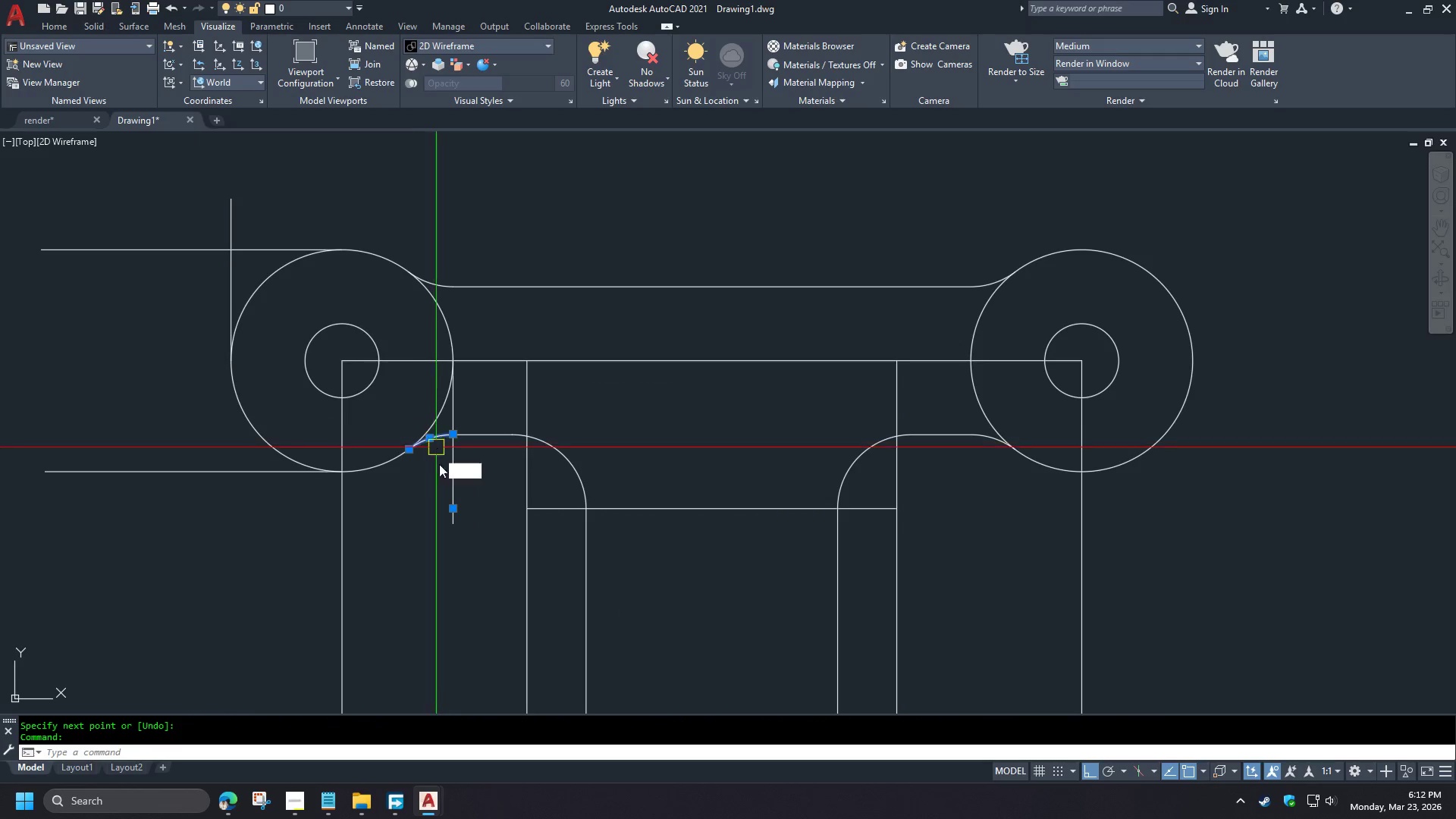 
key(E)
 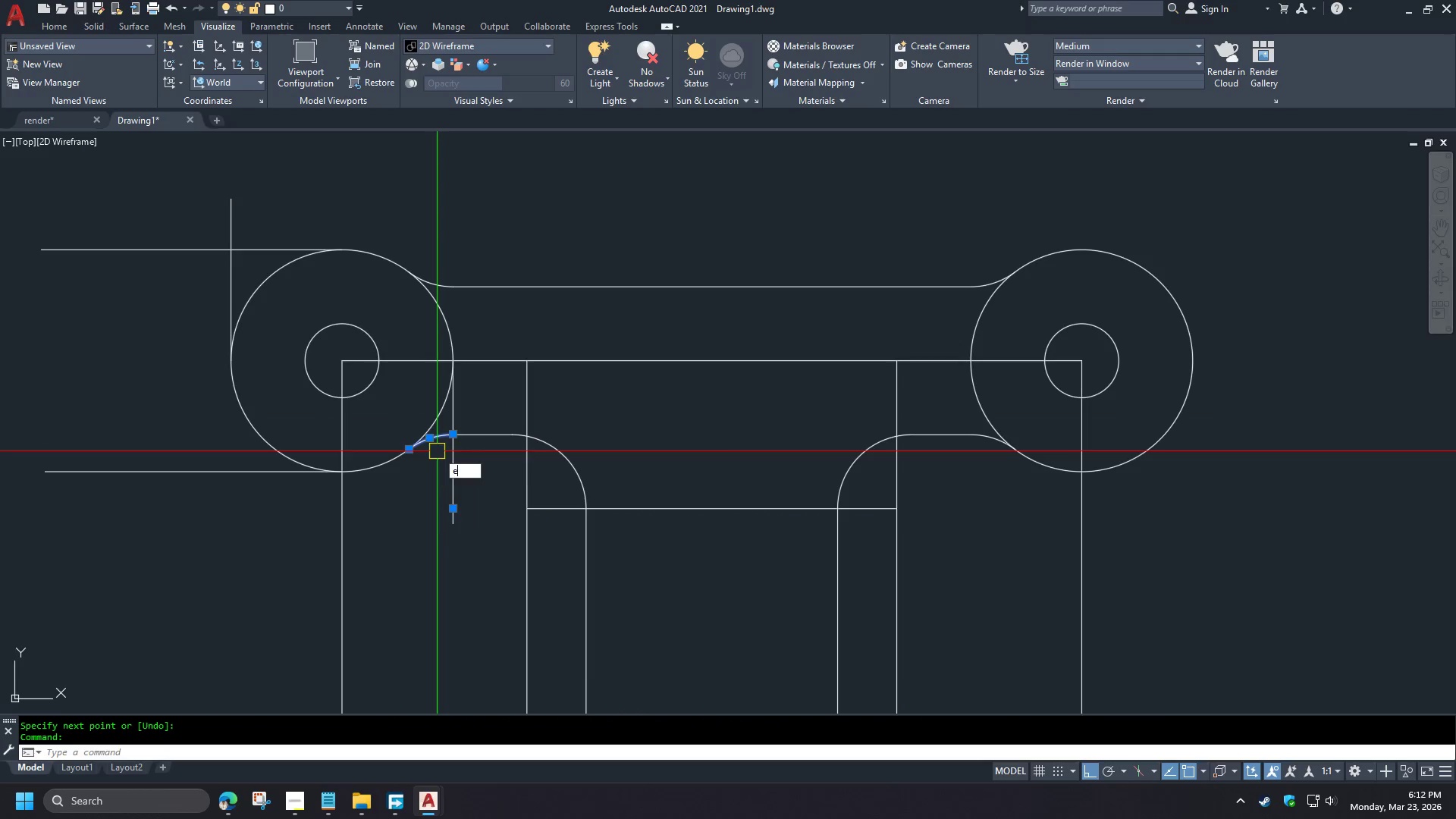 
key(Space)
 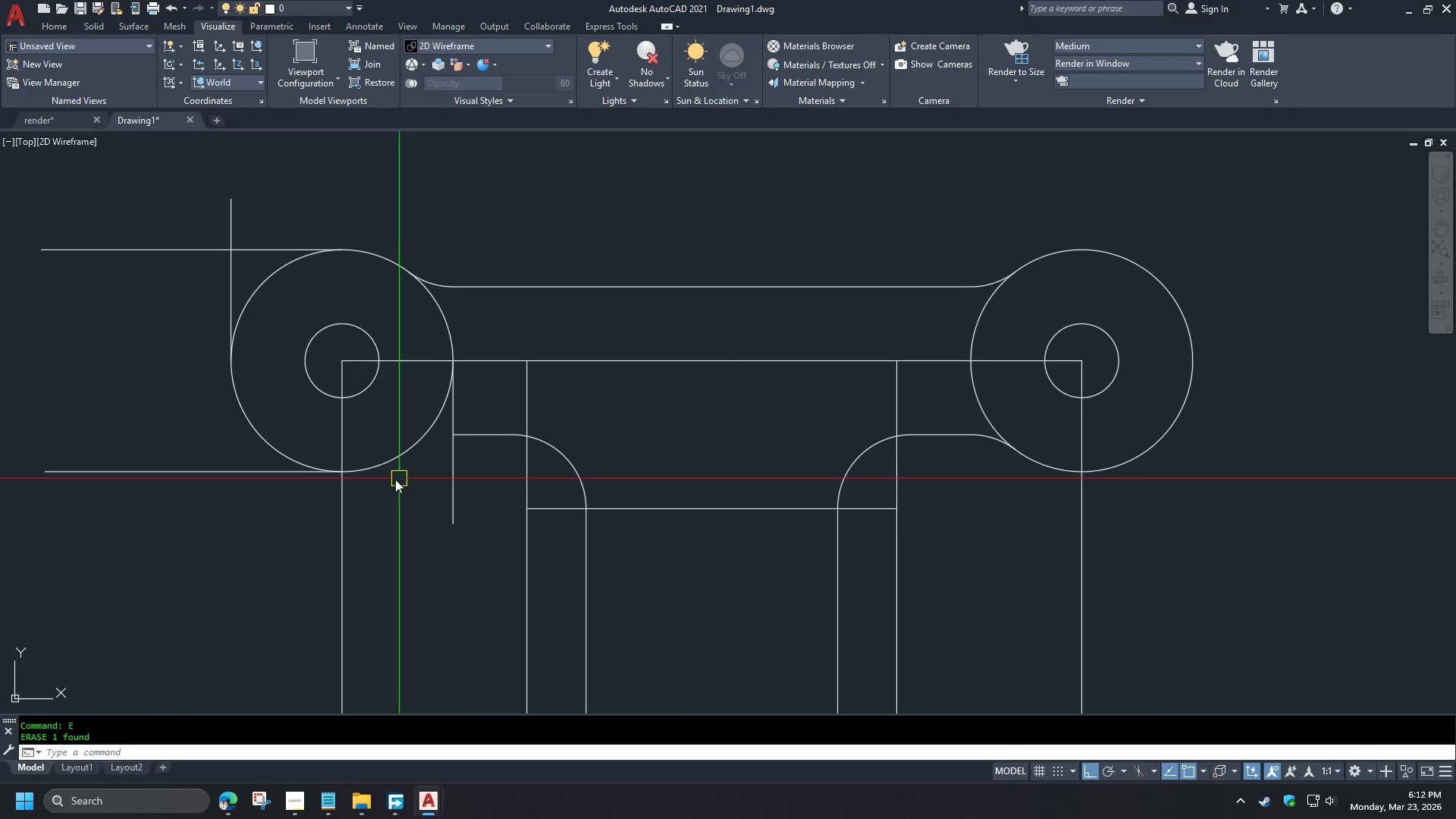 
key(F)
 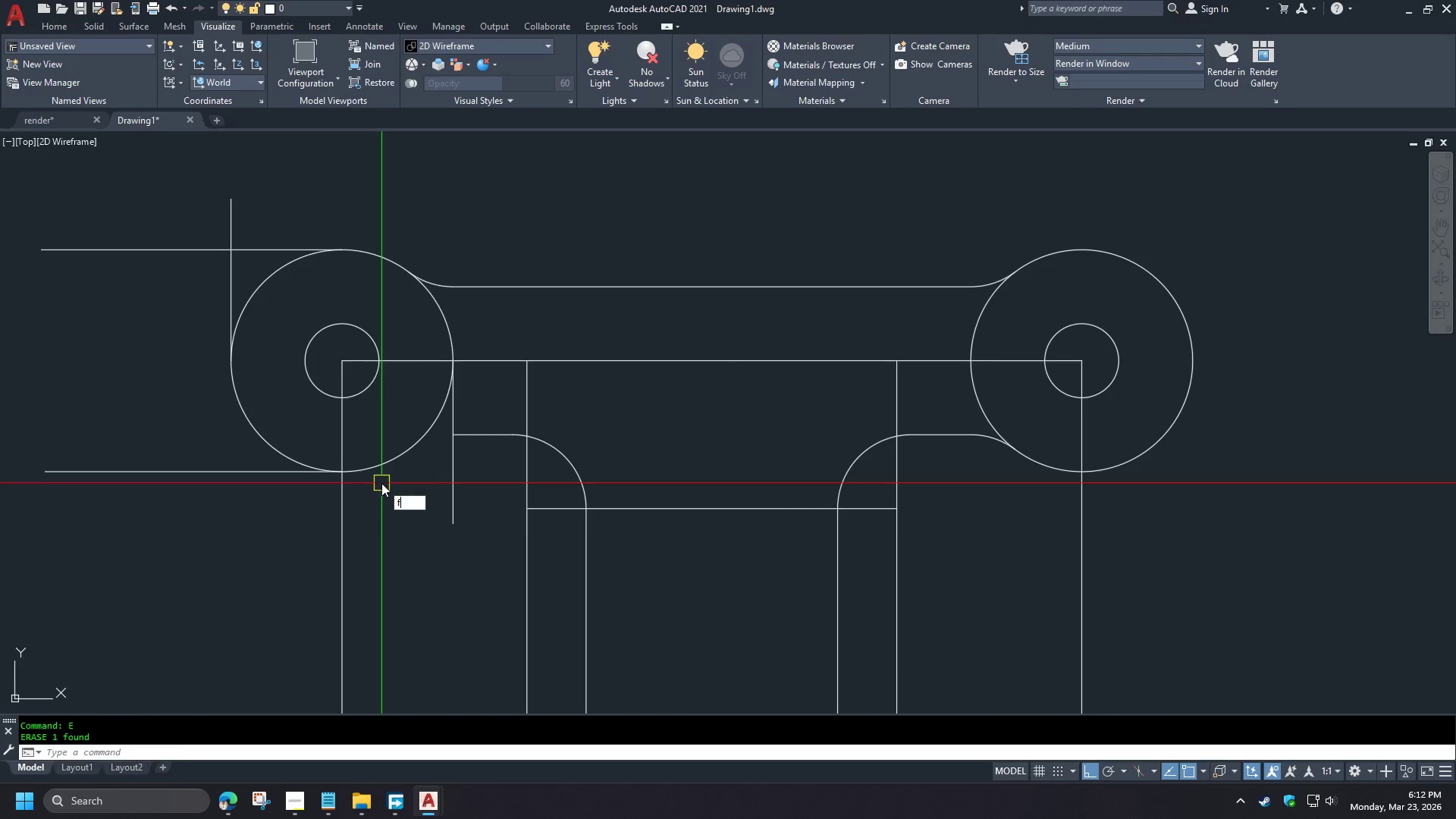 
key(Space)
 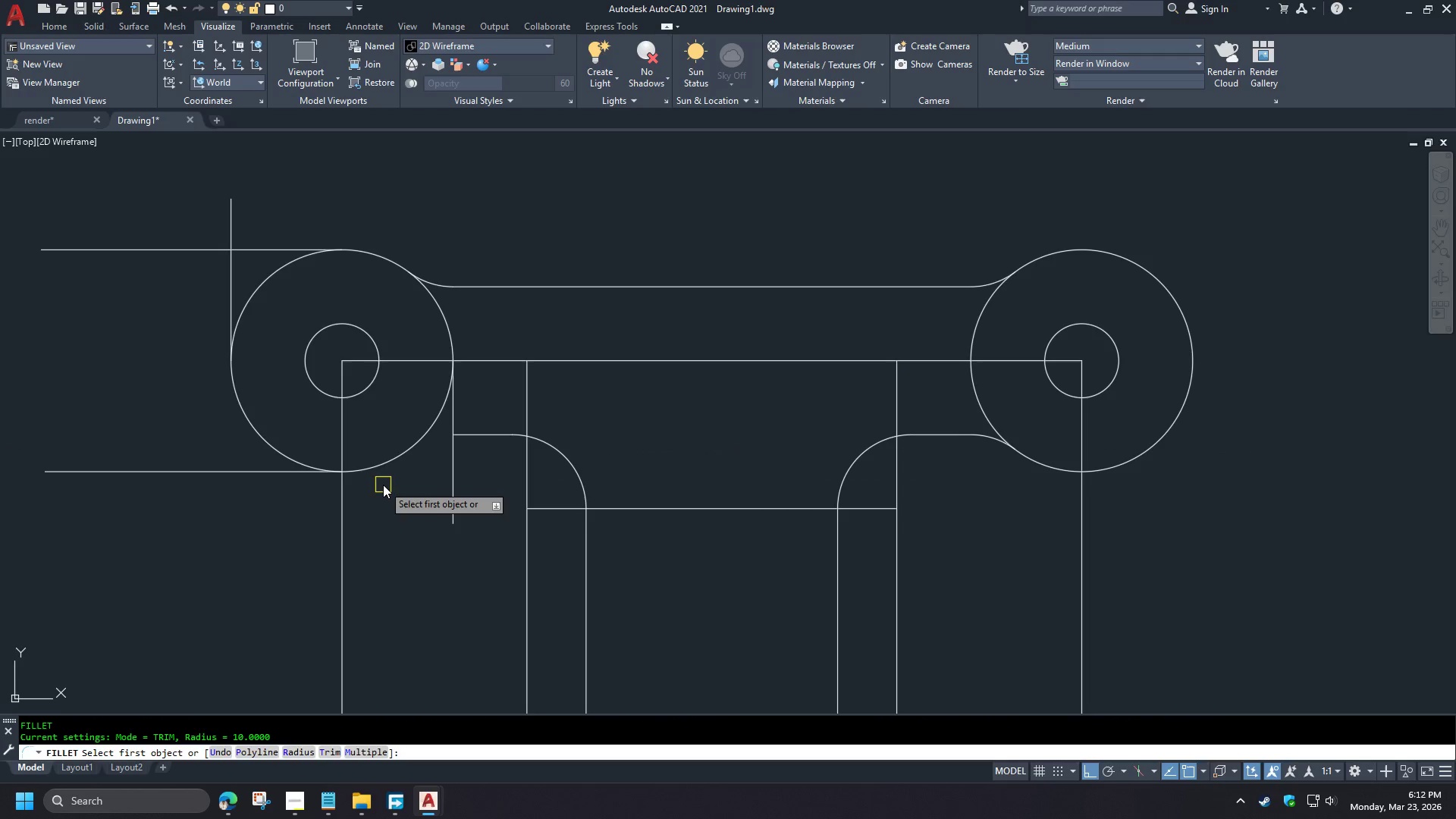 
key(Escape)
 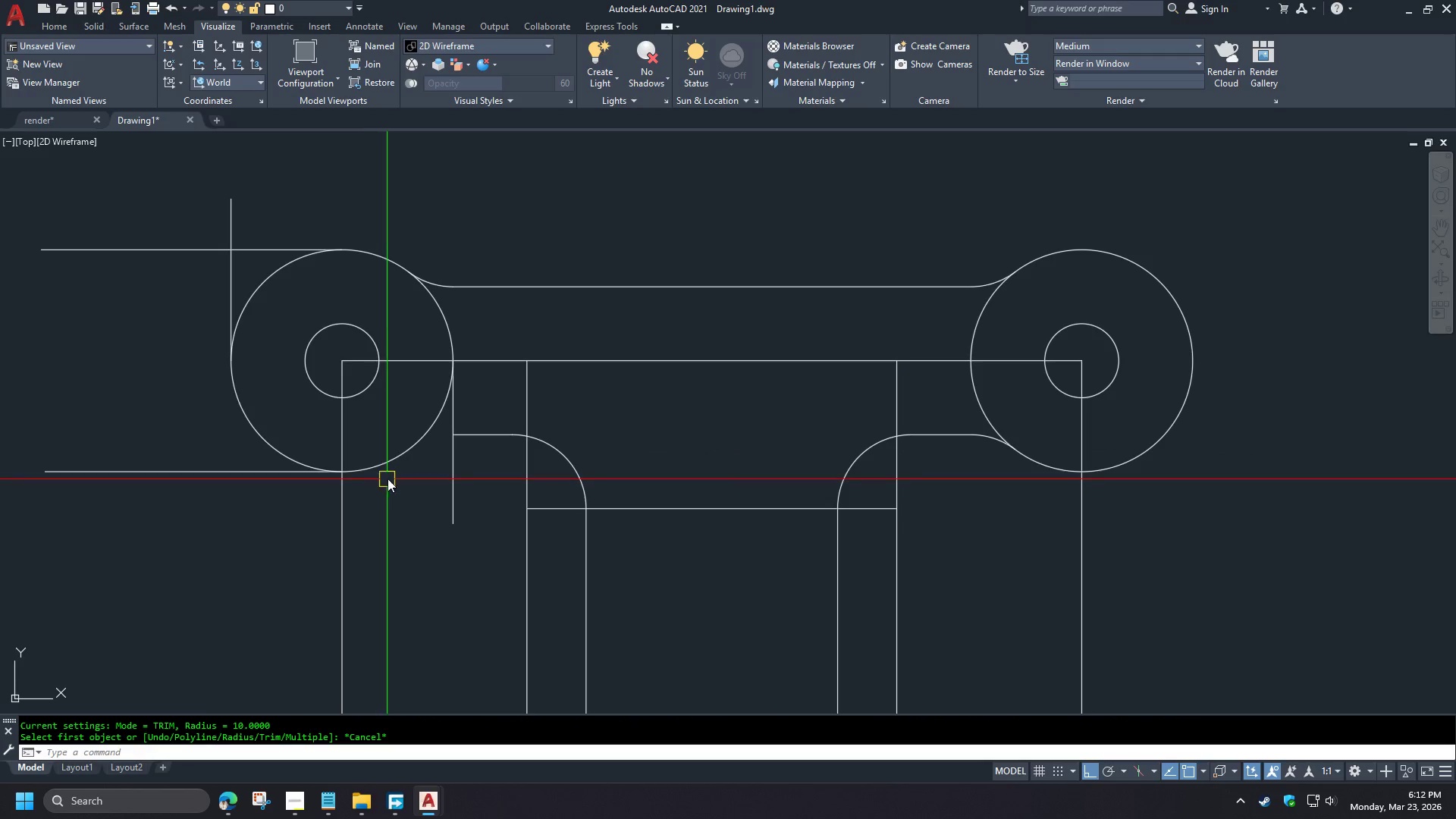 
key(Escape)
 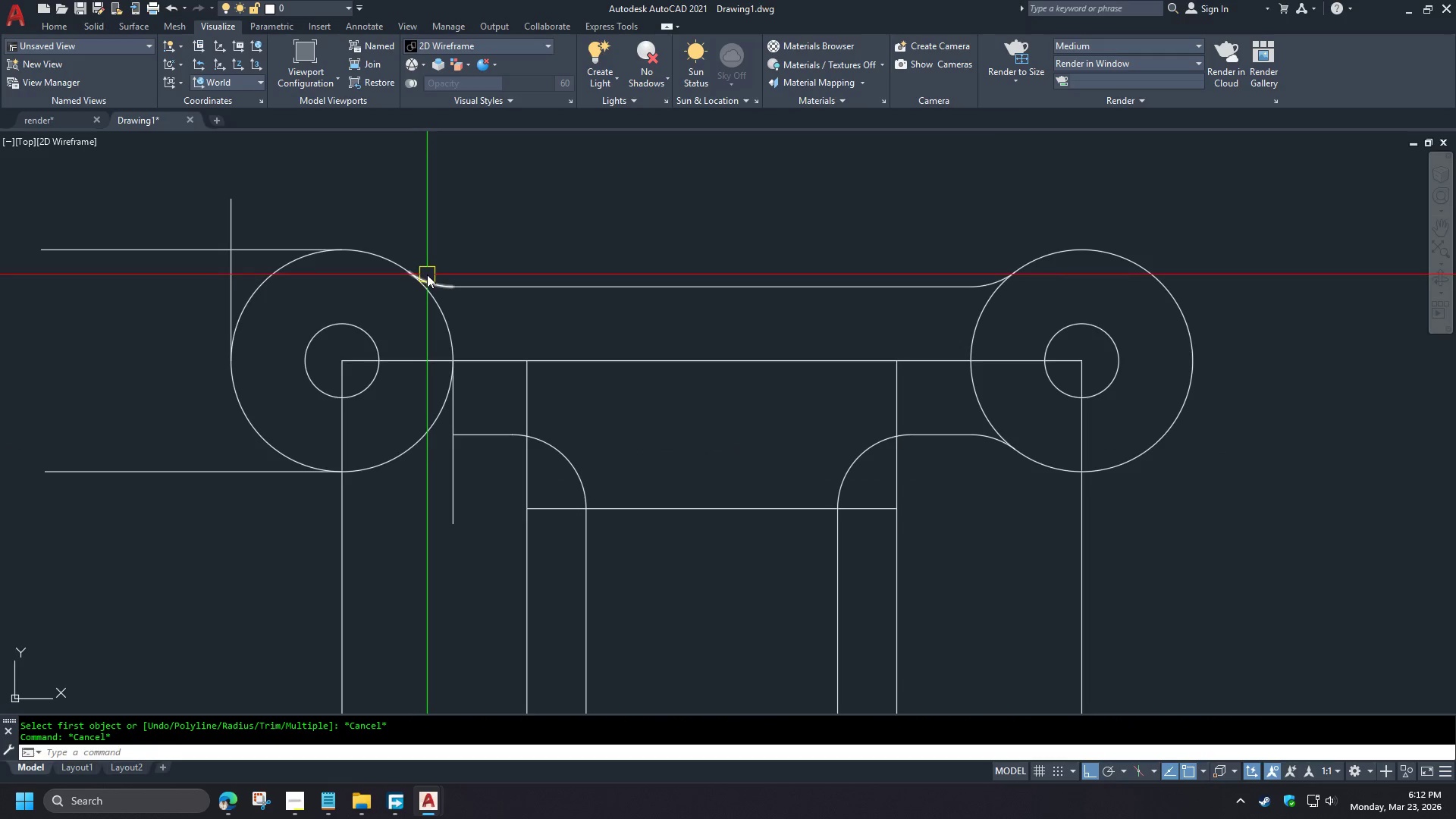 
left_click([429, 280])
 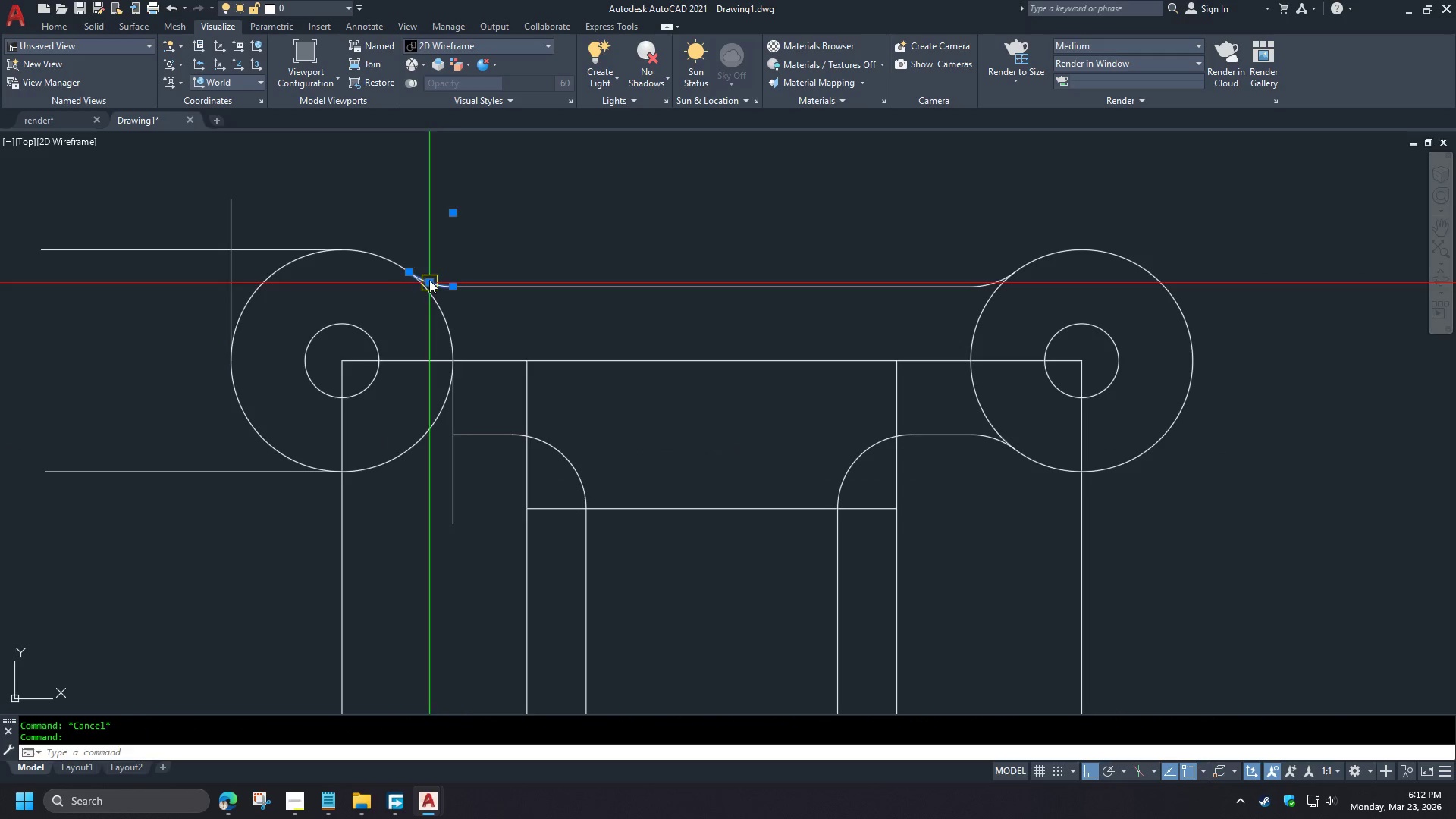 
key(E)
 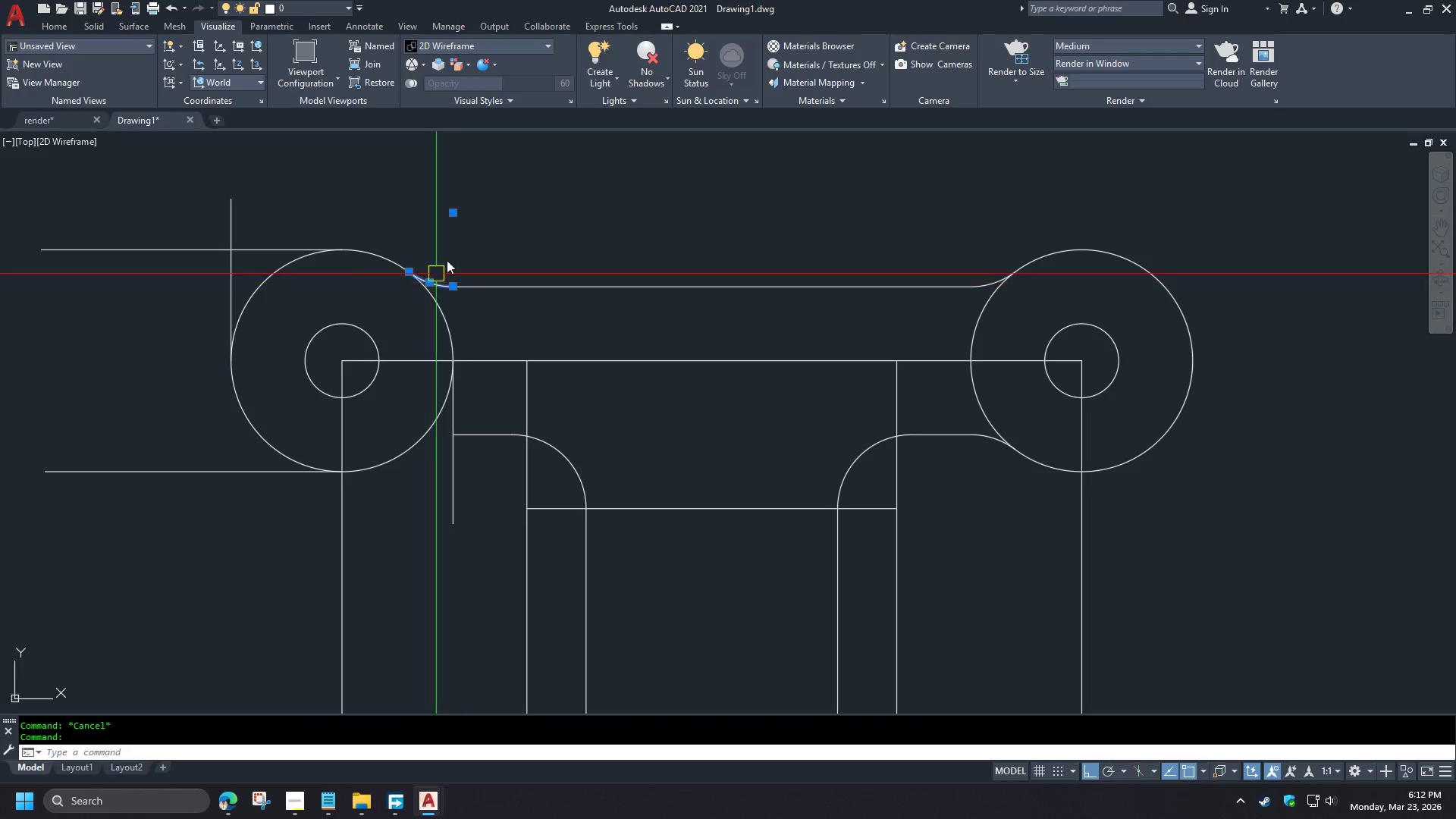 
key(Space)
 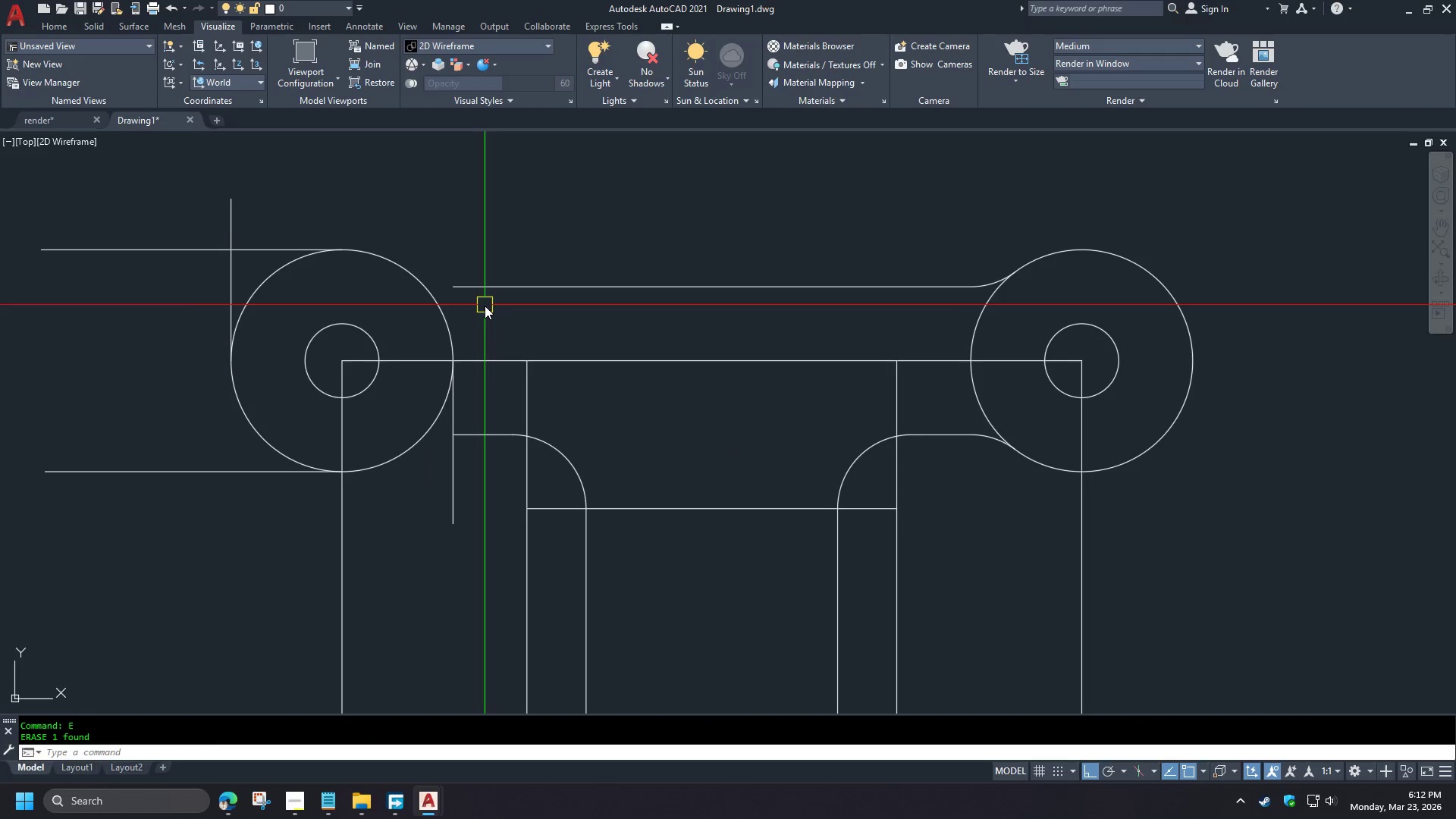 
key(F)
 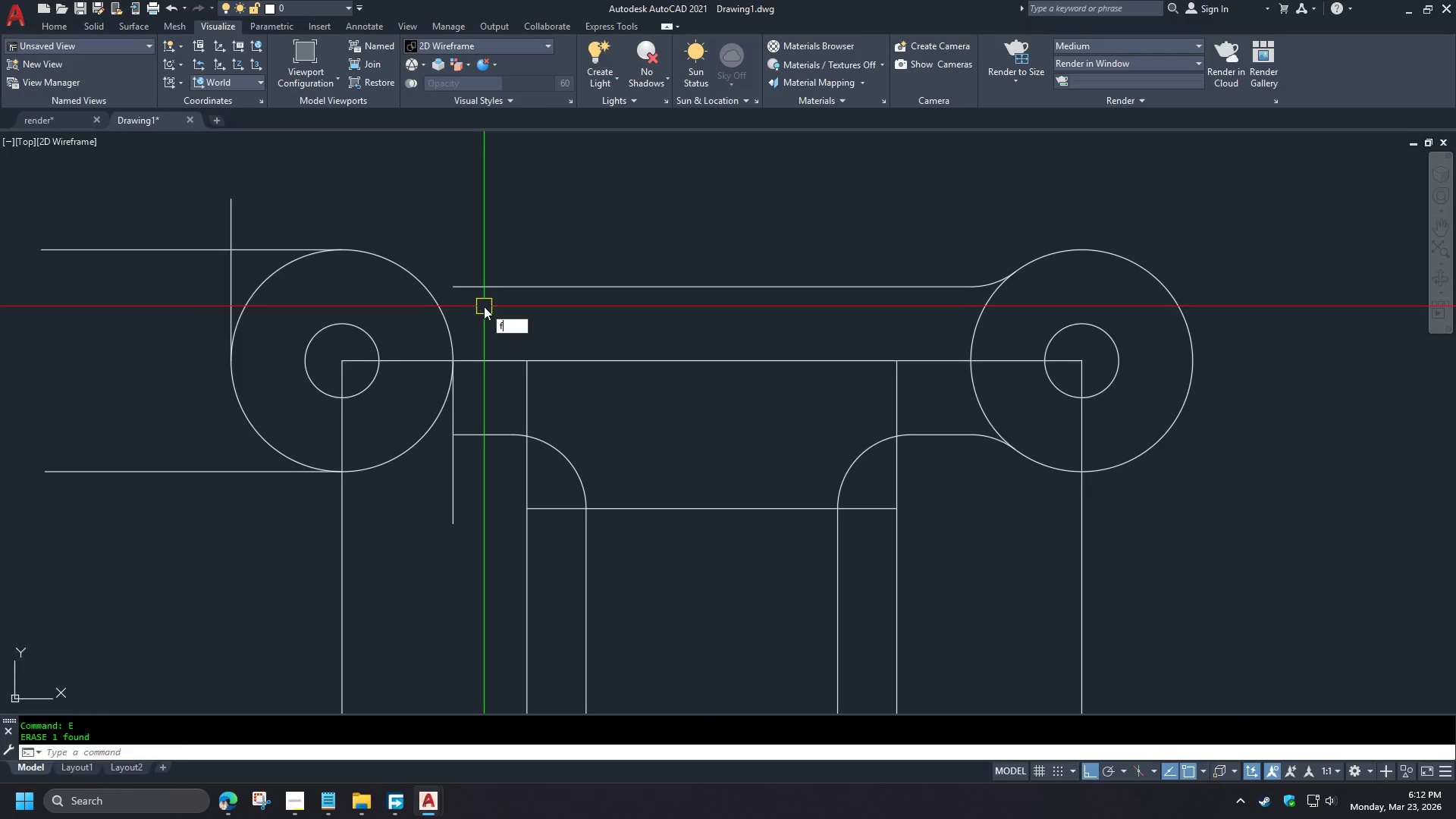 
key(Space)
 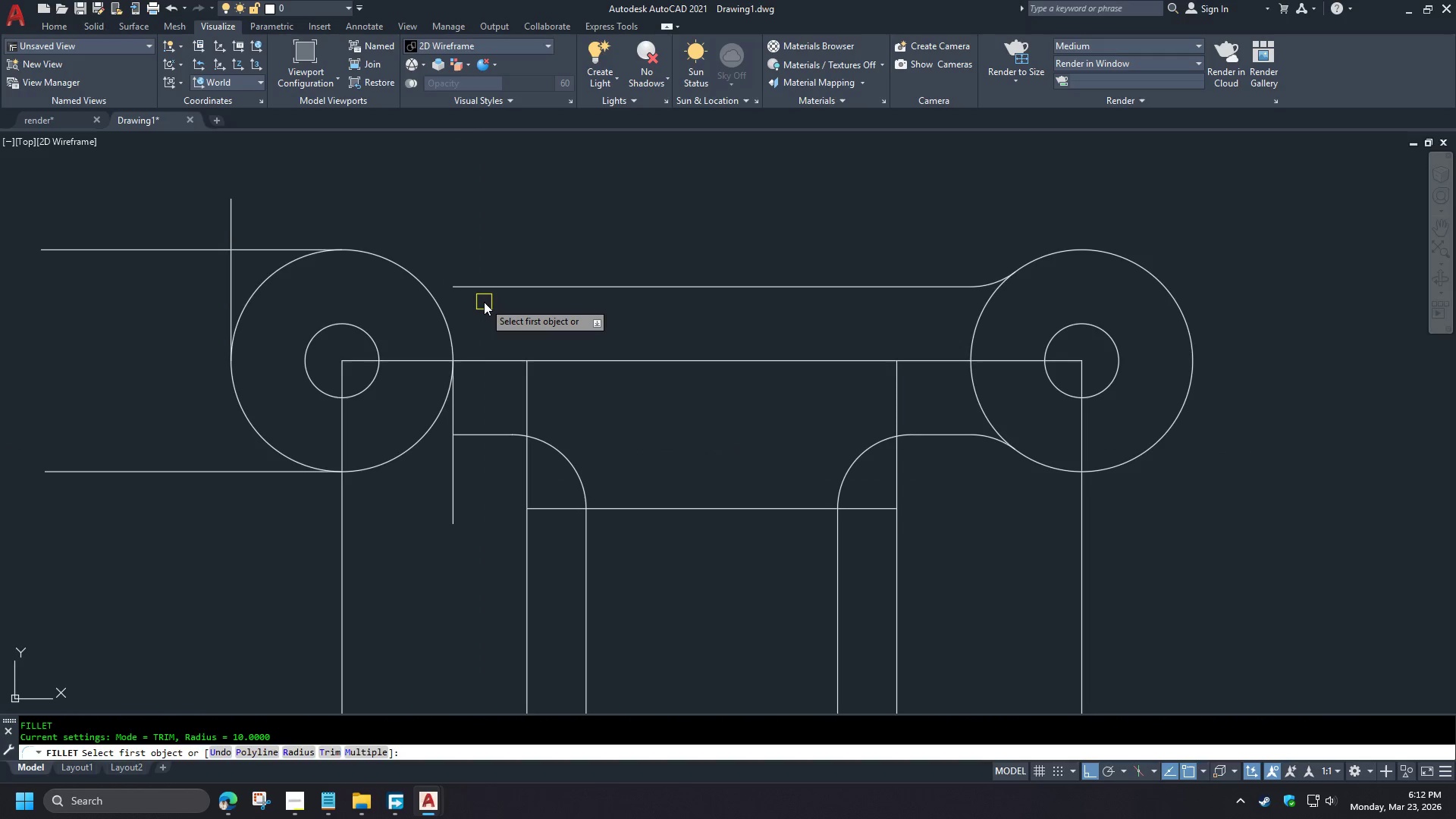 
key(R)
 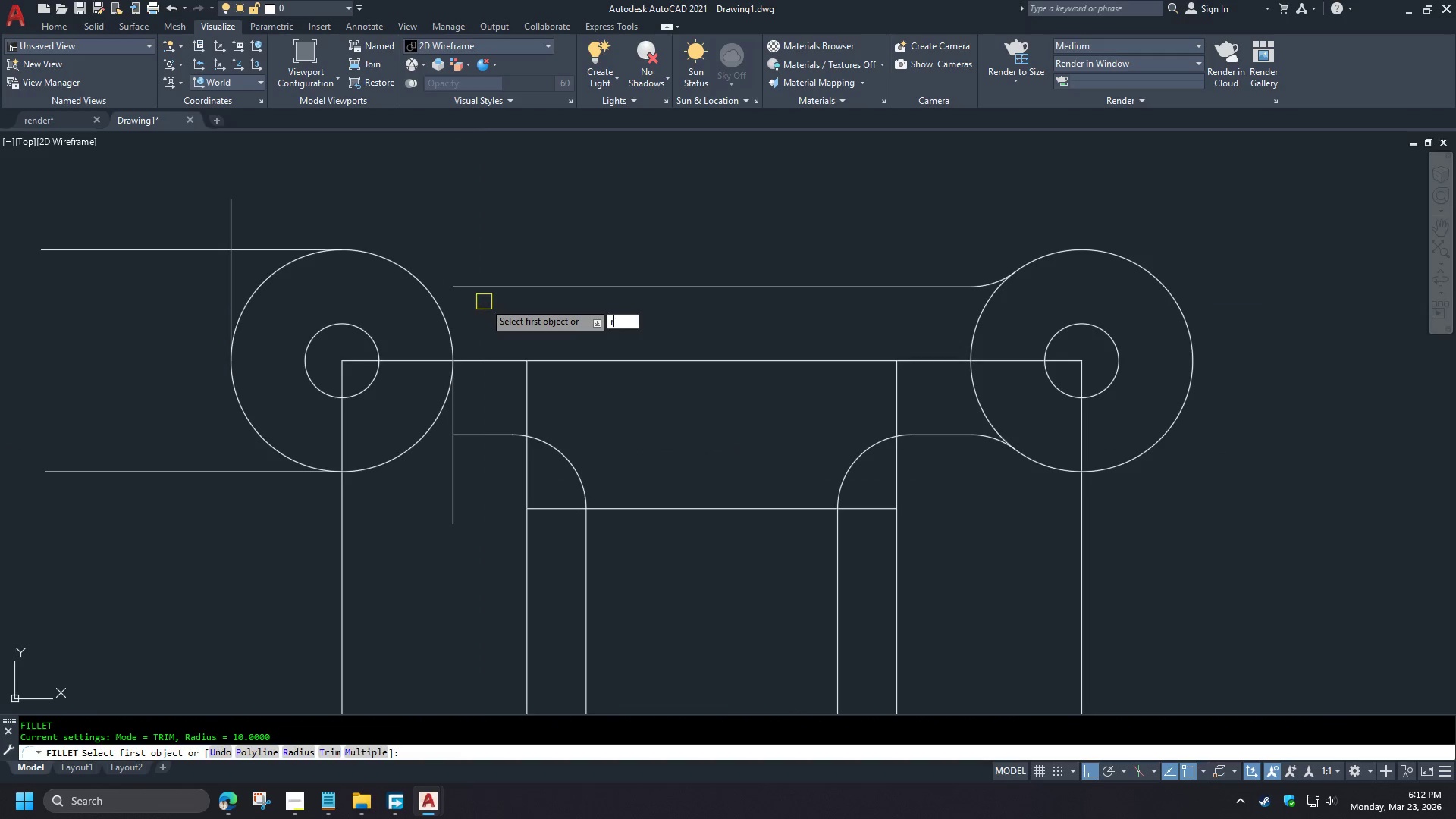 
key(Space)
 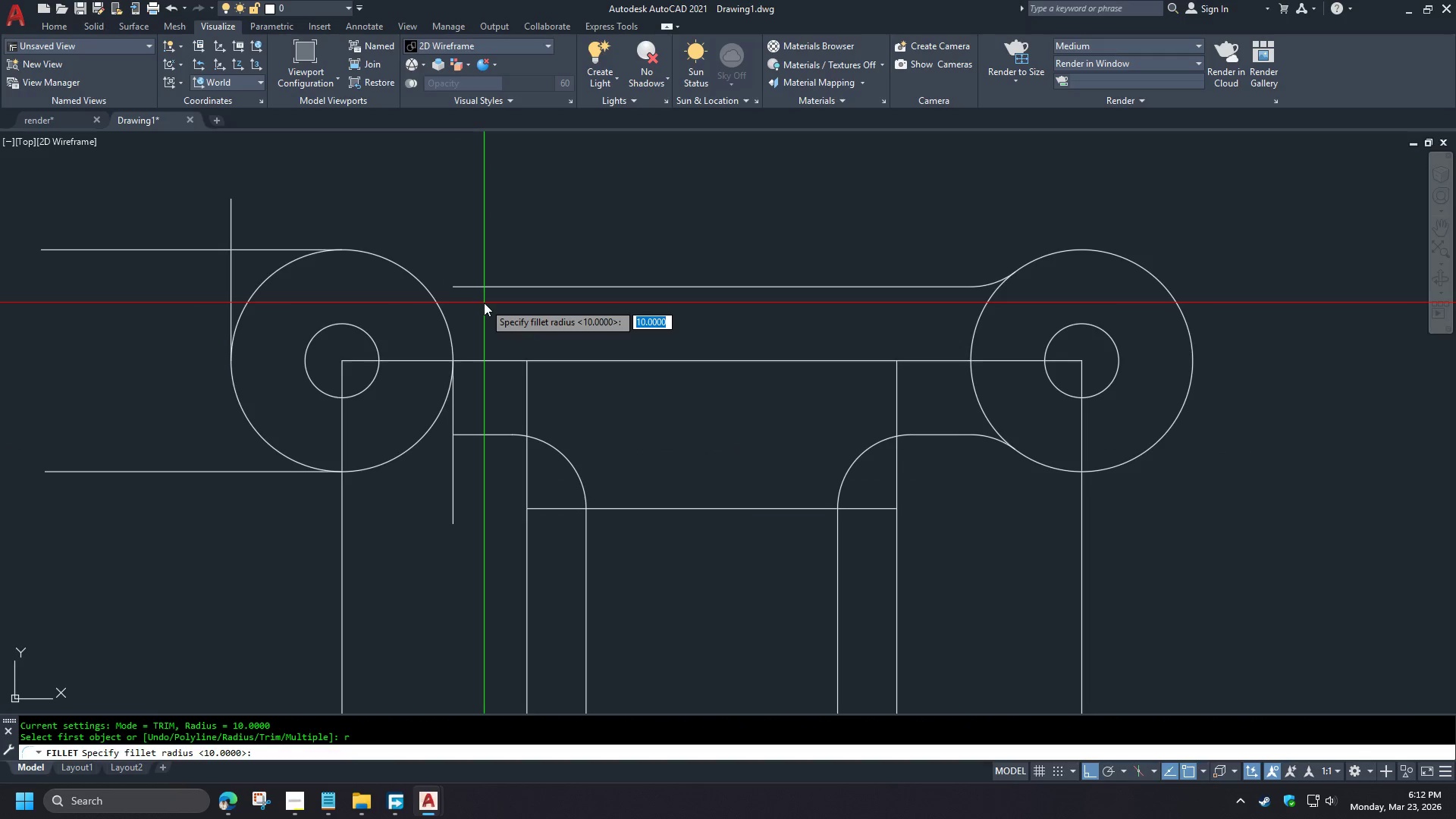 
key(Escape)
 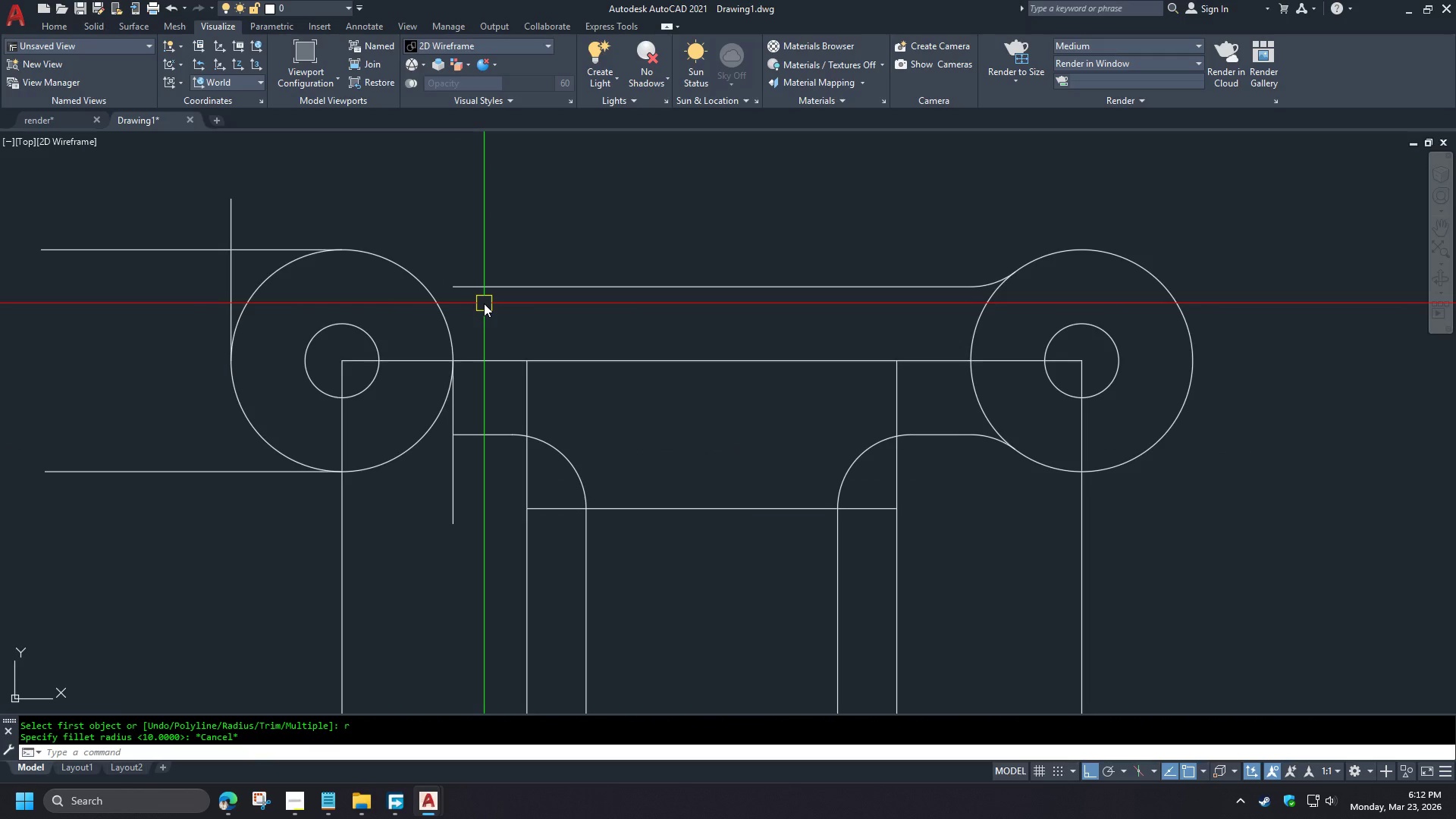 
key(F)
 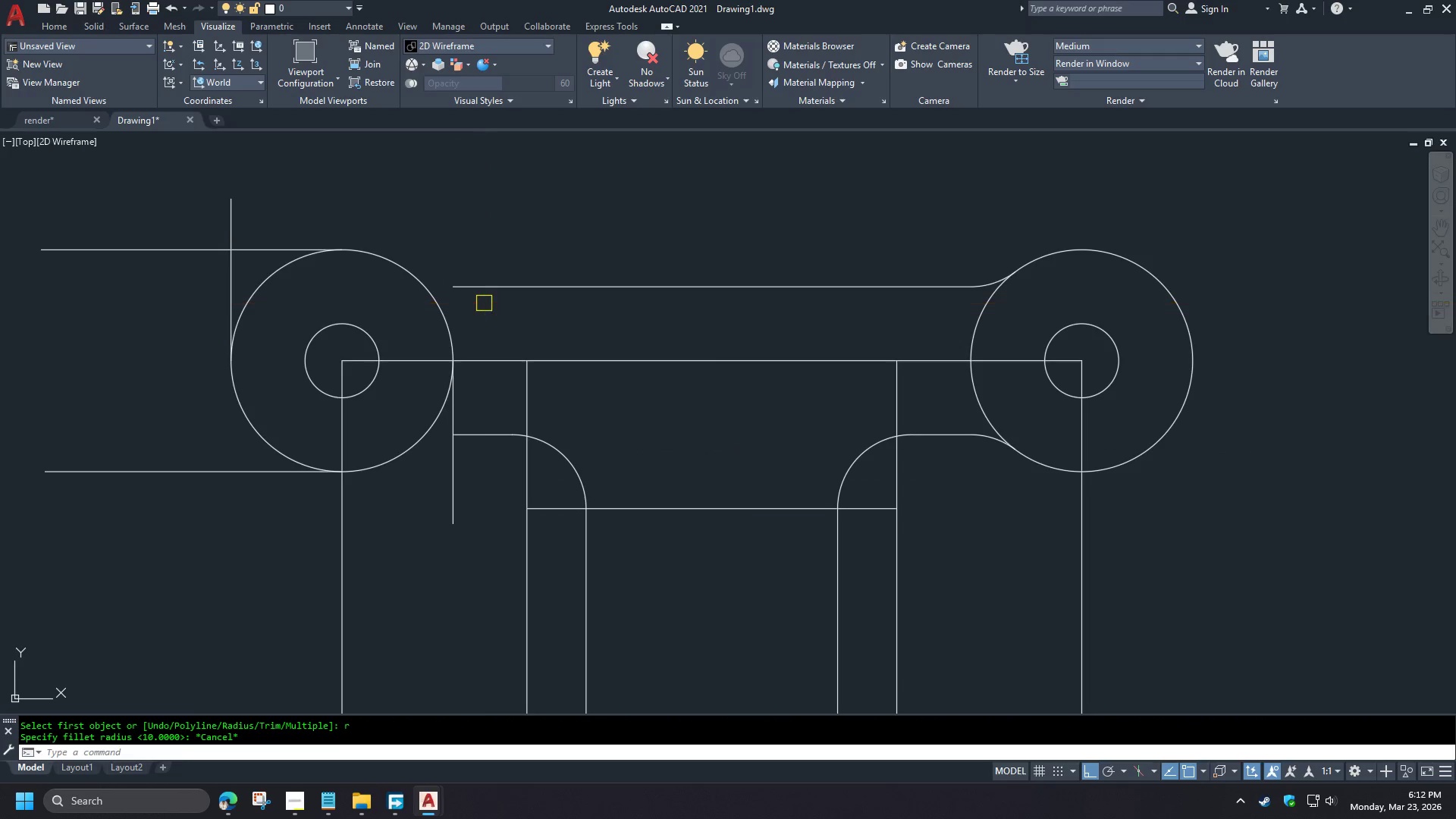 
key(Space)
 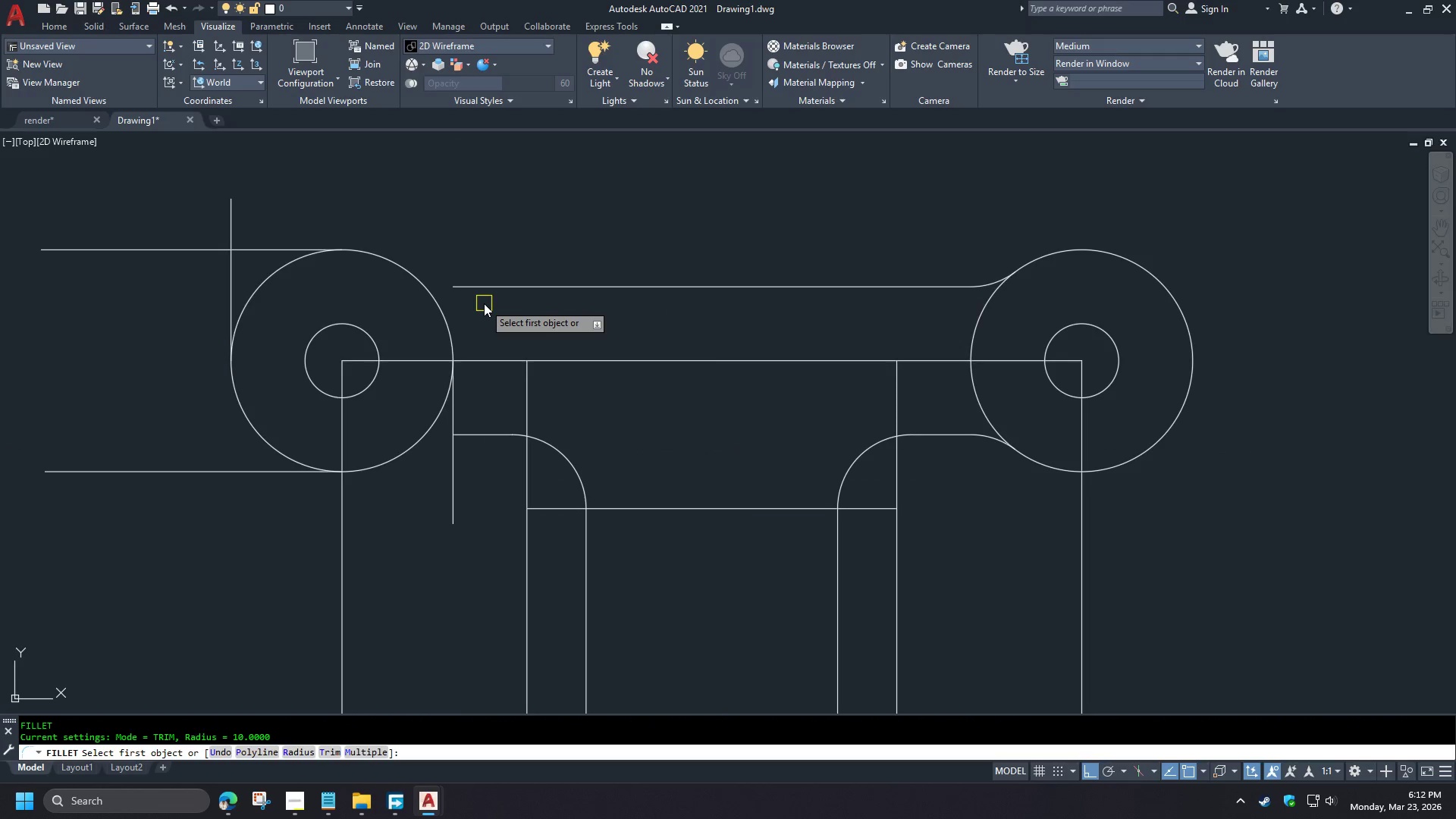 
key(R)
 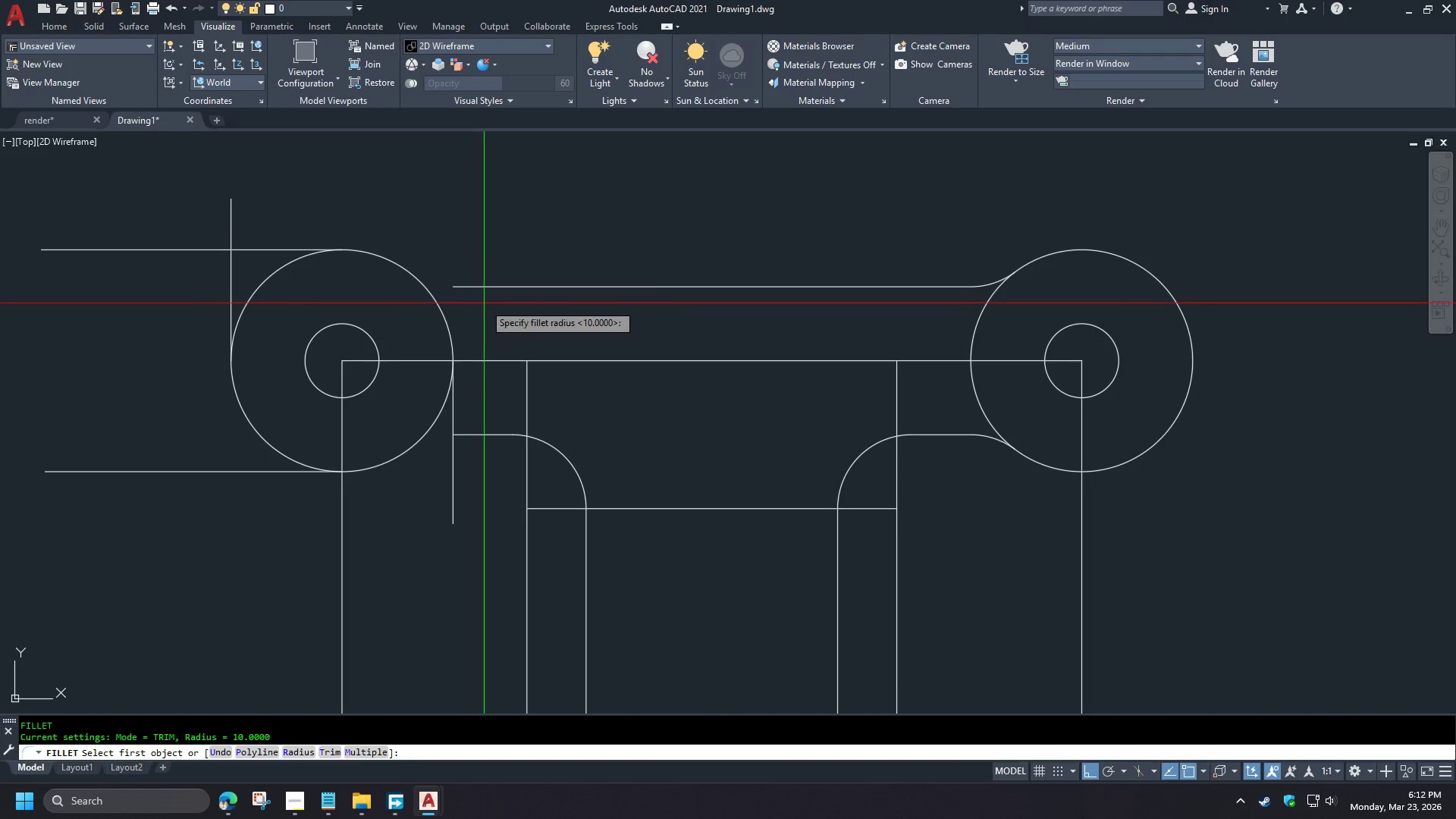 
key(Space)
 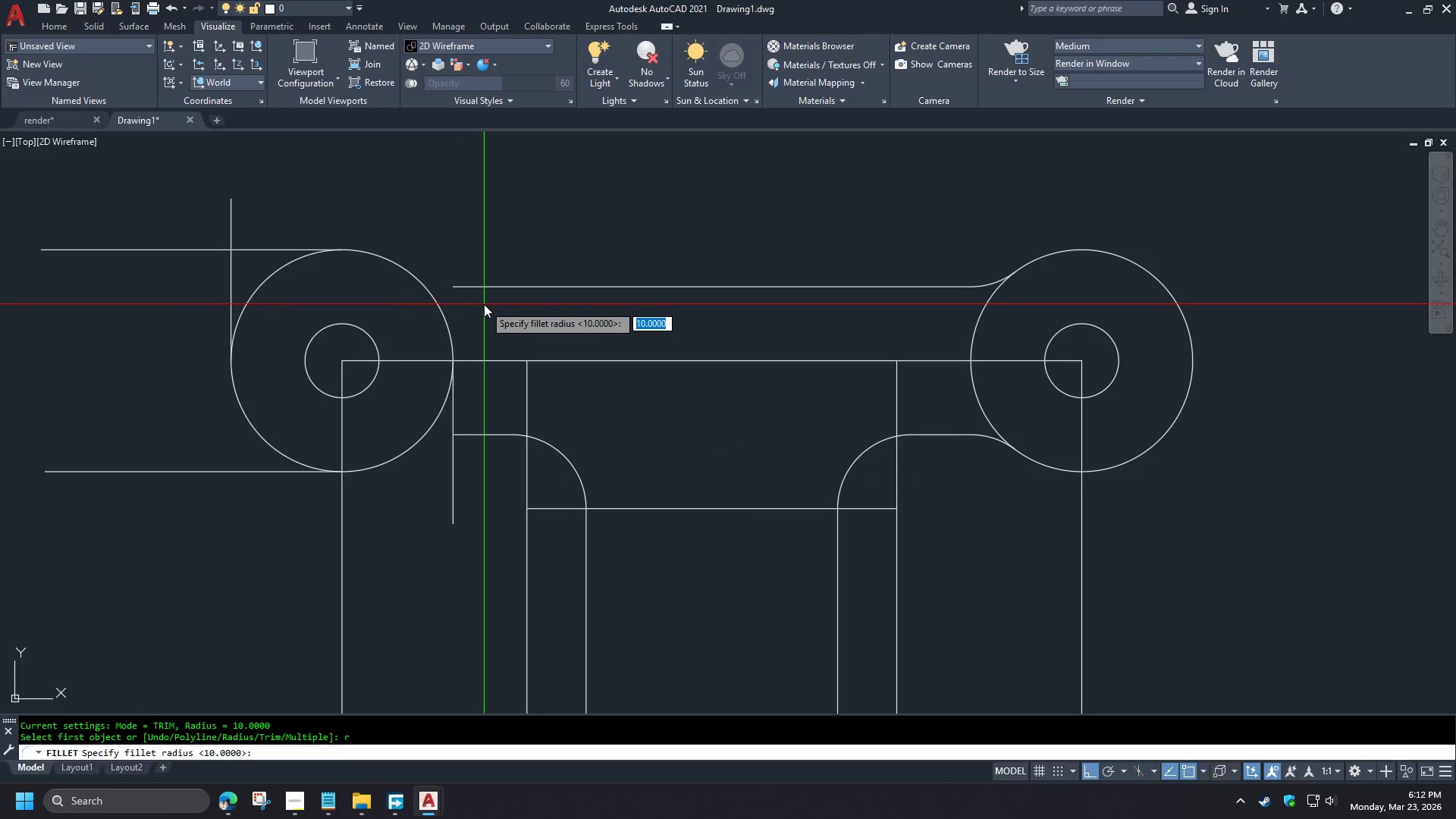 
key(5)
 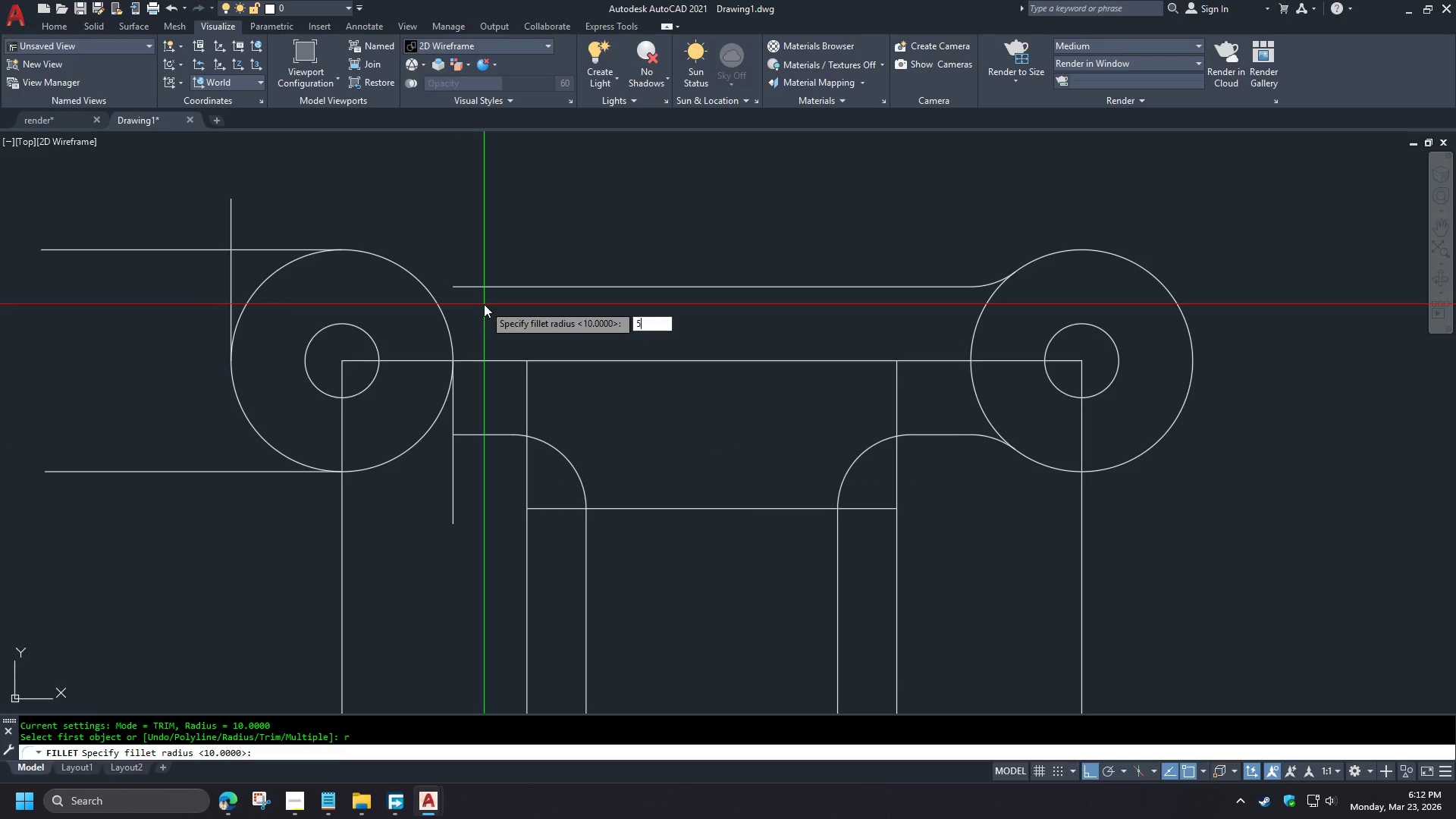 
scroll: coordinate [458, 413], scroll_direction: up, amount: 1.0
 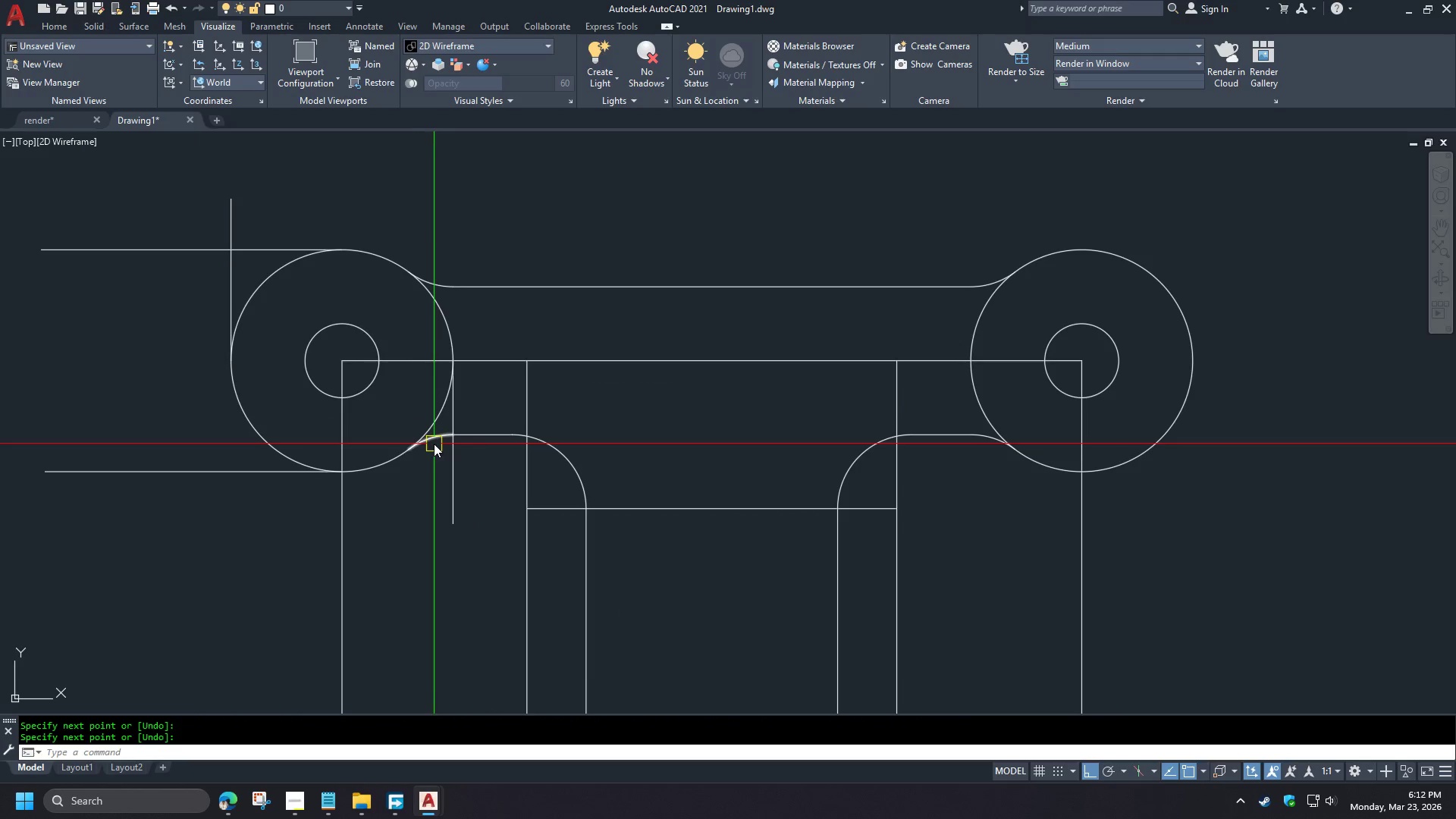 
key(Space)
 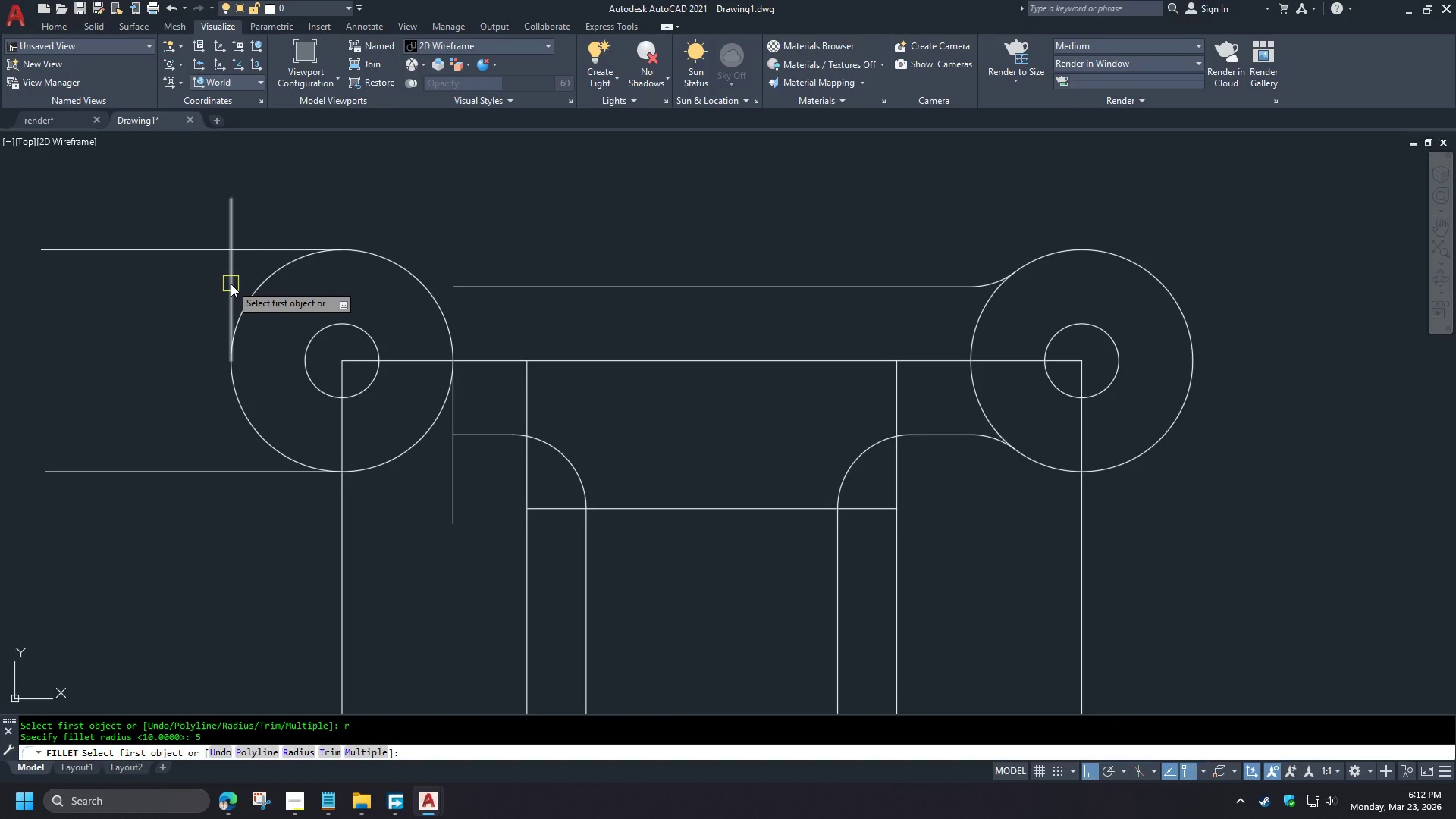 
double_click([260, 252])
 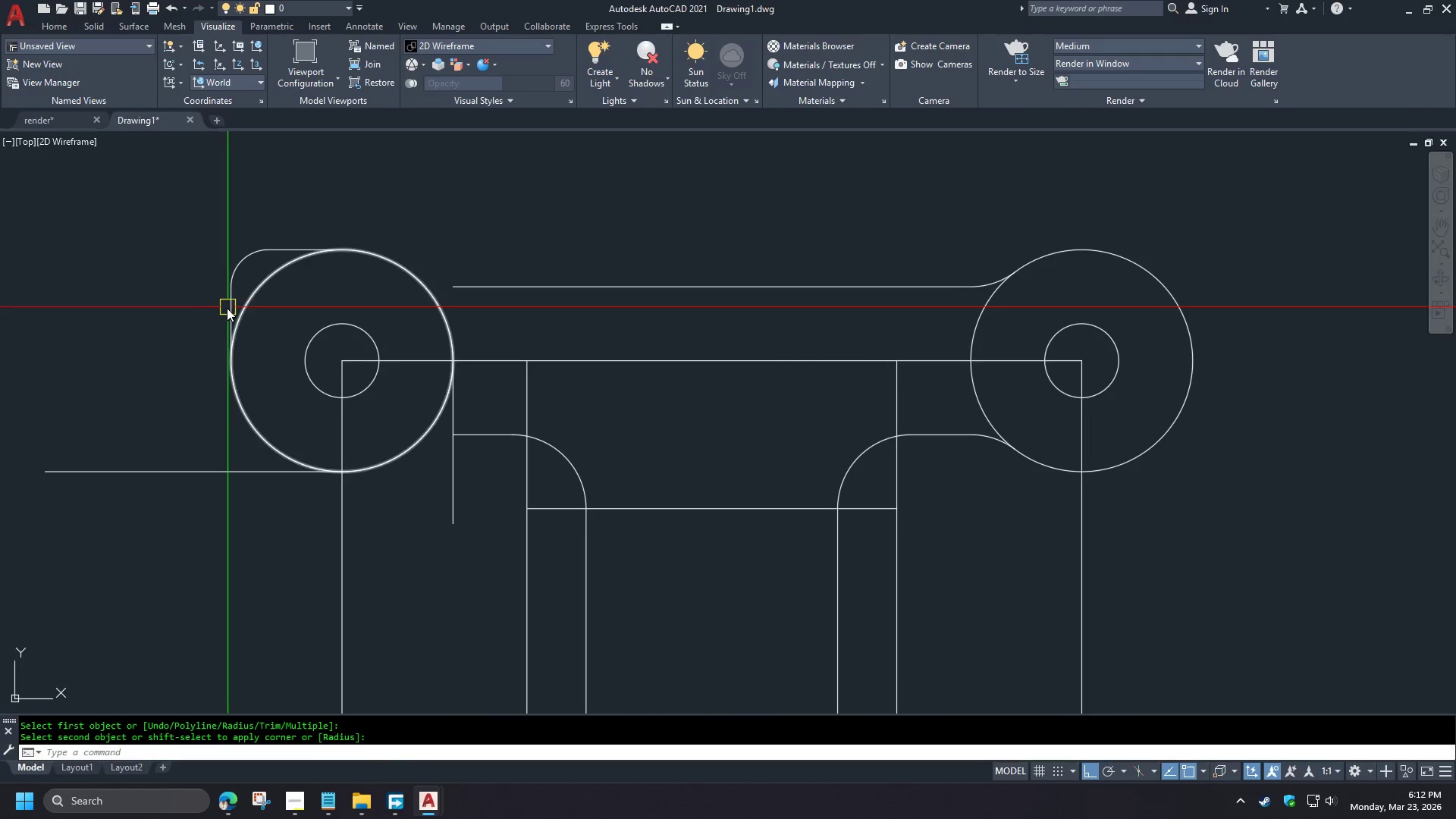 
key(F)
 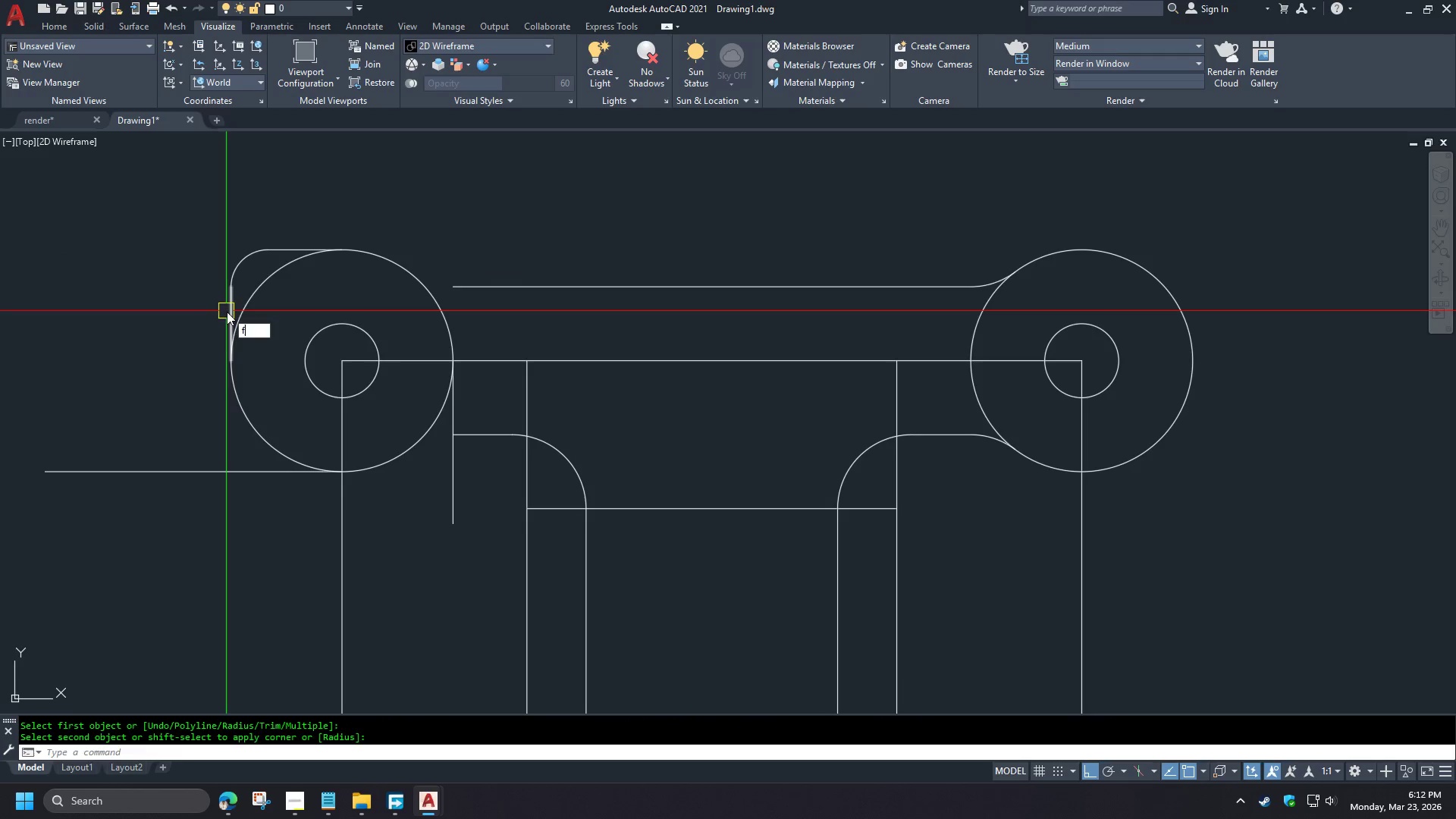 
key(Space)
 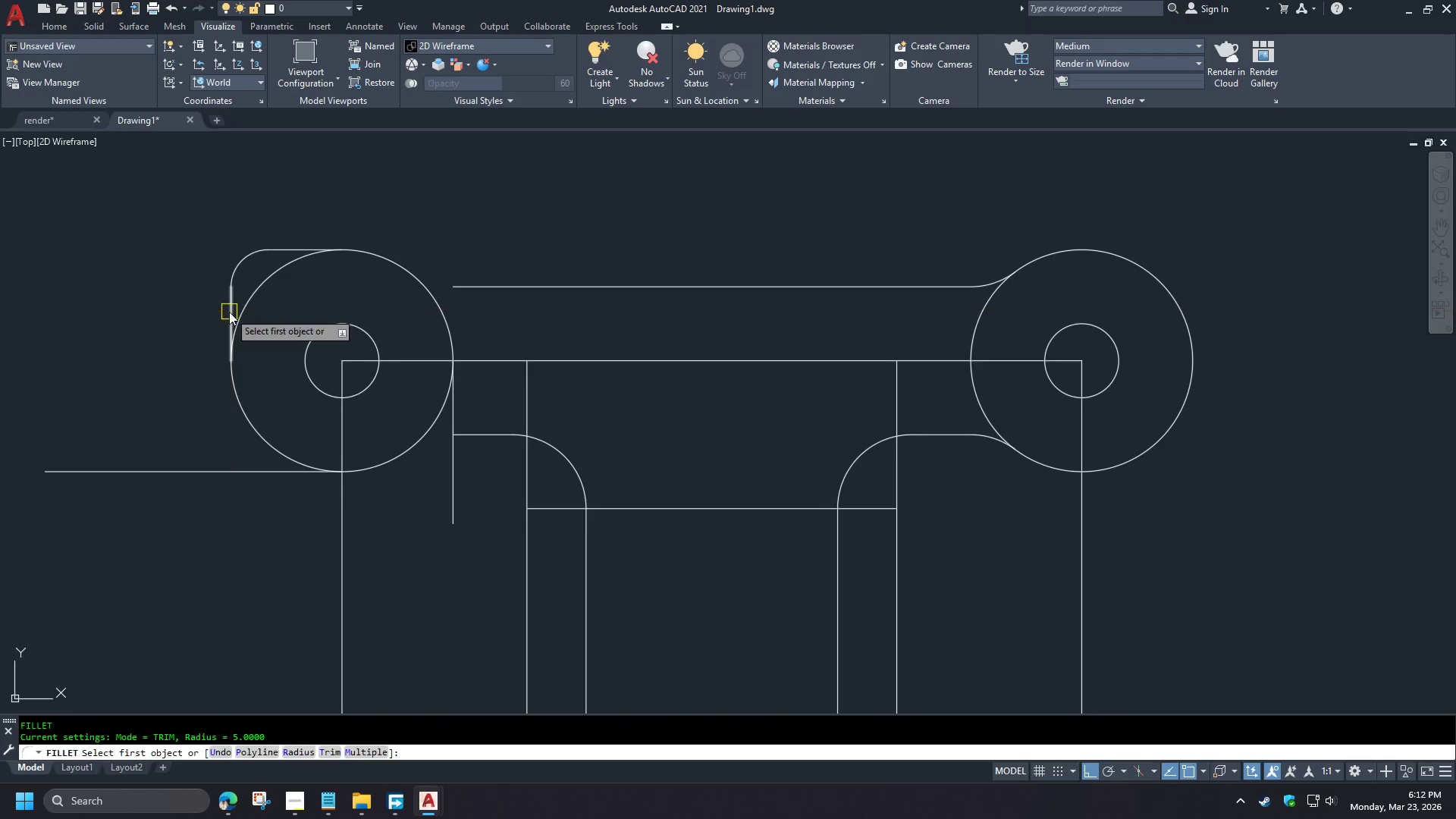 
left_click([229, 312])
 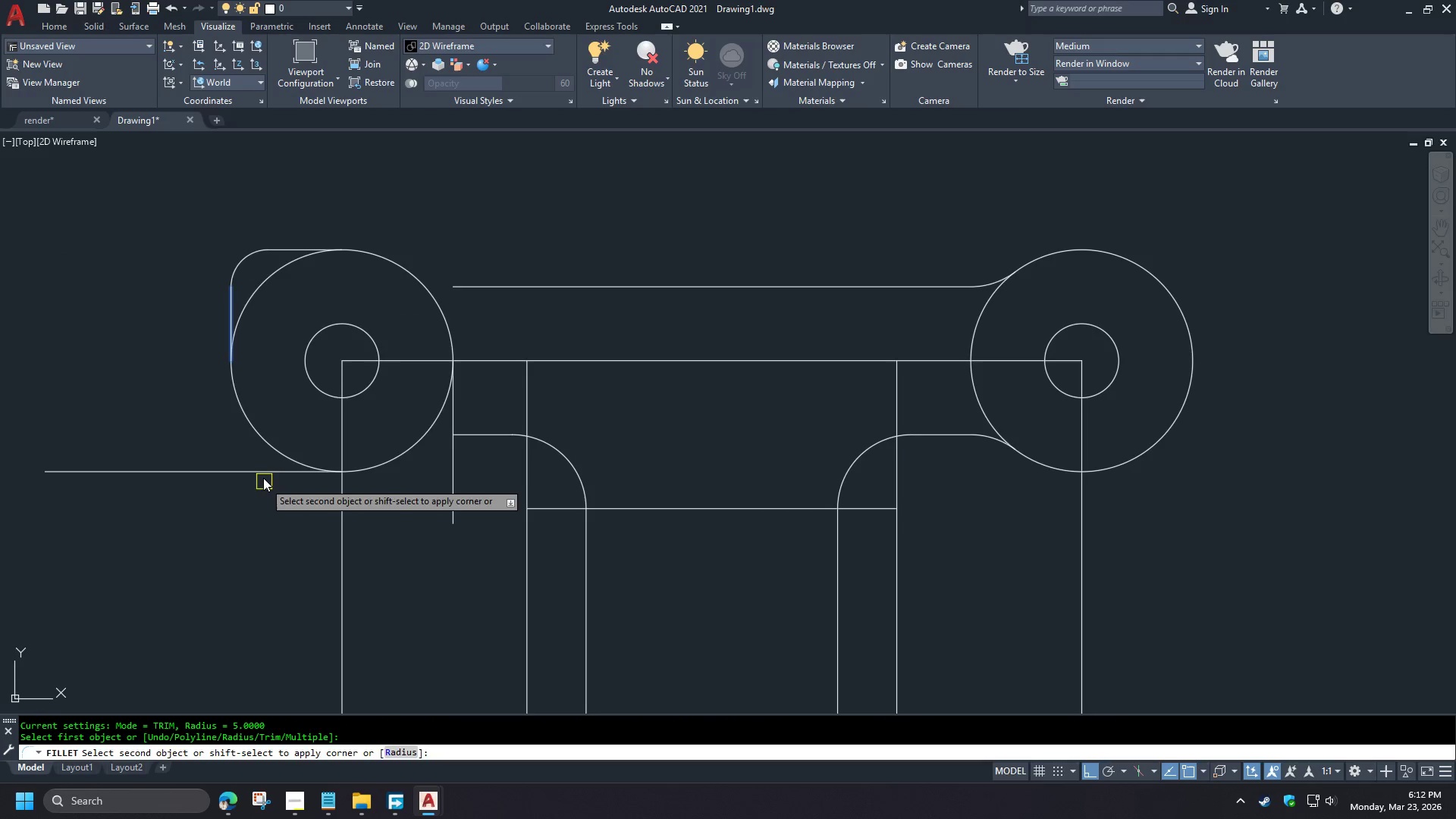 
left_click([265, 472])
 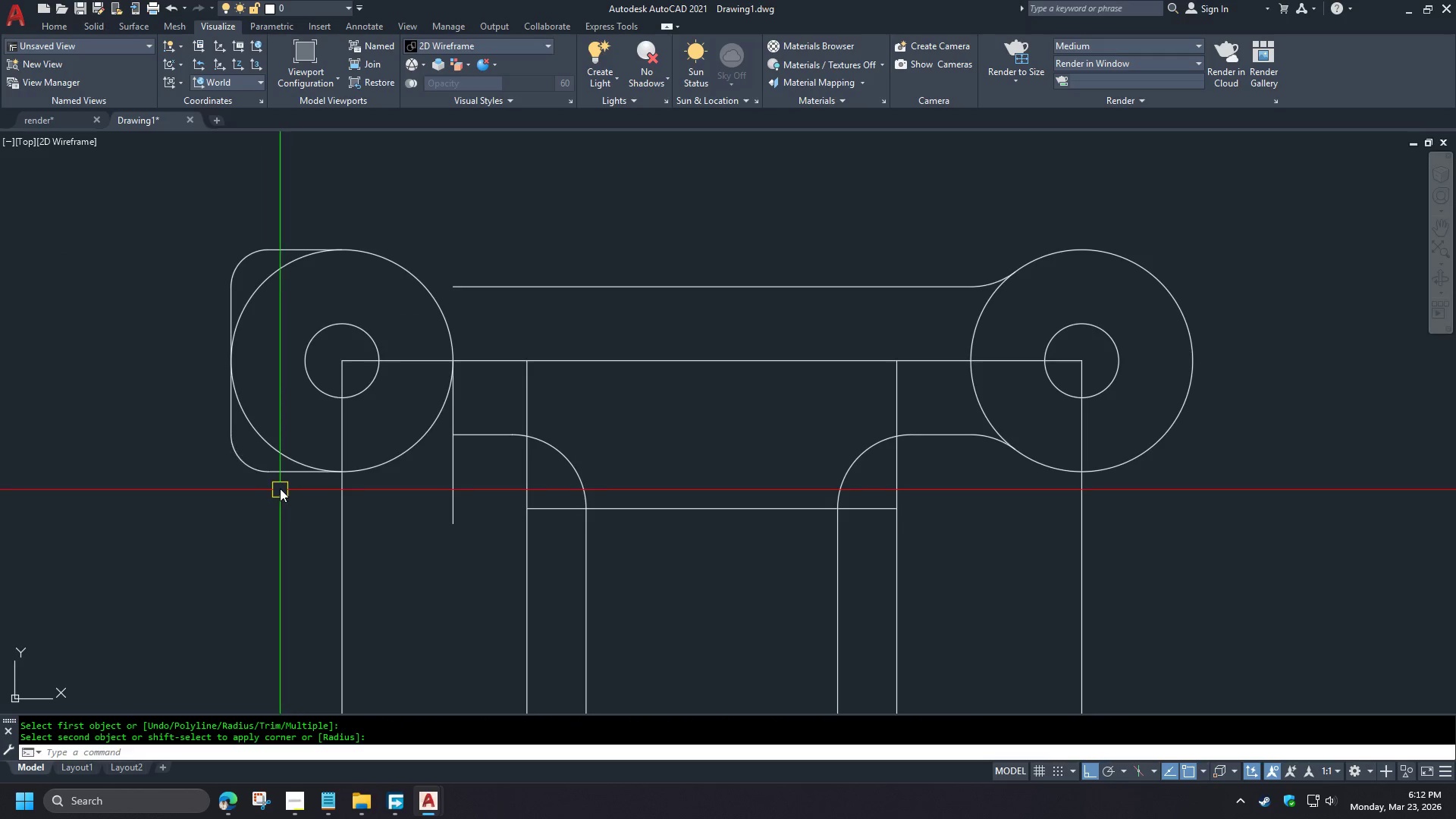 
key(F)
 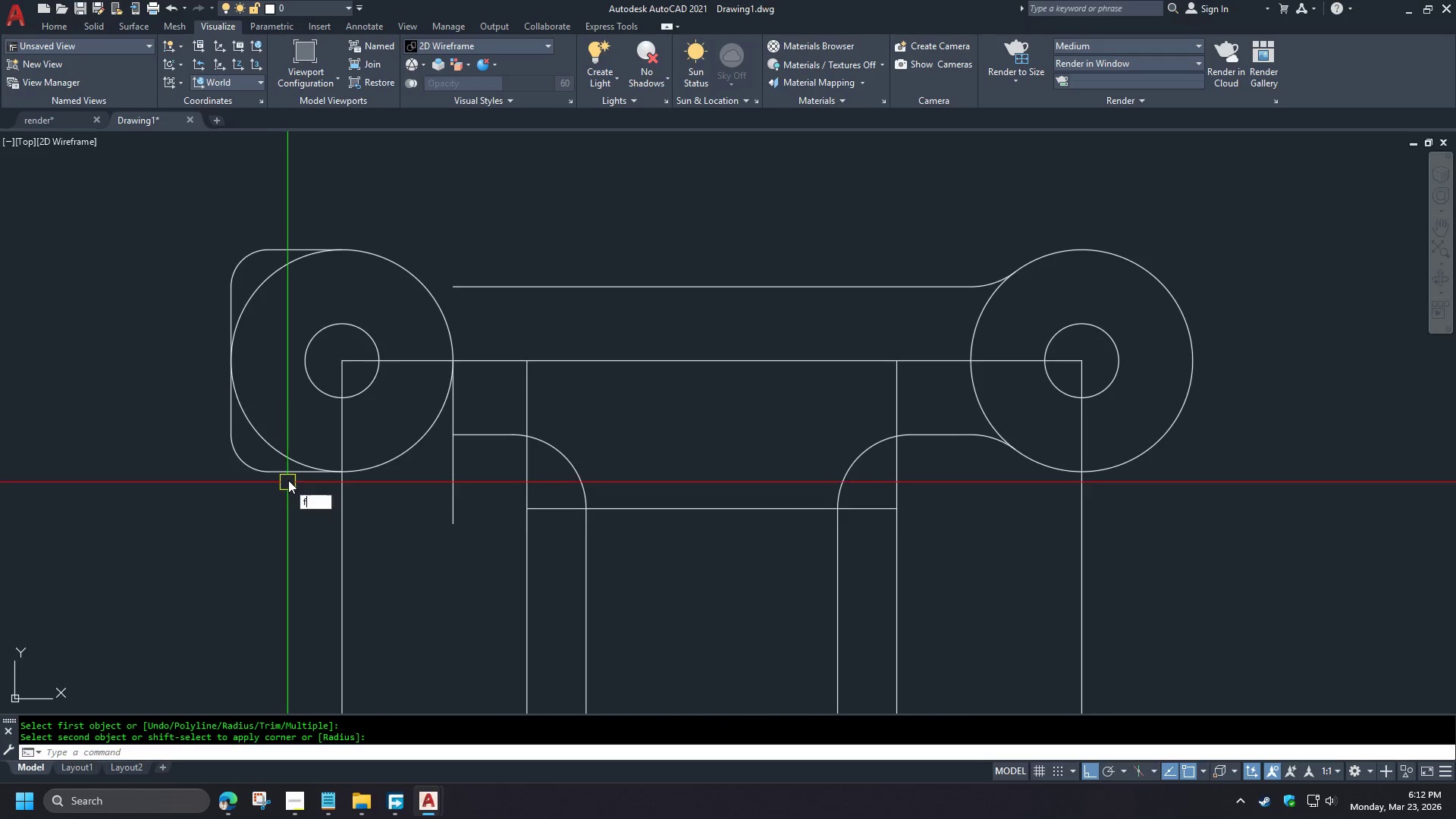 
key(Space)
 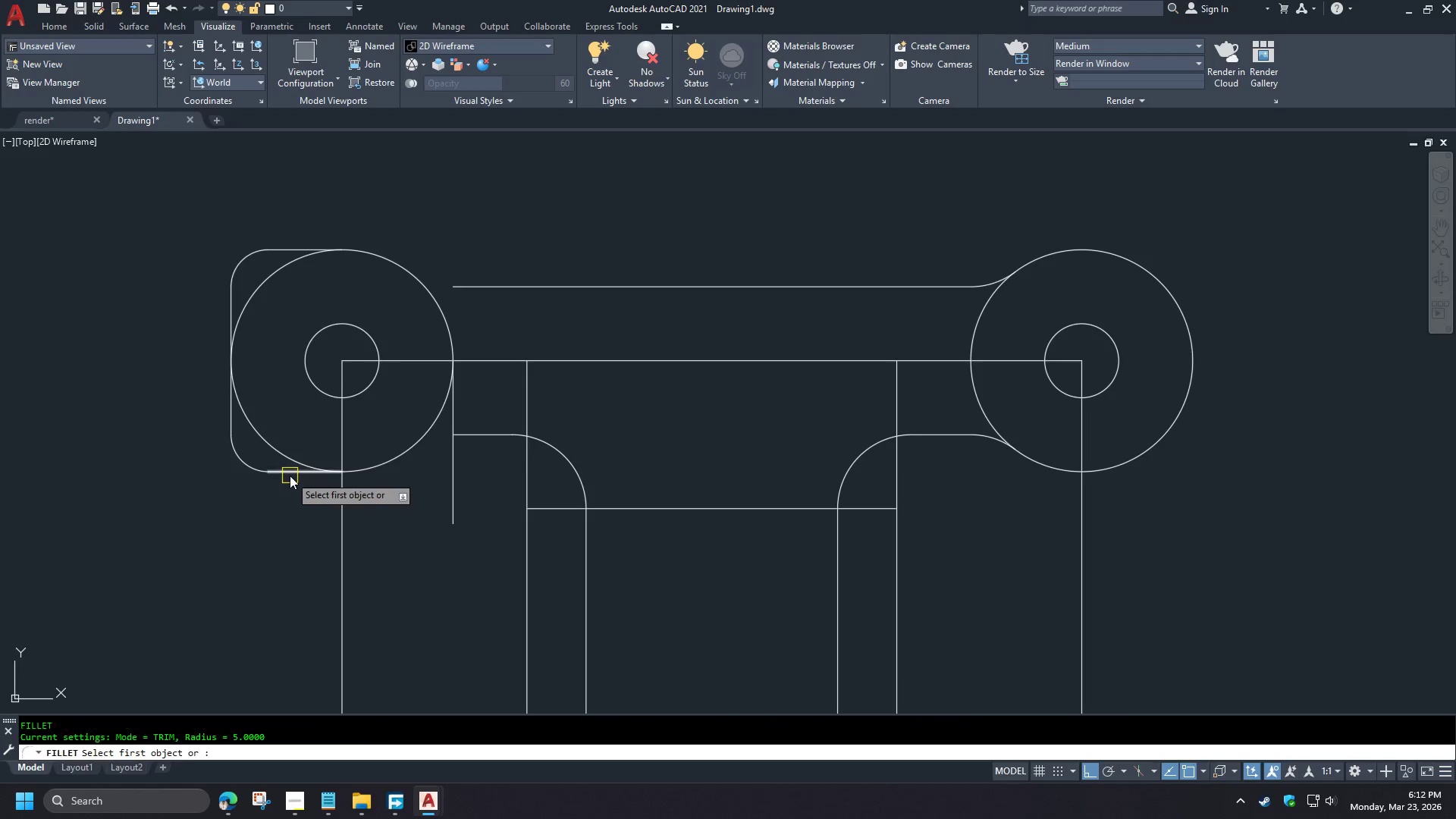 
left_click([290, 475])
 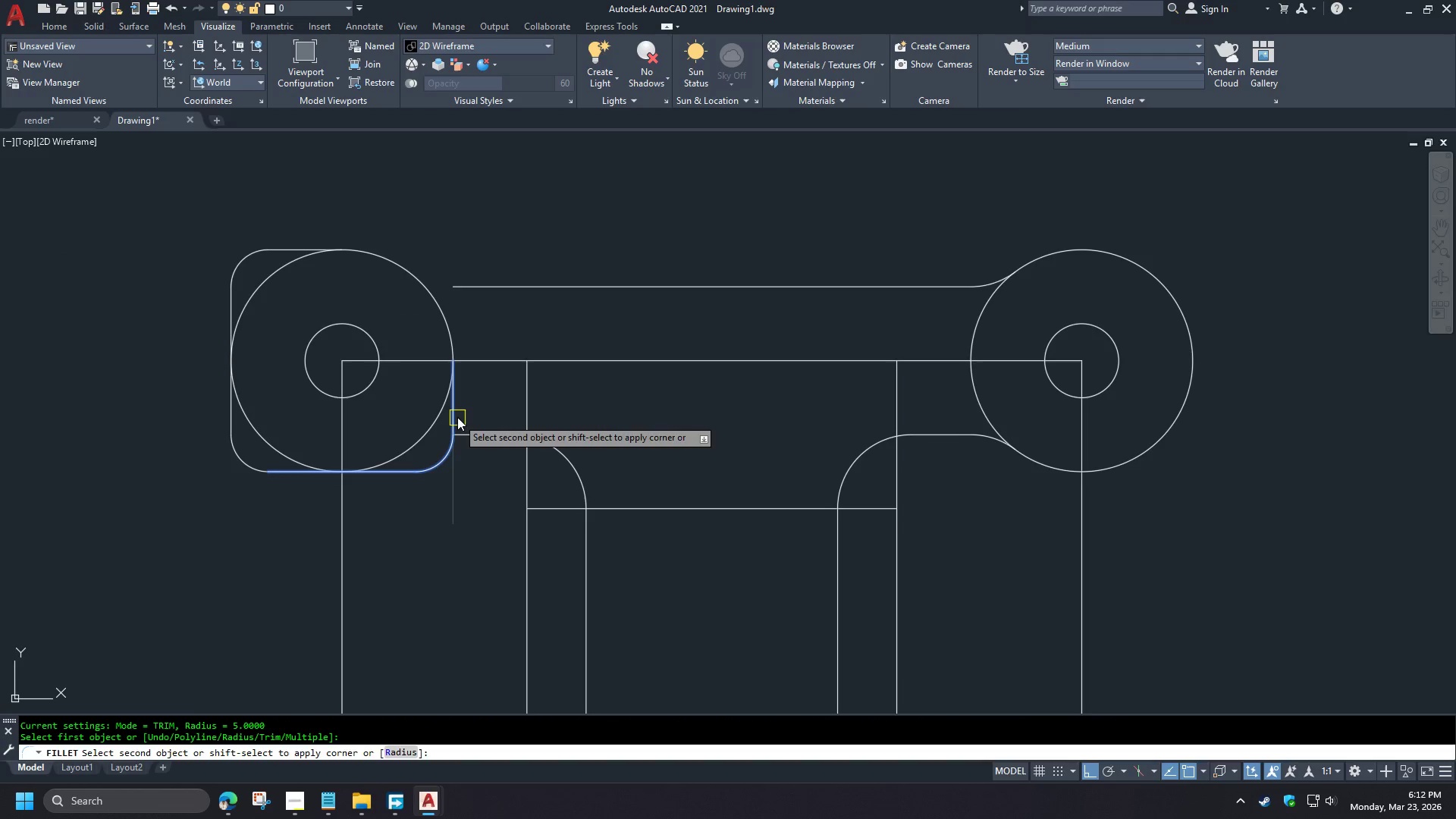 
left_click([457, 417])
 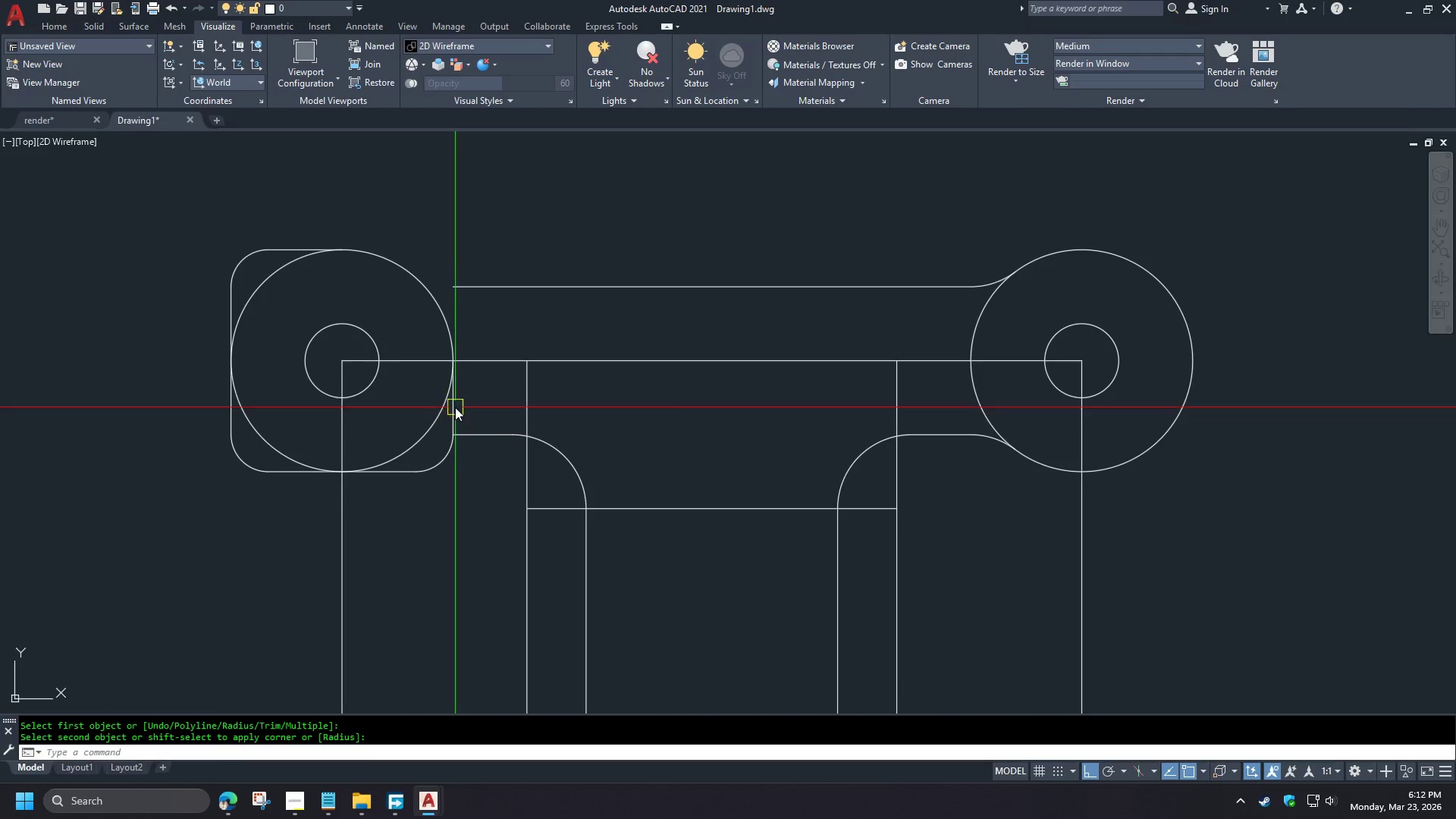 
key(F)
 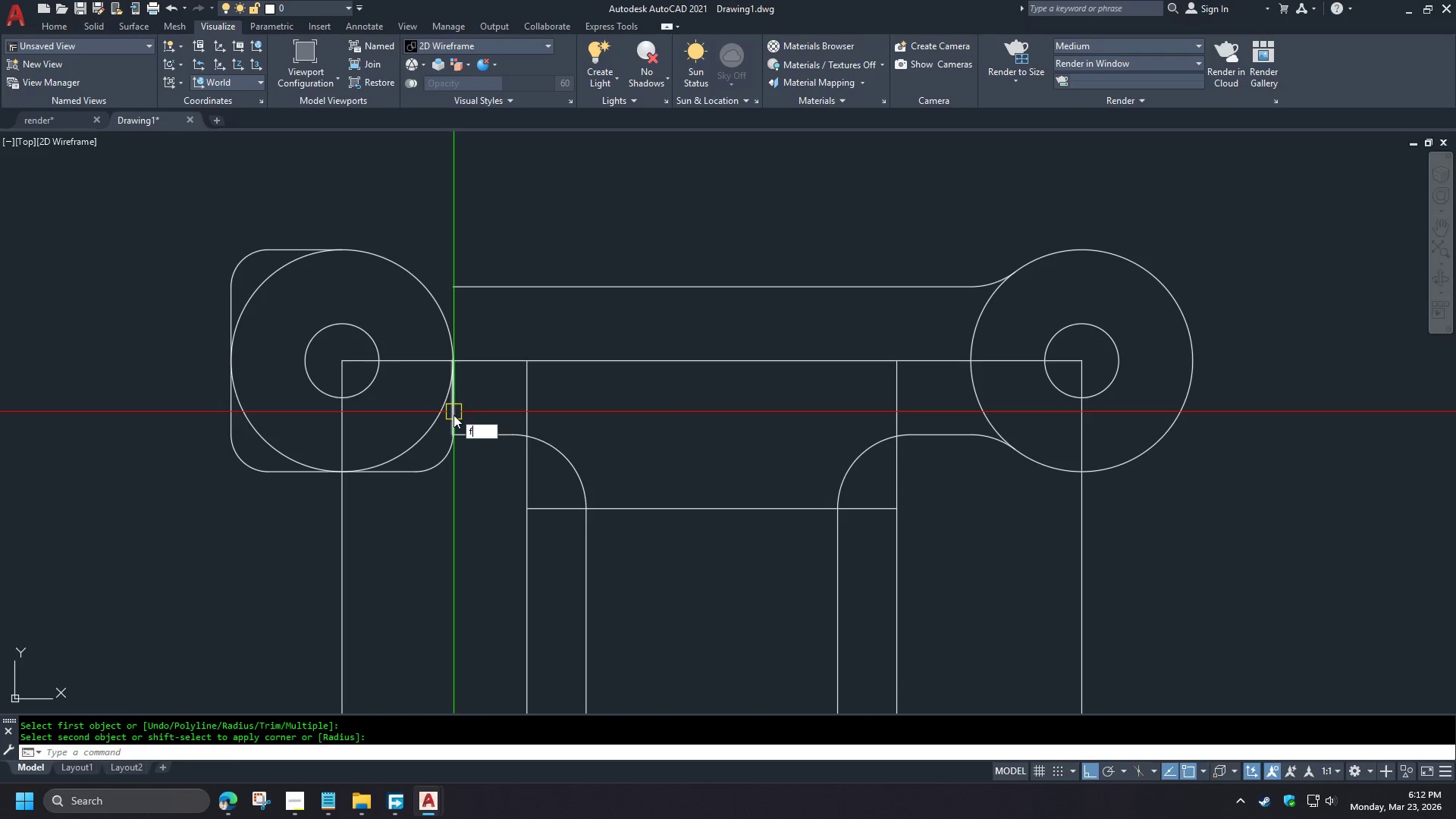 
key(Space)
 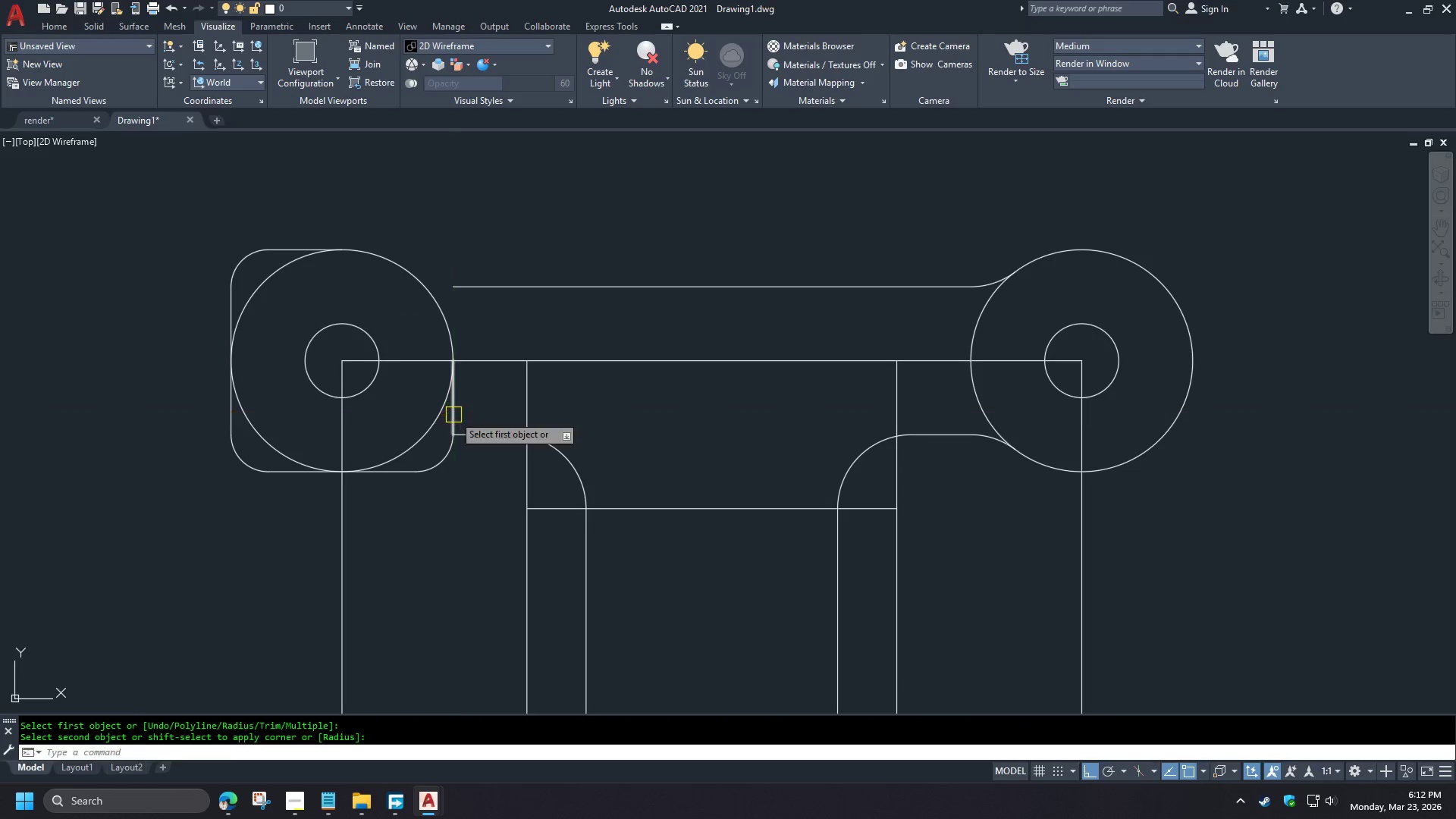 
double_click([454, 415])
 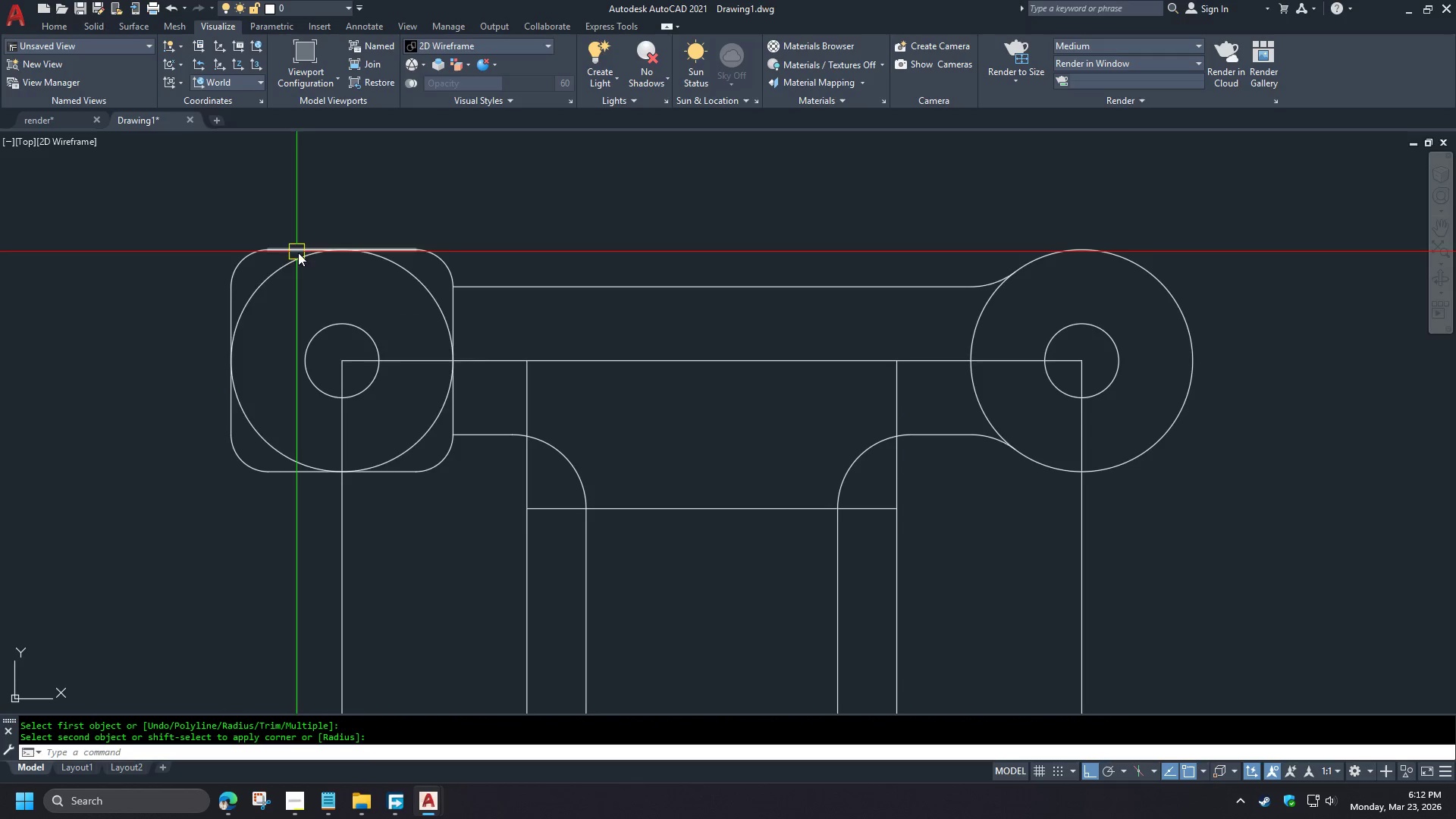 
double_click([292, 271])
 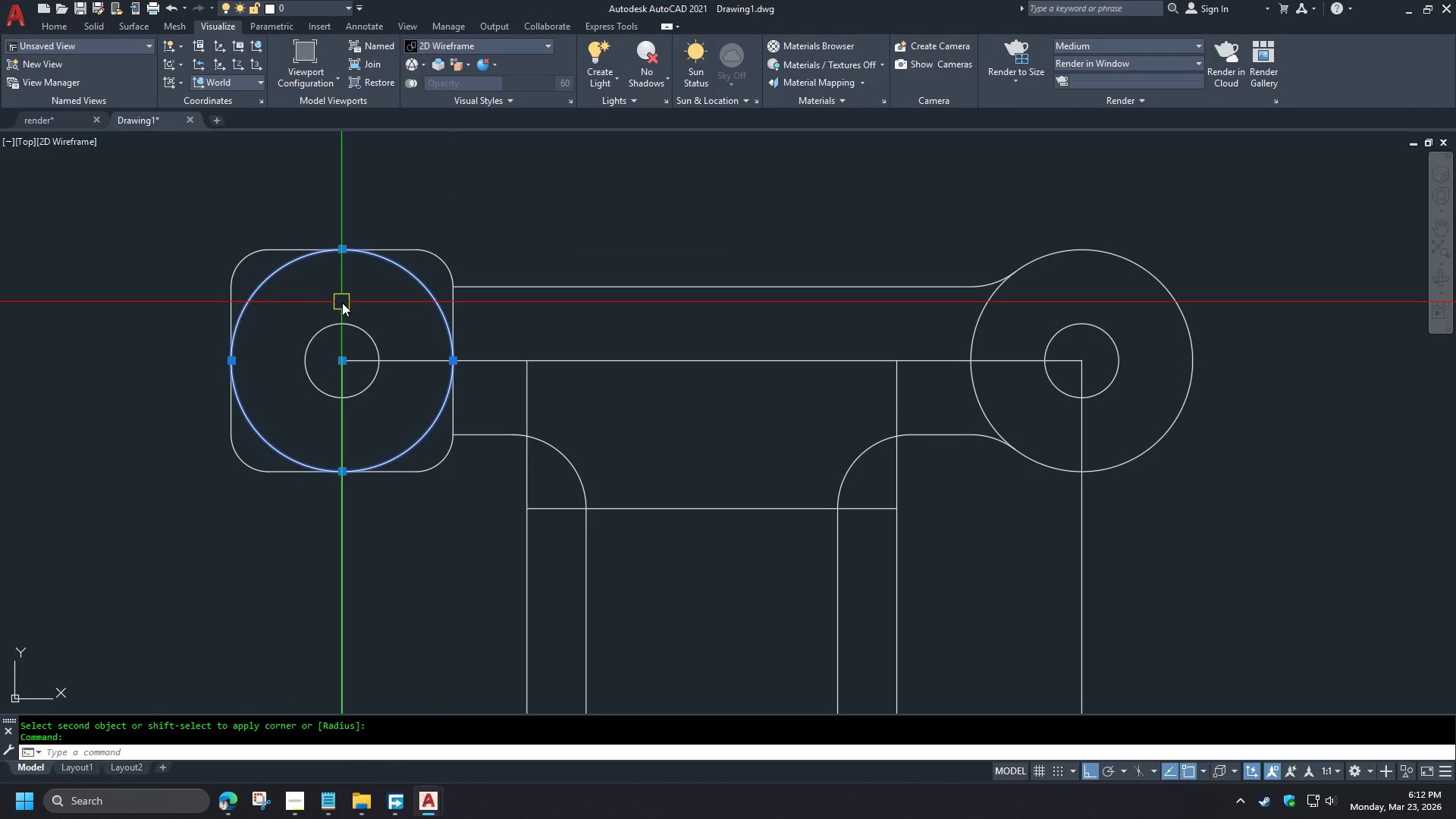 
key(E)
 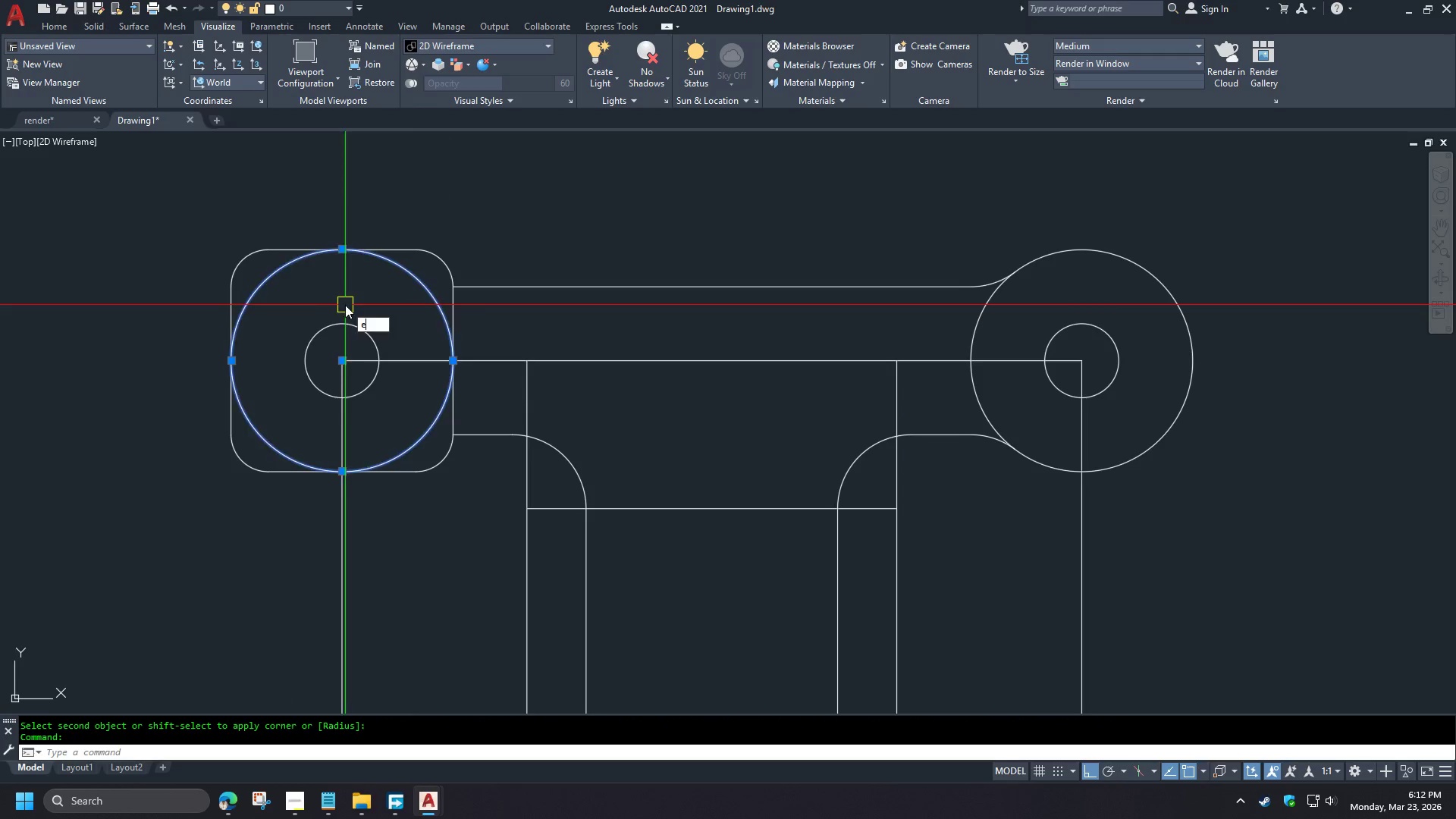 
key(Space)
 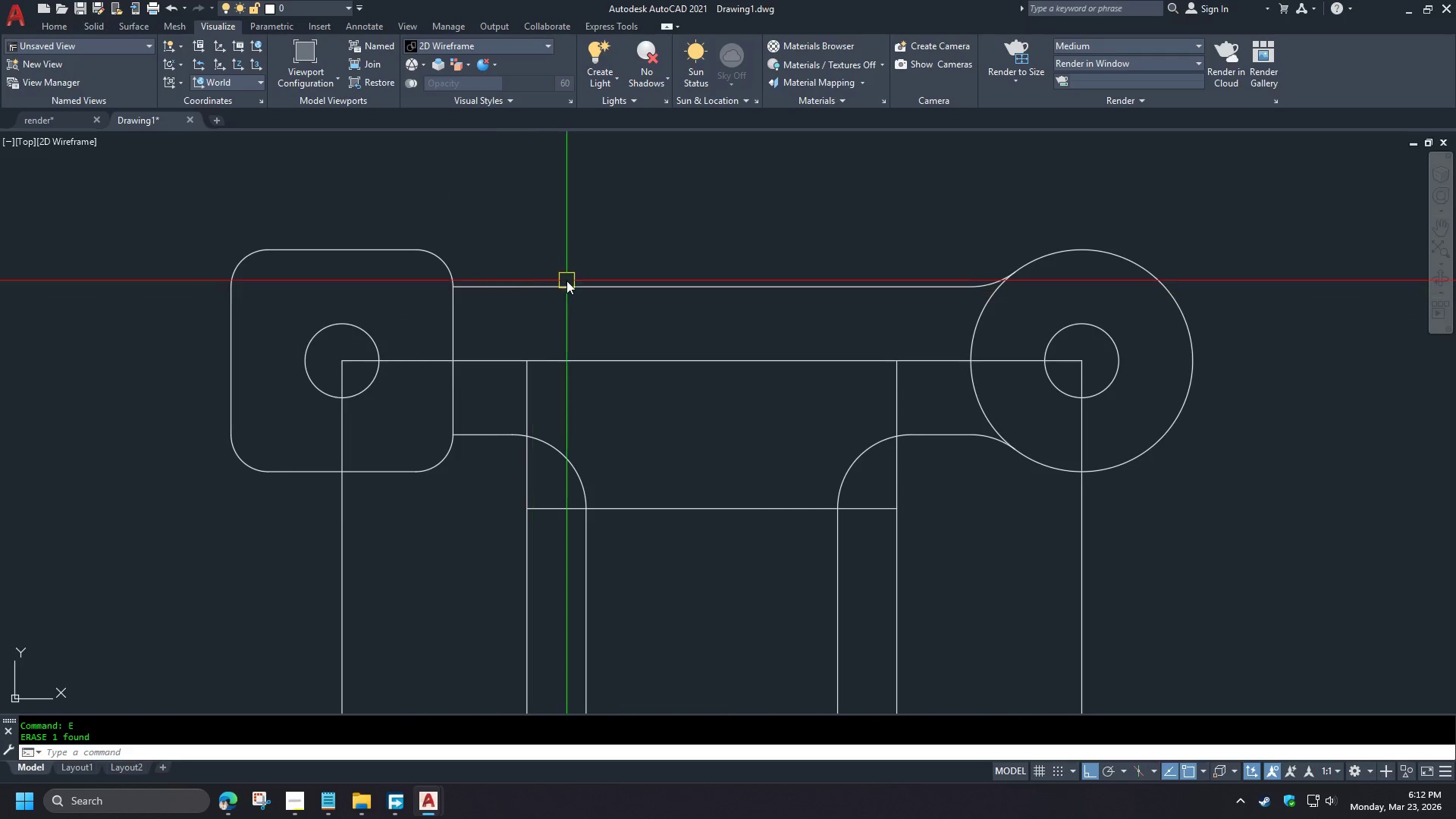 
key(C)
 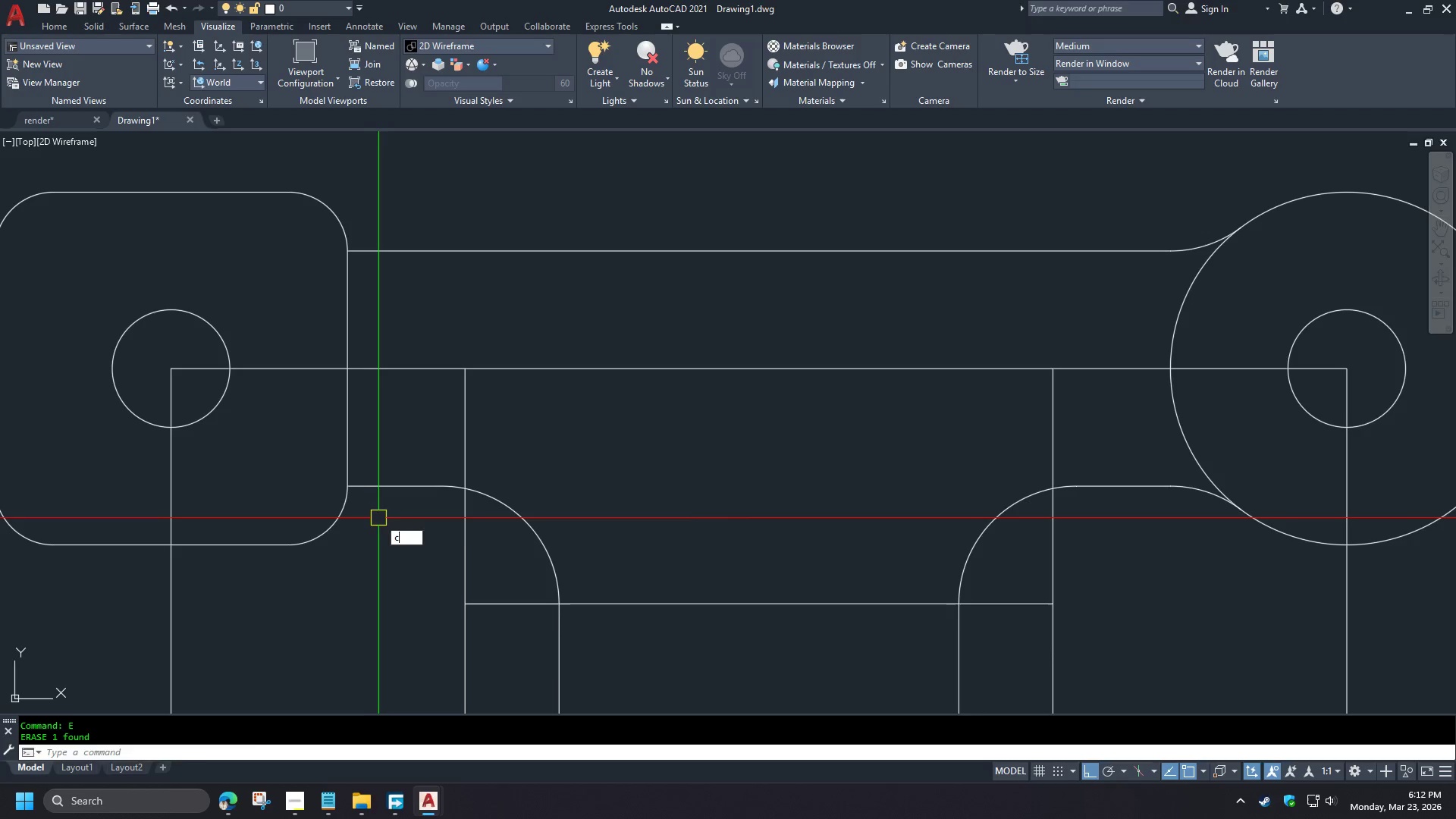 
key(Space)
 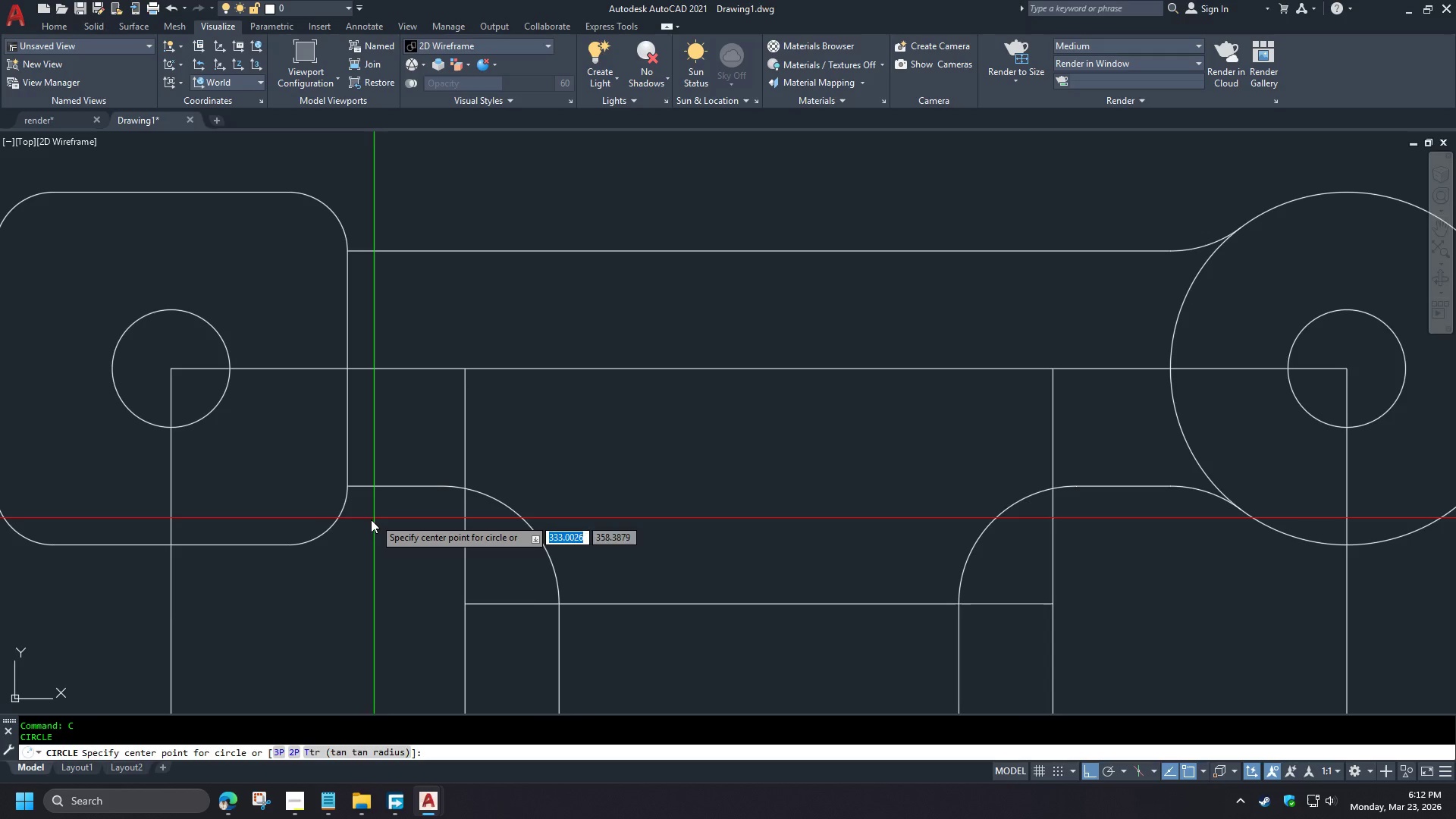 
key(T)
 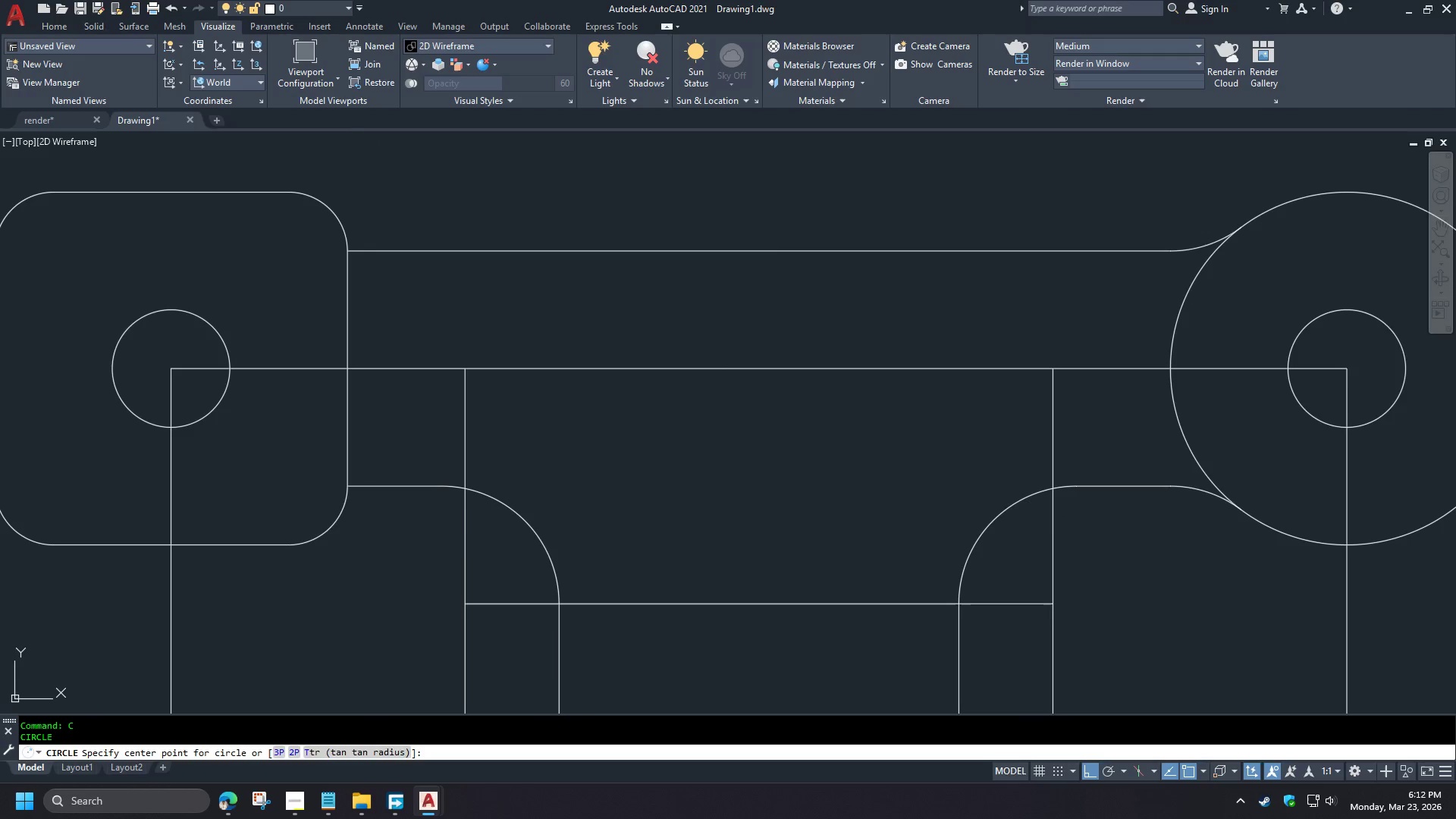 
key(Space)
 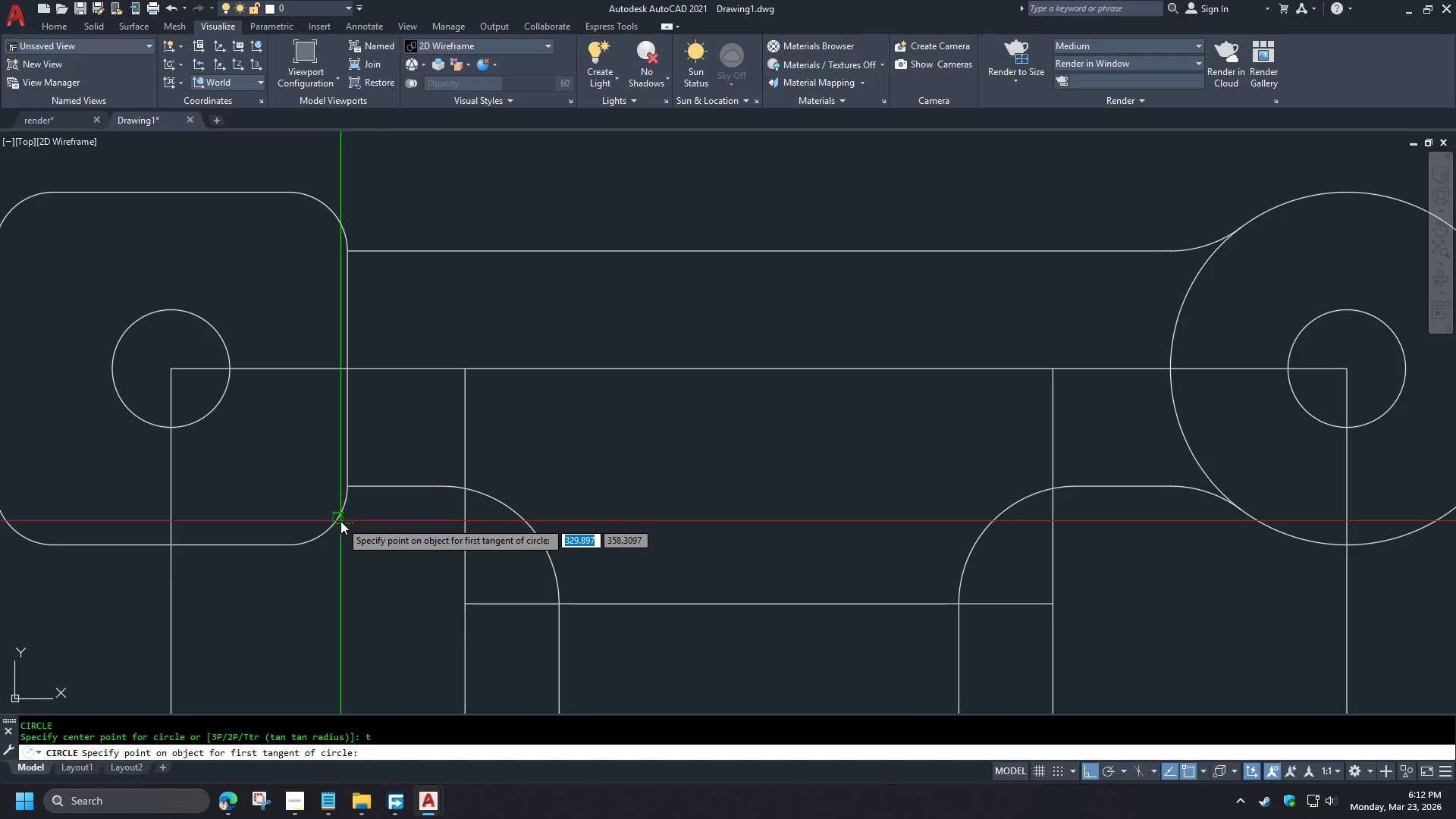 
left_click([340, 520])
 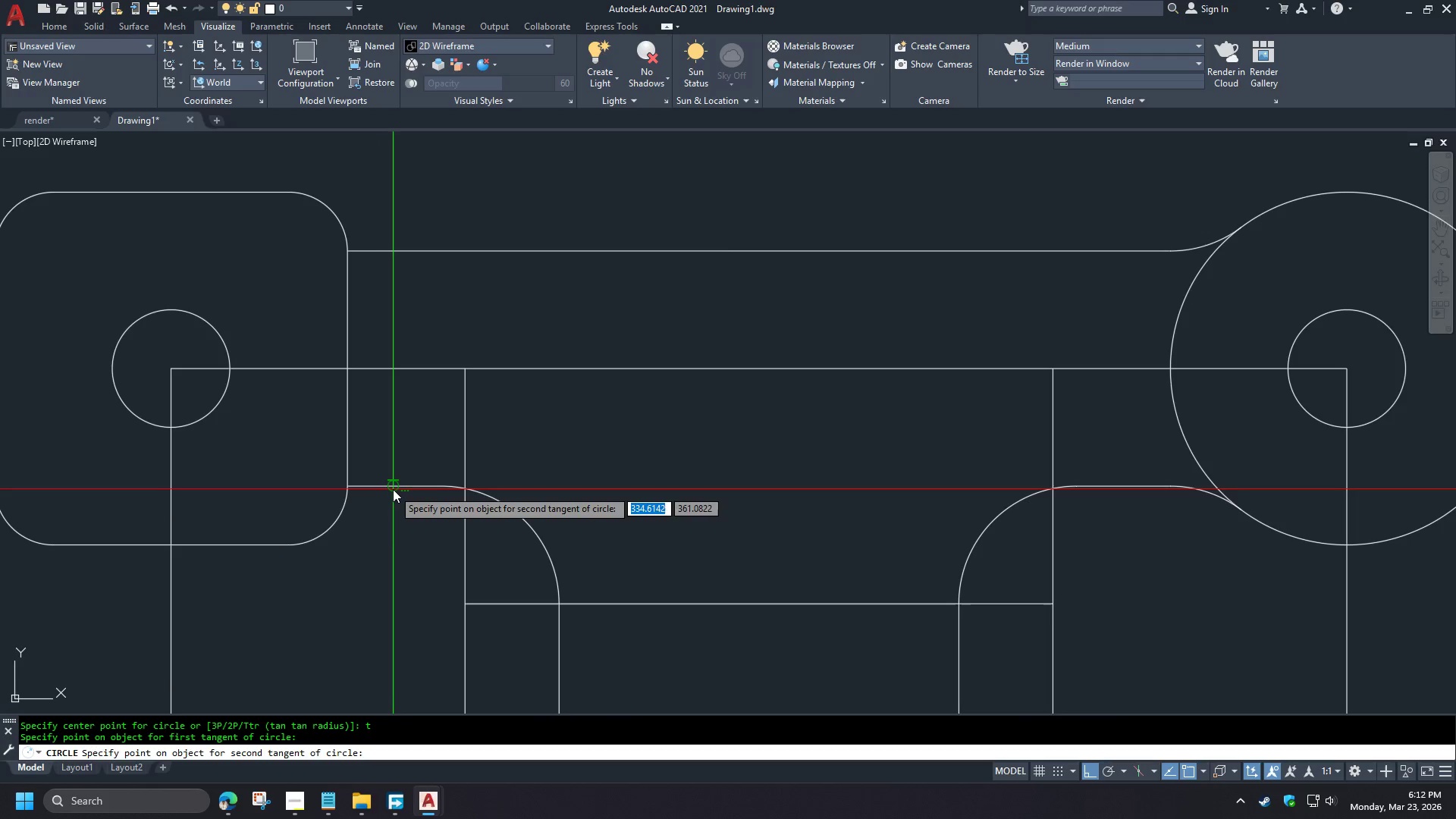 
left_click([393, 489])
 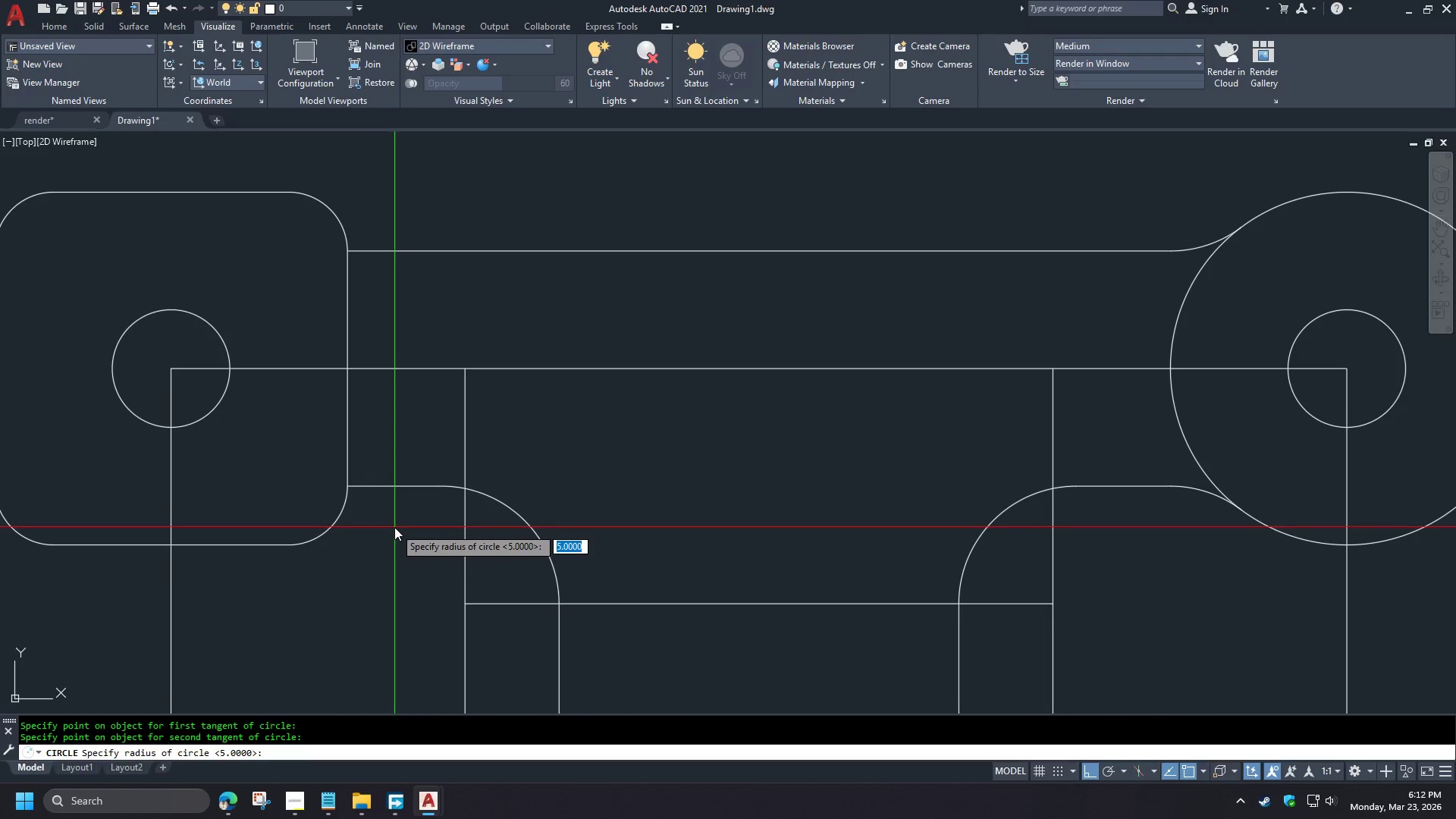 
type(5 tr )
 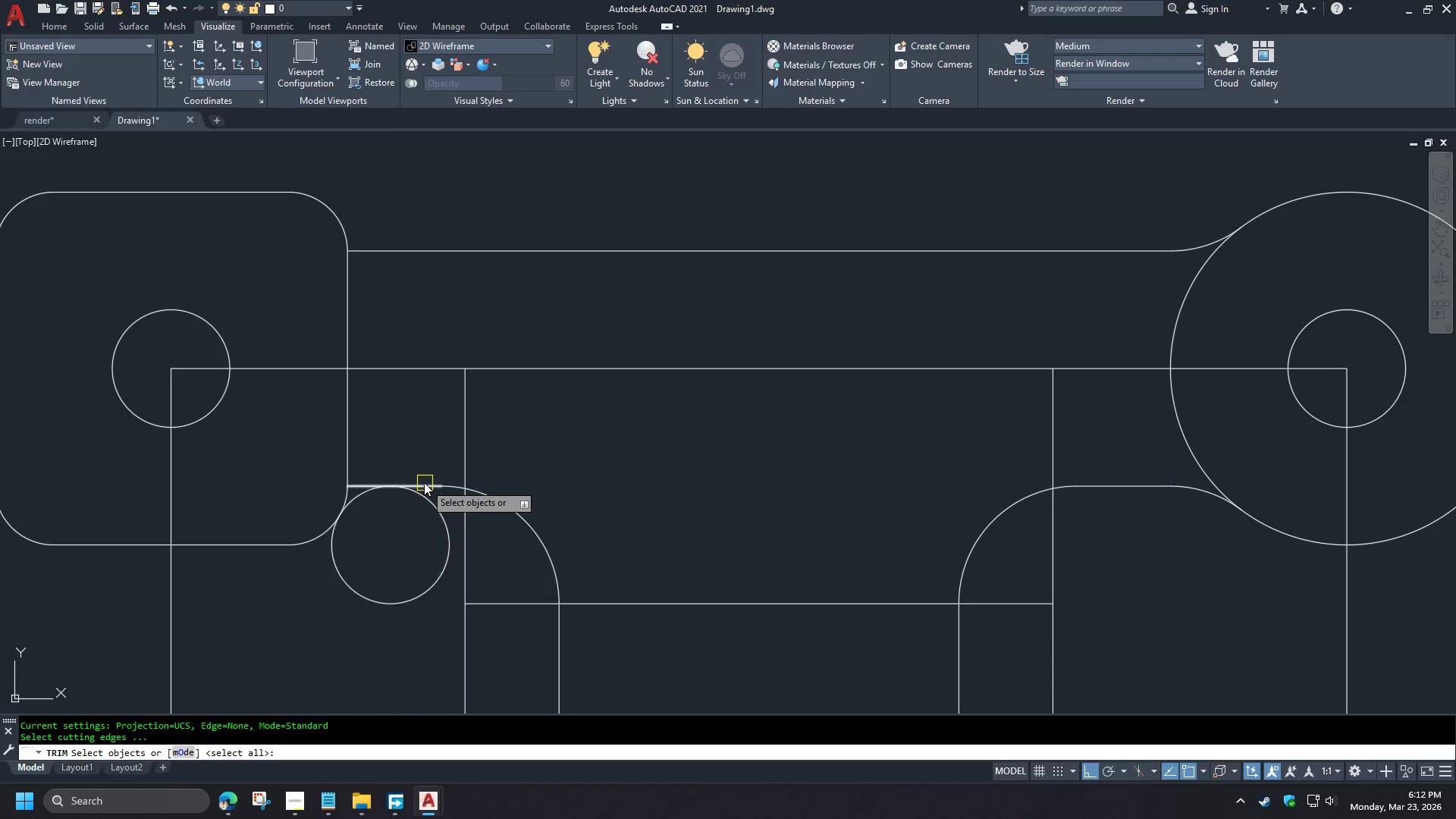 
left_click([424, 482])
 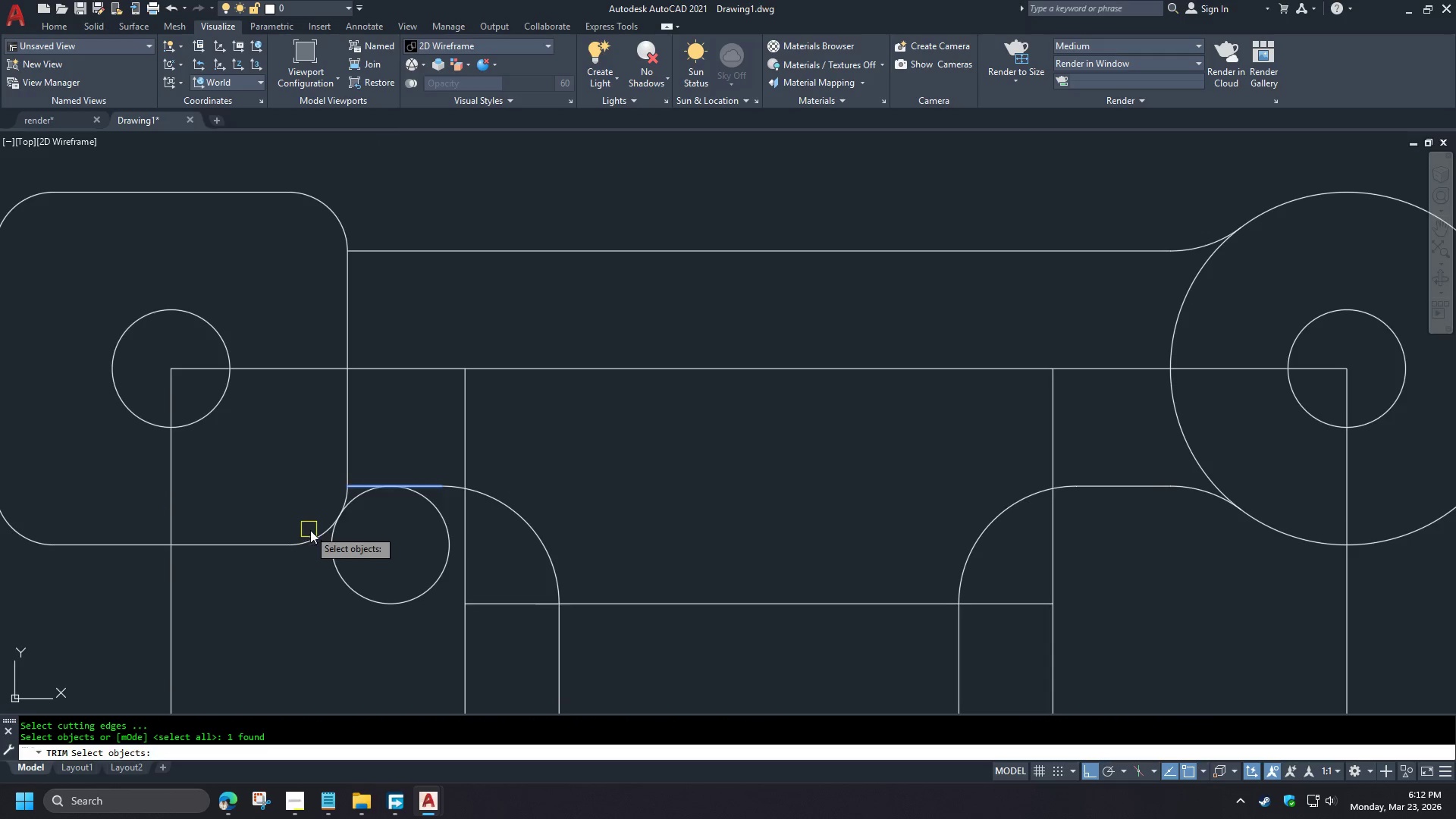 
left_click([312, 532])
 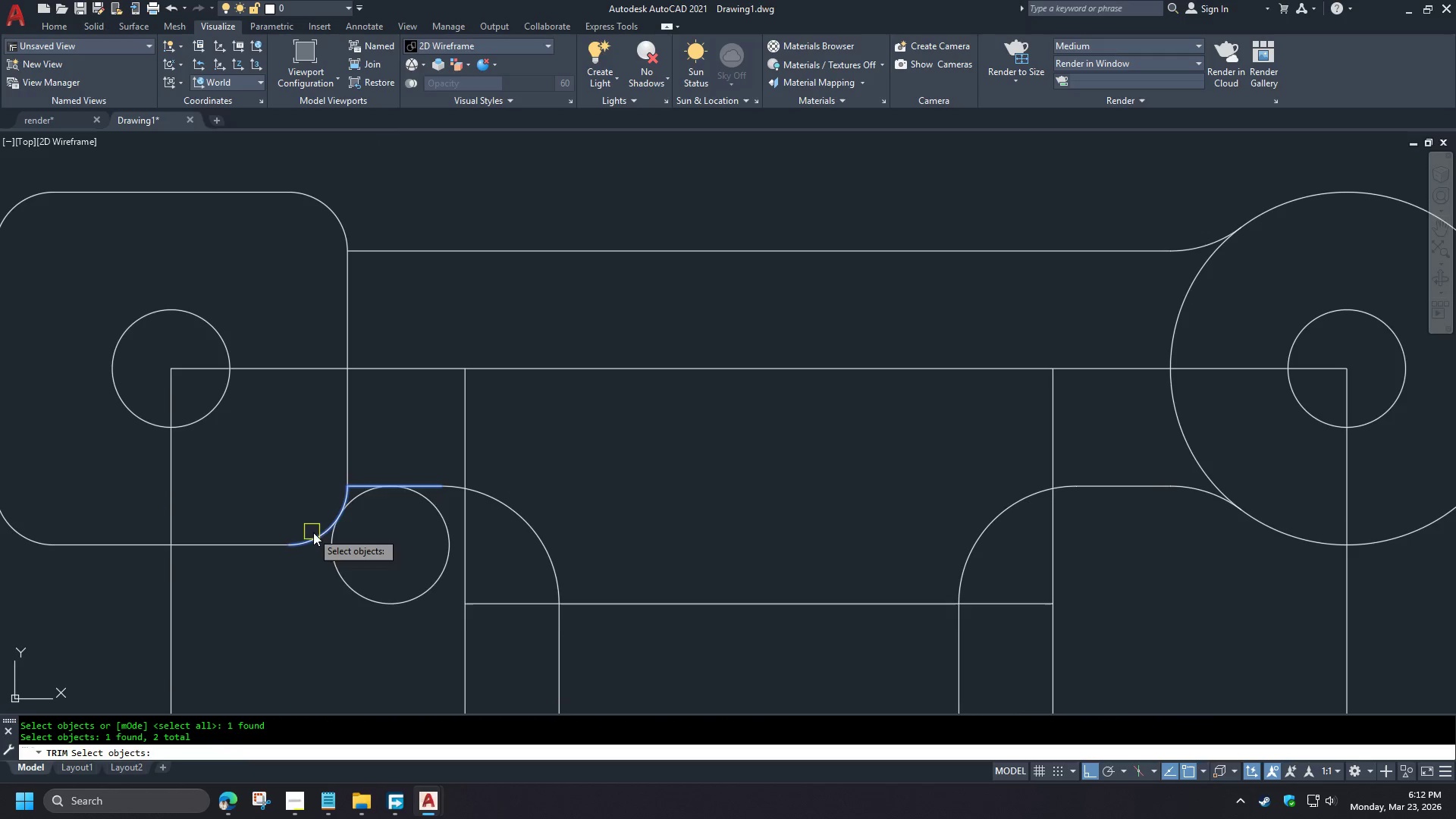 
key(Space)
 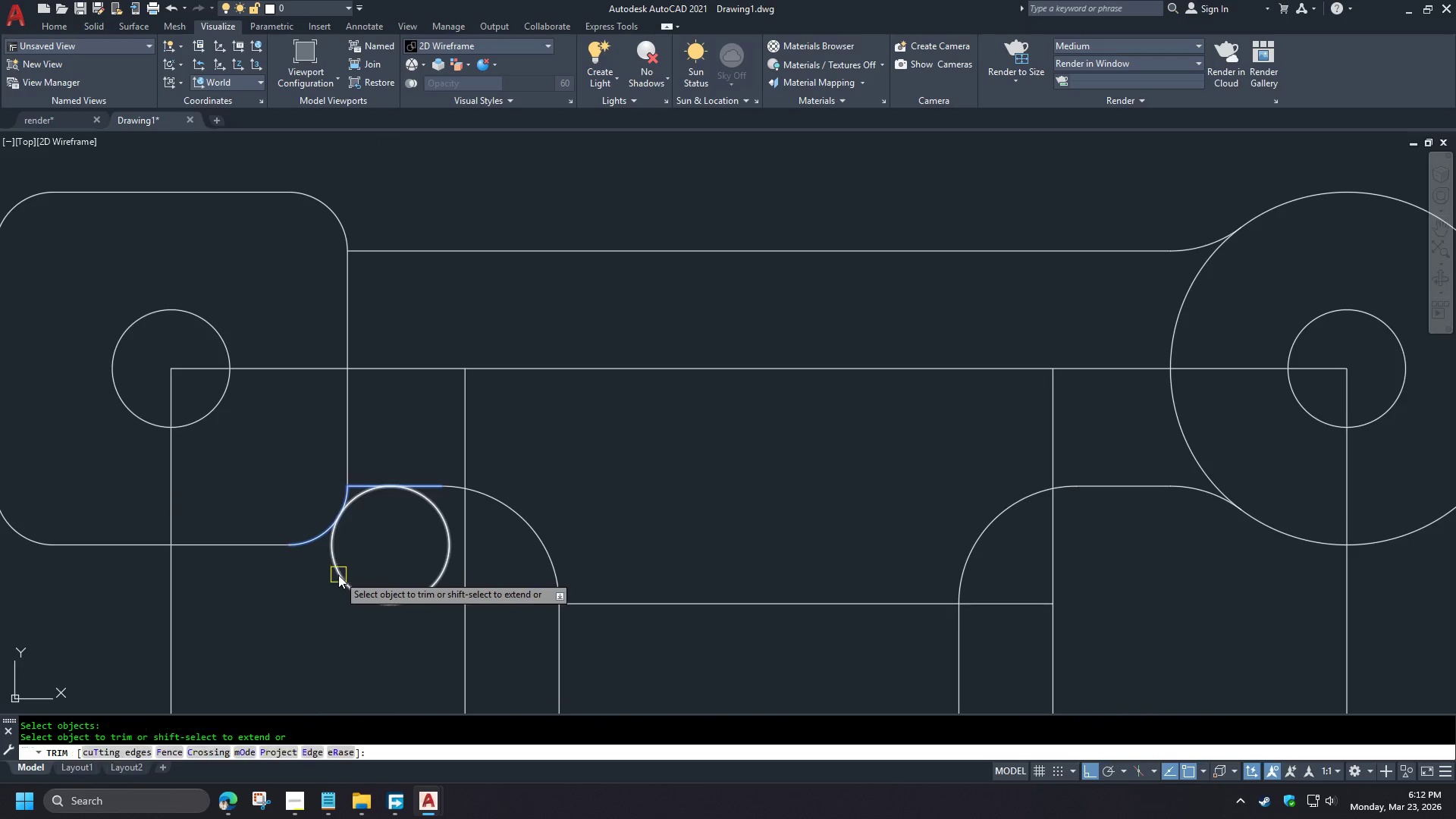 
double_click([338, 575])
 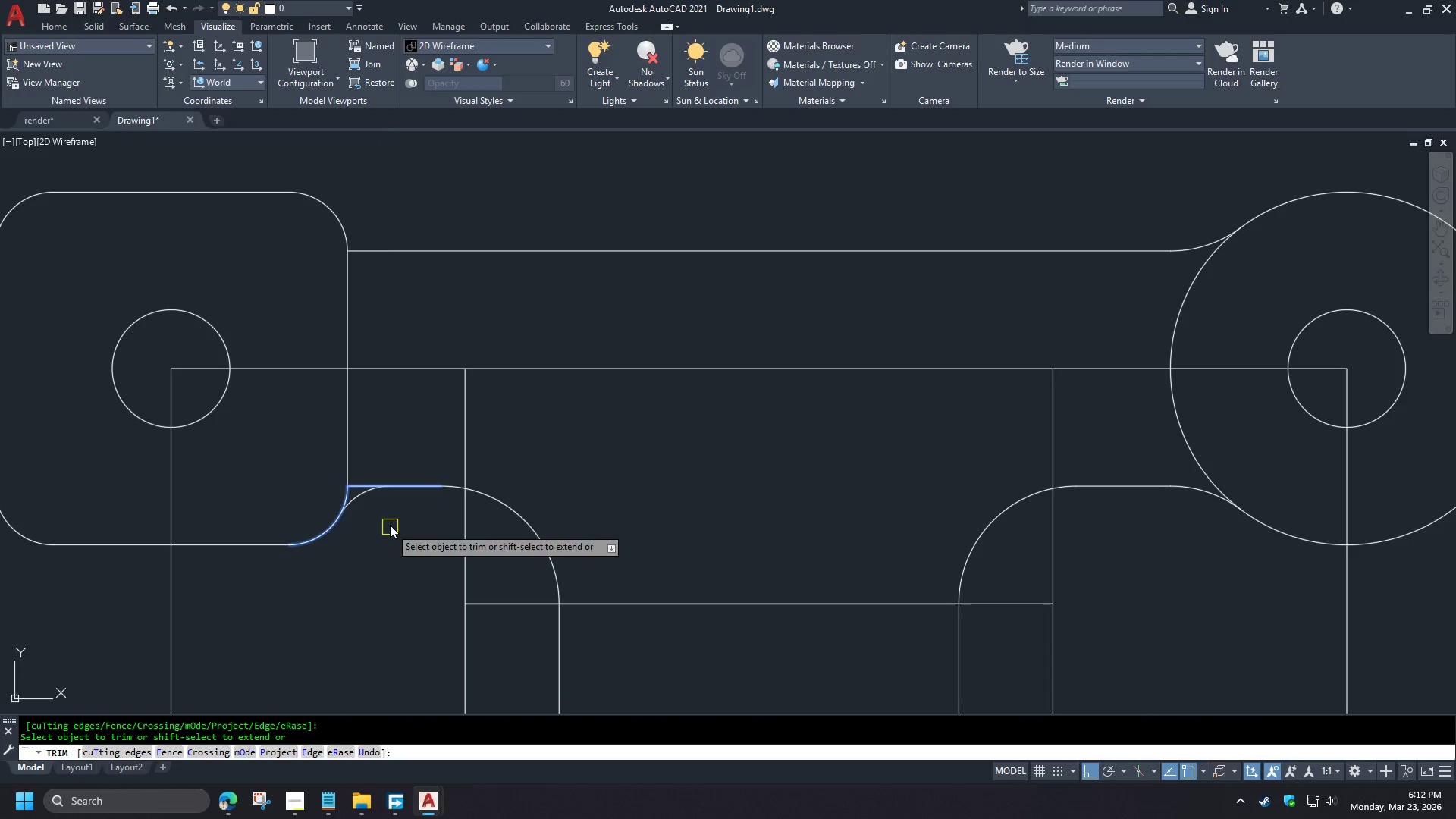 
type( tr )
 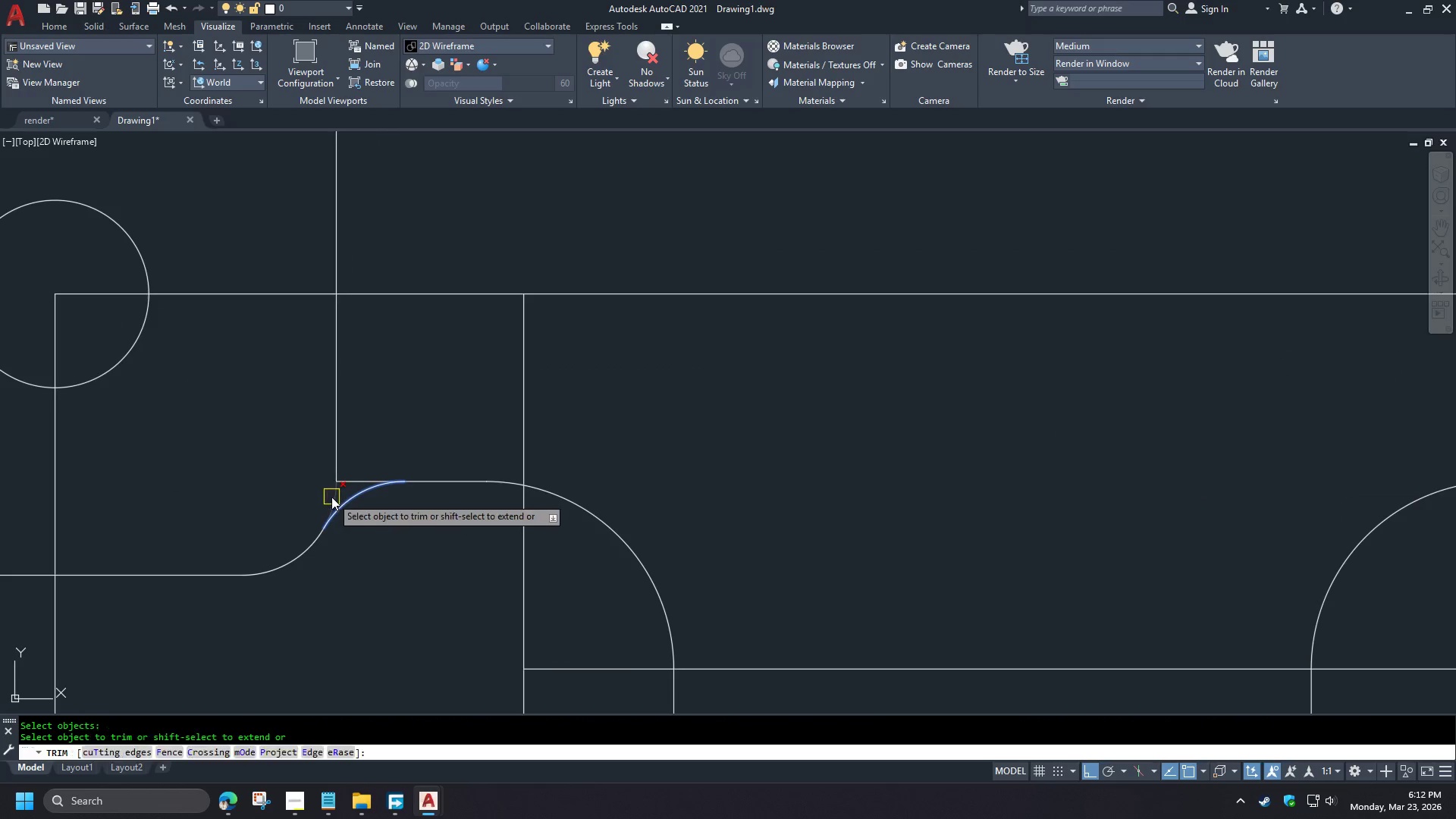 
left_click([354, 497])
 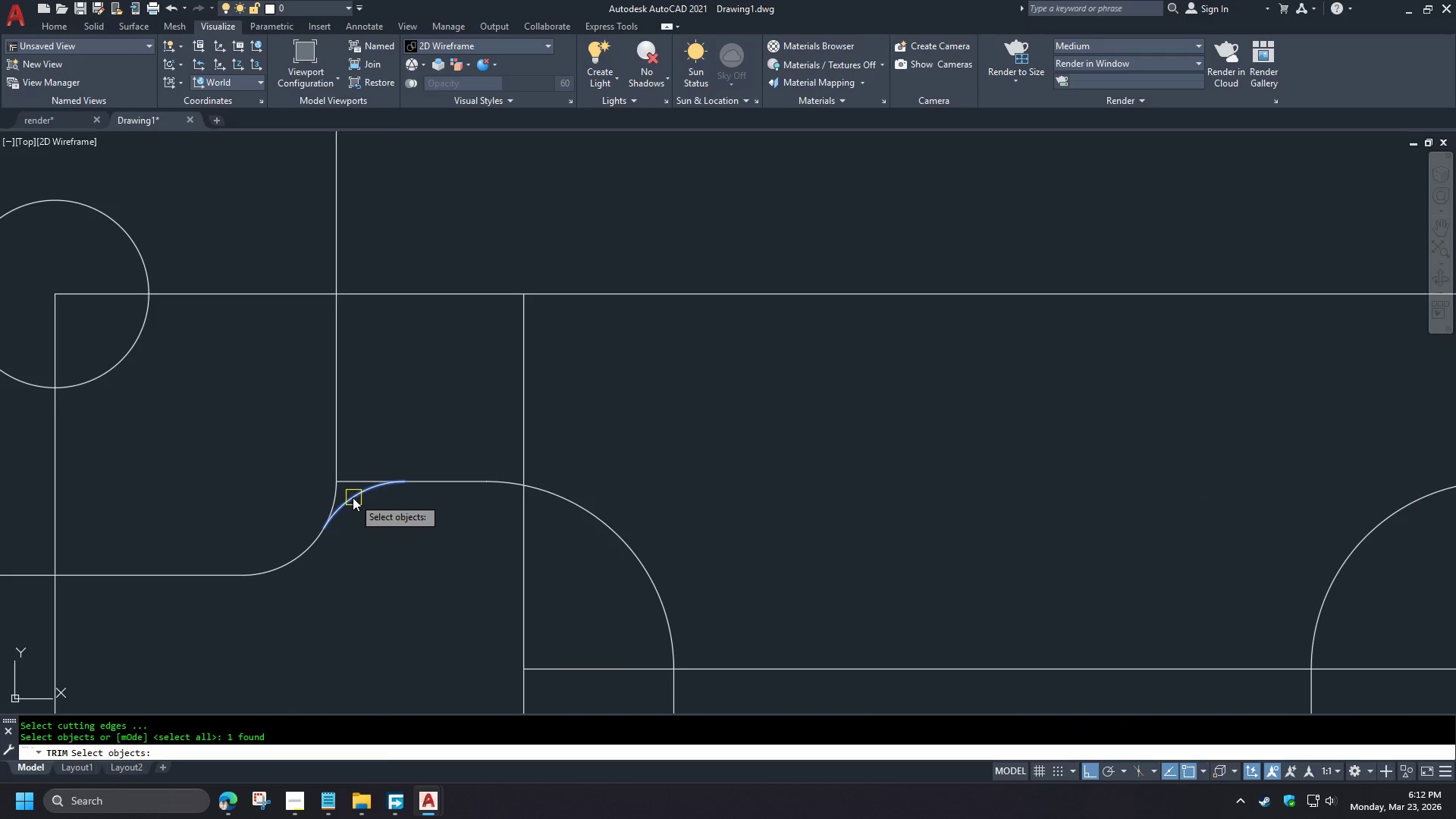 
key(Space)
 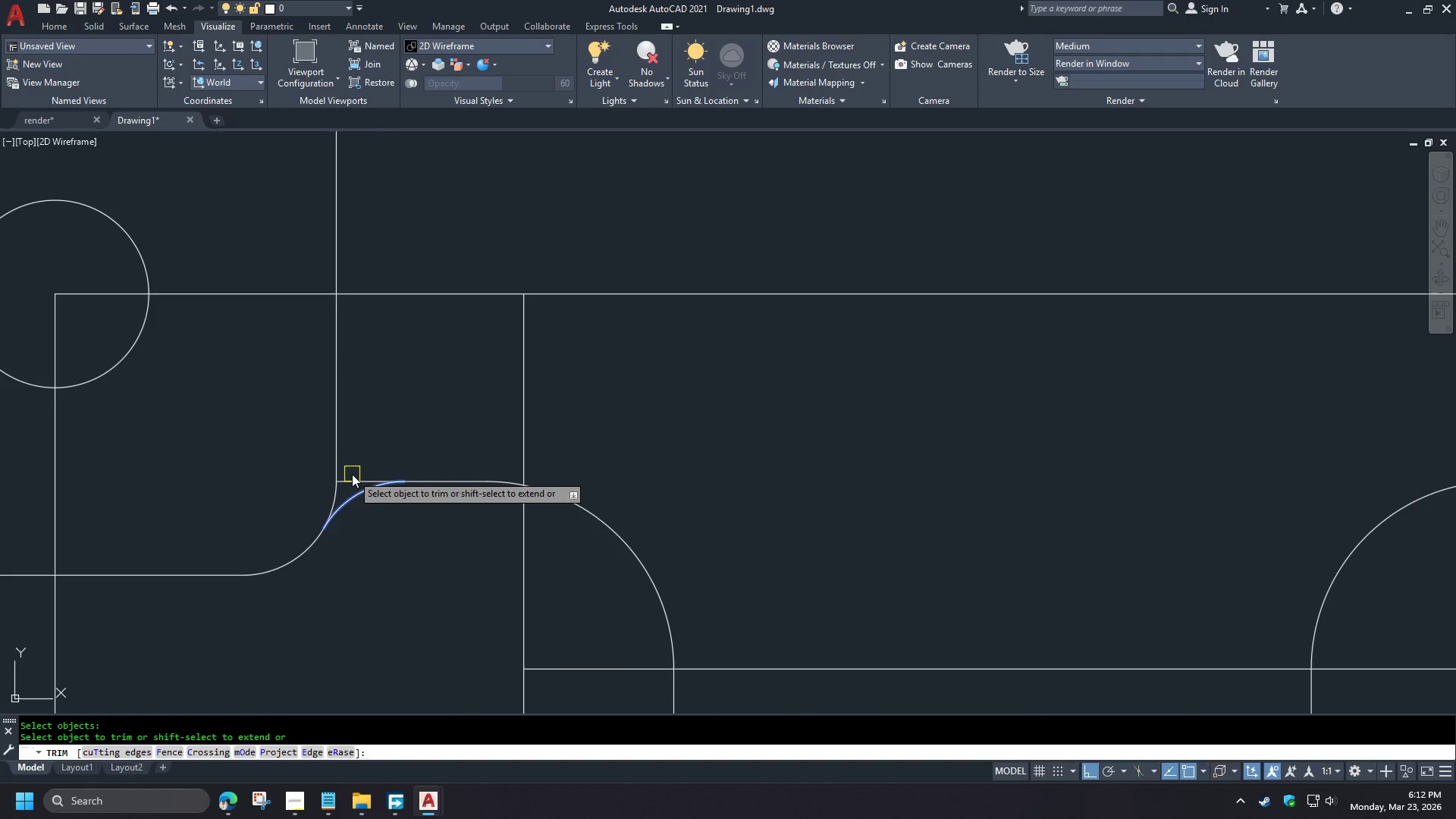 
scroll: coordinate [566, 281], scroll_direction: down, amount: 1.0
 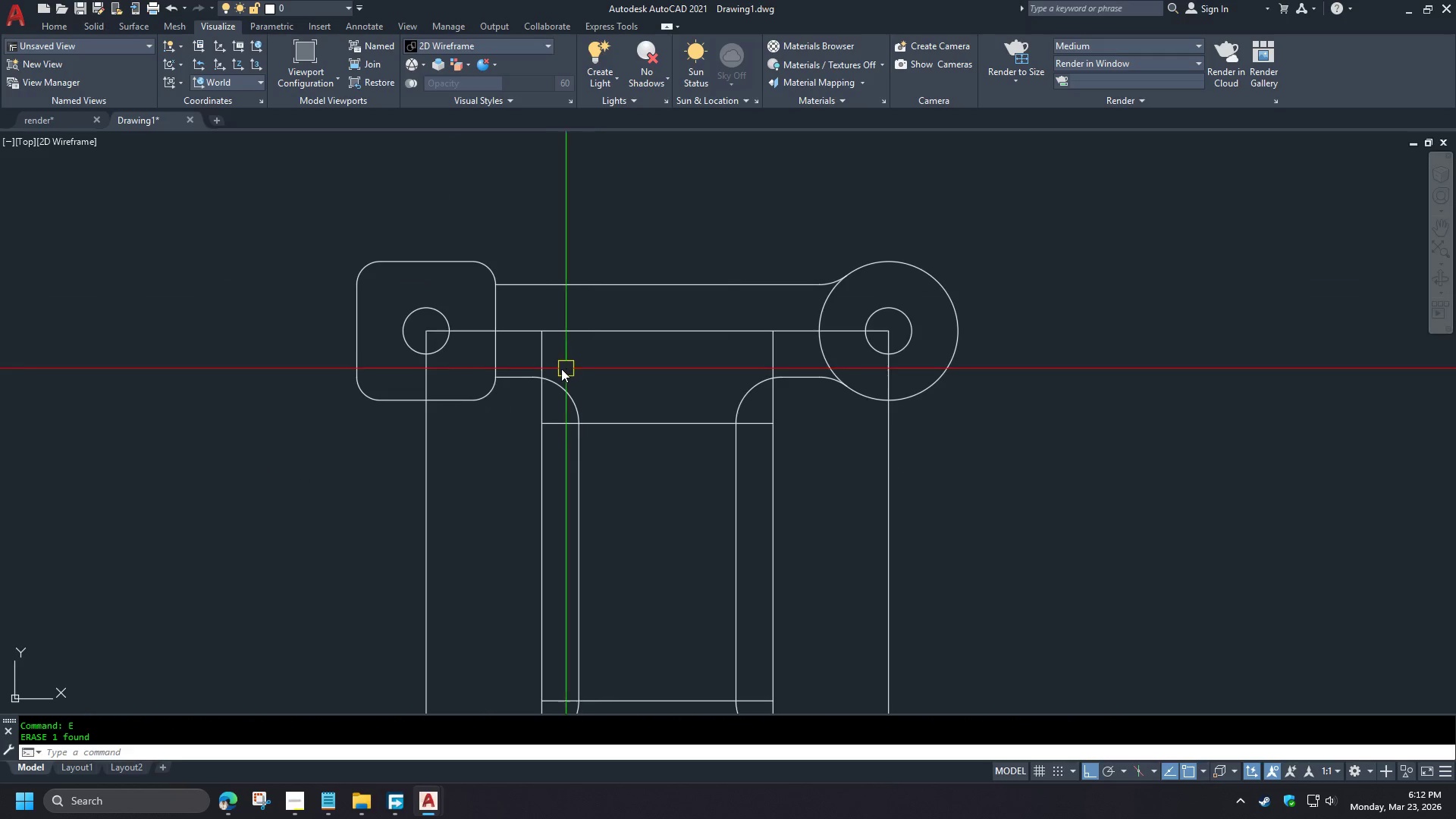 
left_click([355, 475])
 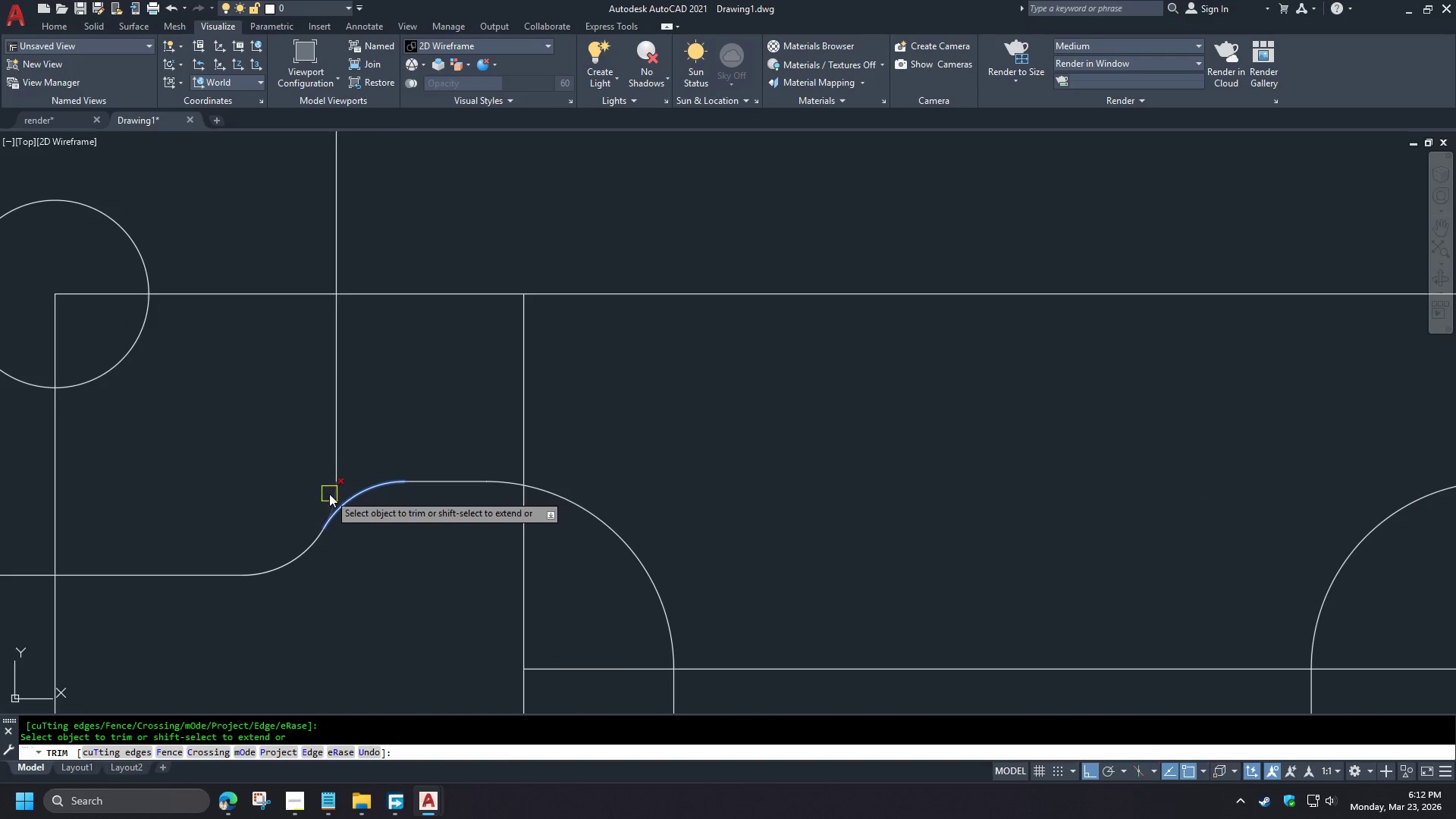 
scroll: coordinate [513, 369], scroll_direction: up, amount: 2.0
 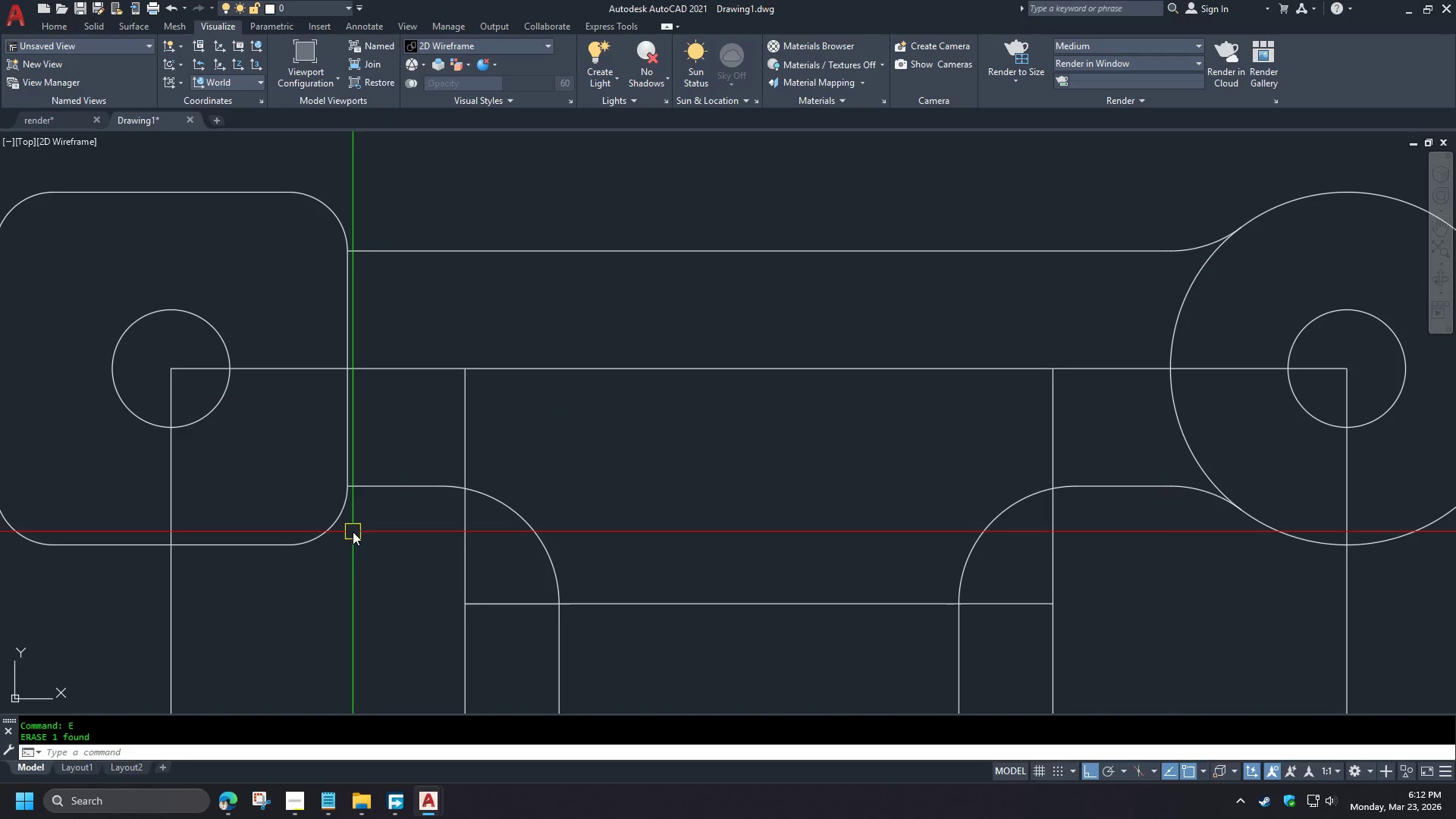 
left_click([329, 494])
 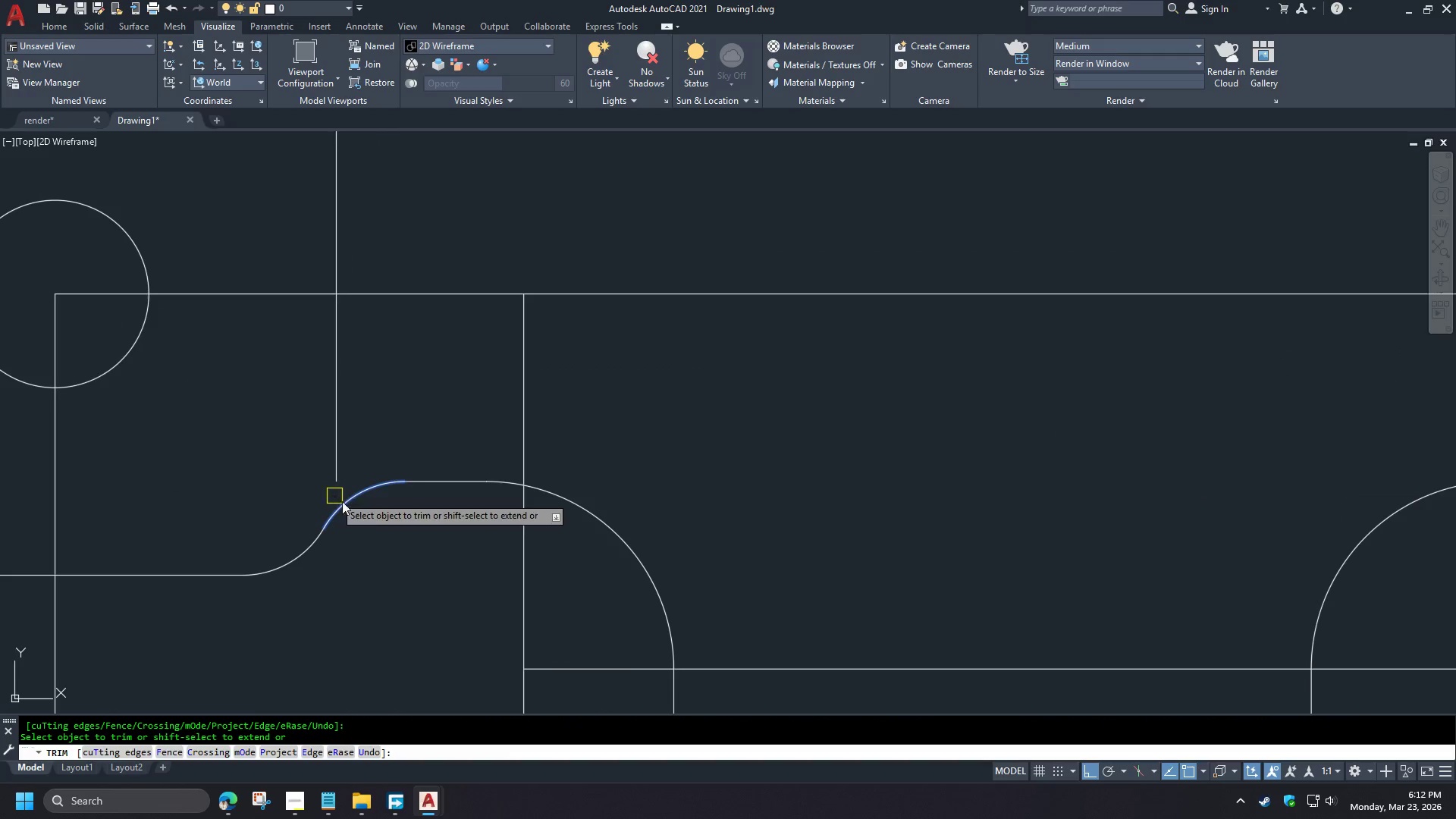 
key(Space)
 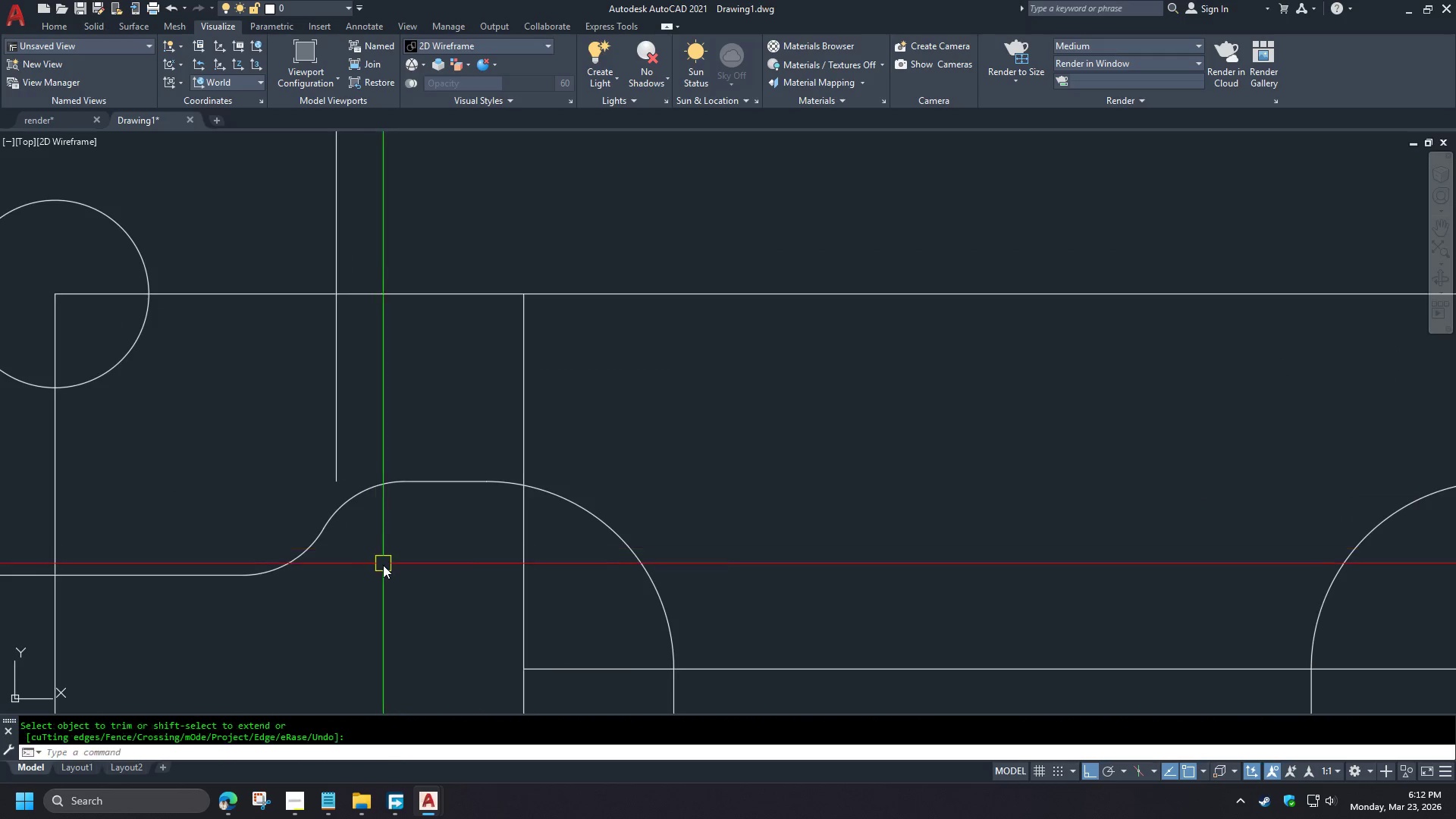 
key(C)
 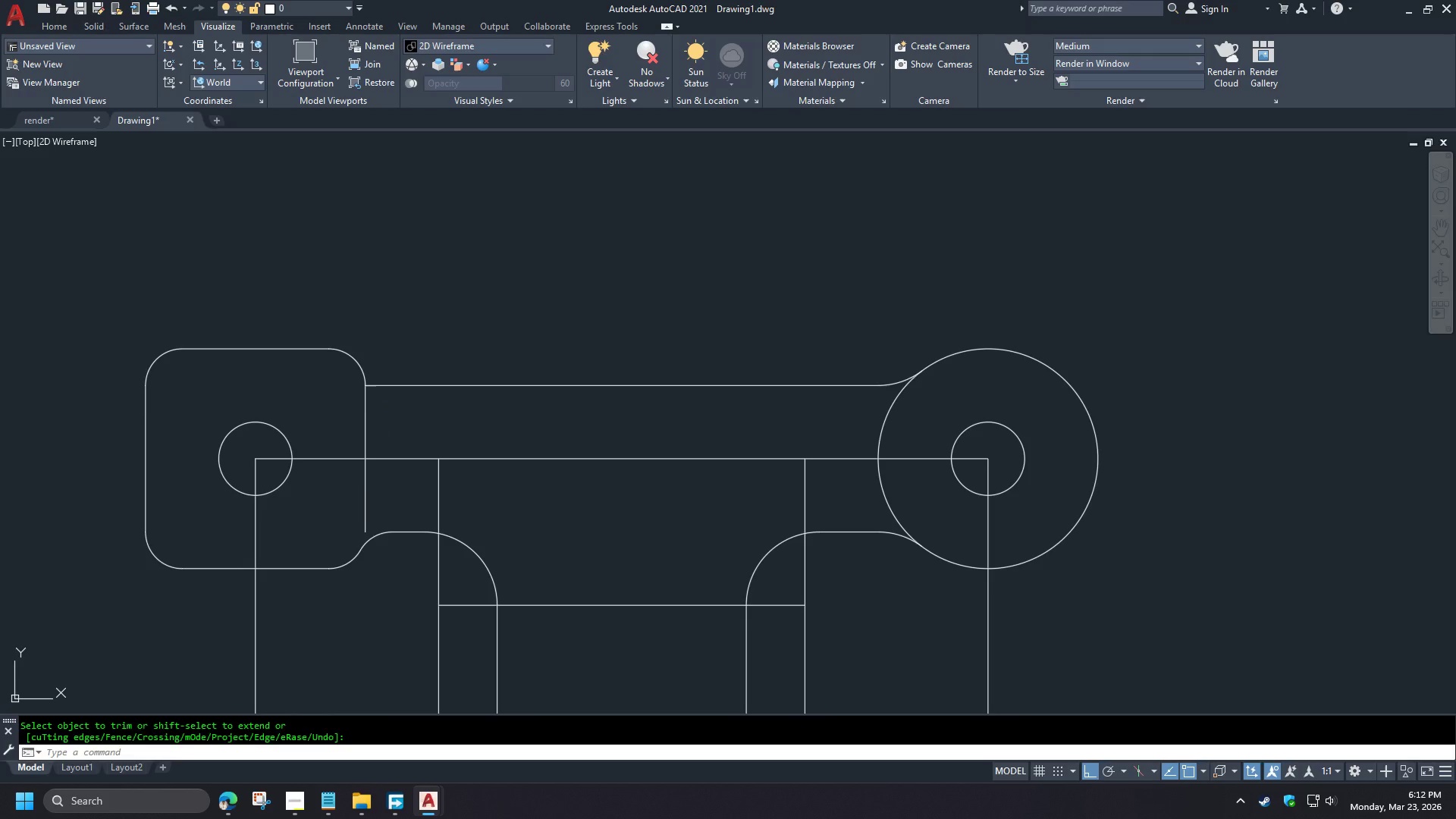 
key(Space)
 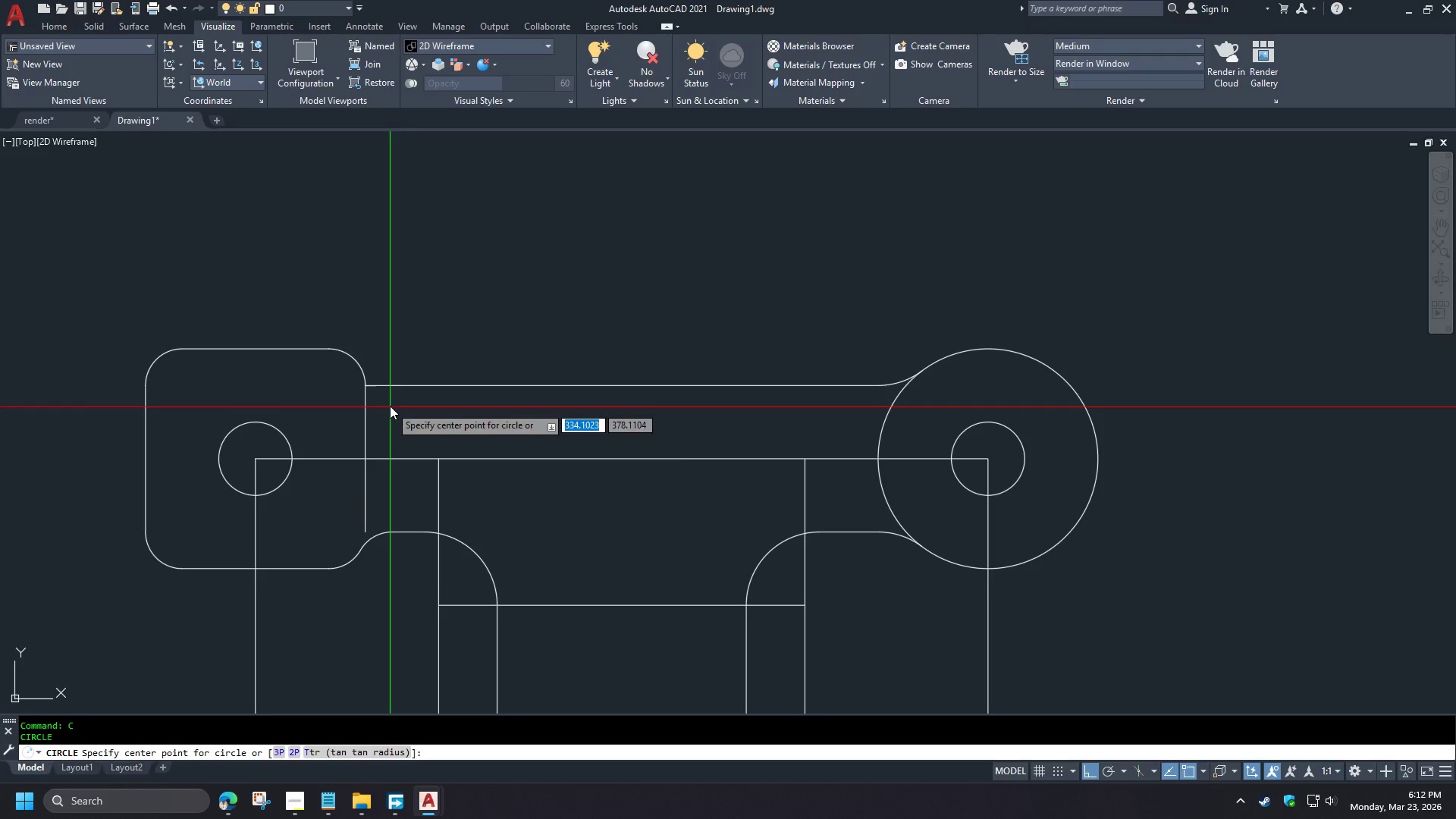 
key(T)
 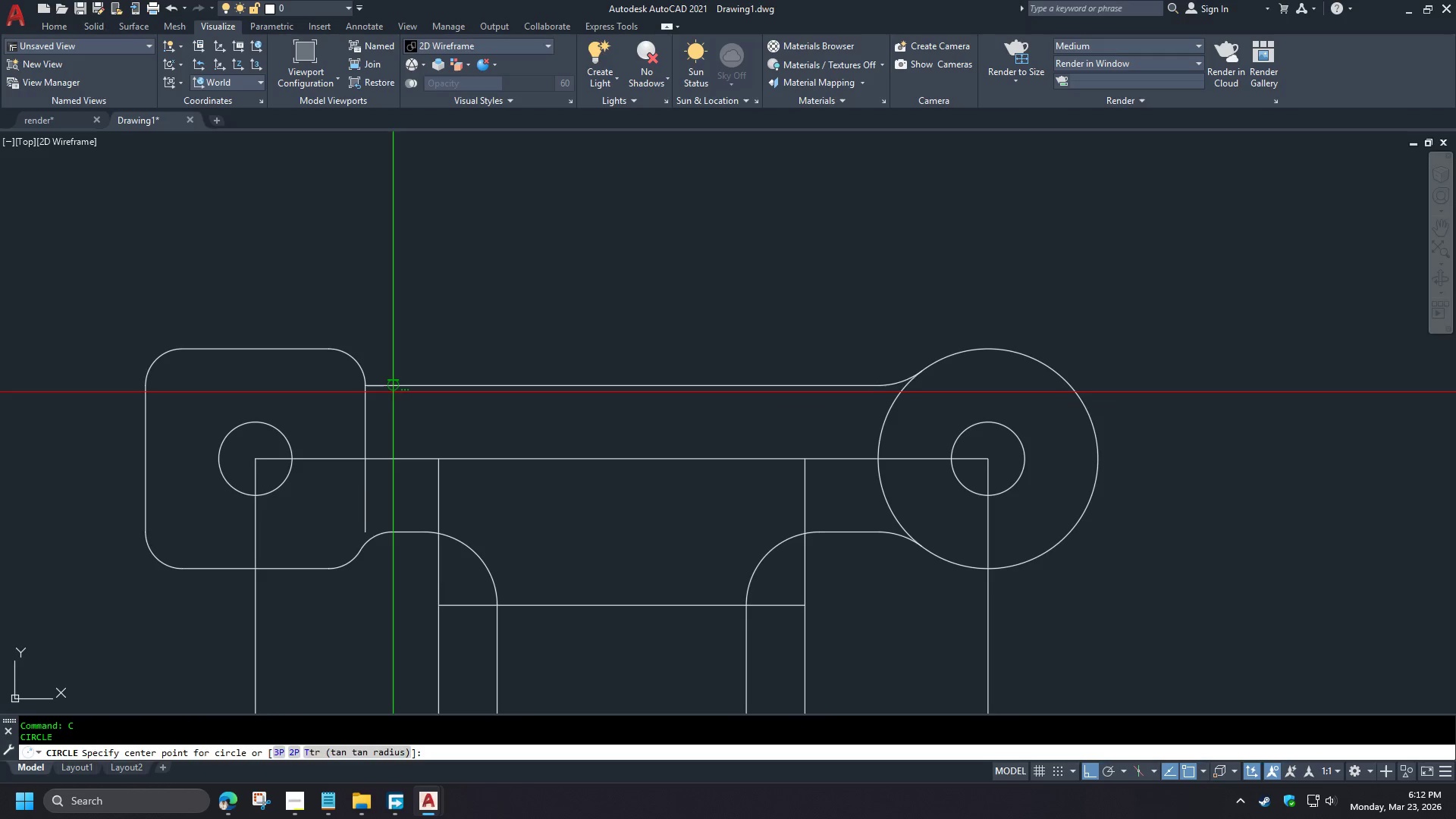 
key(Space)
 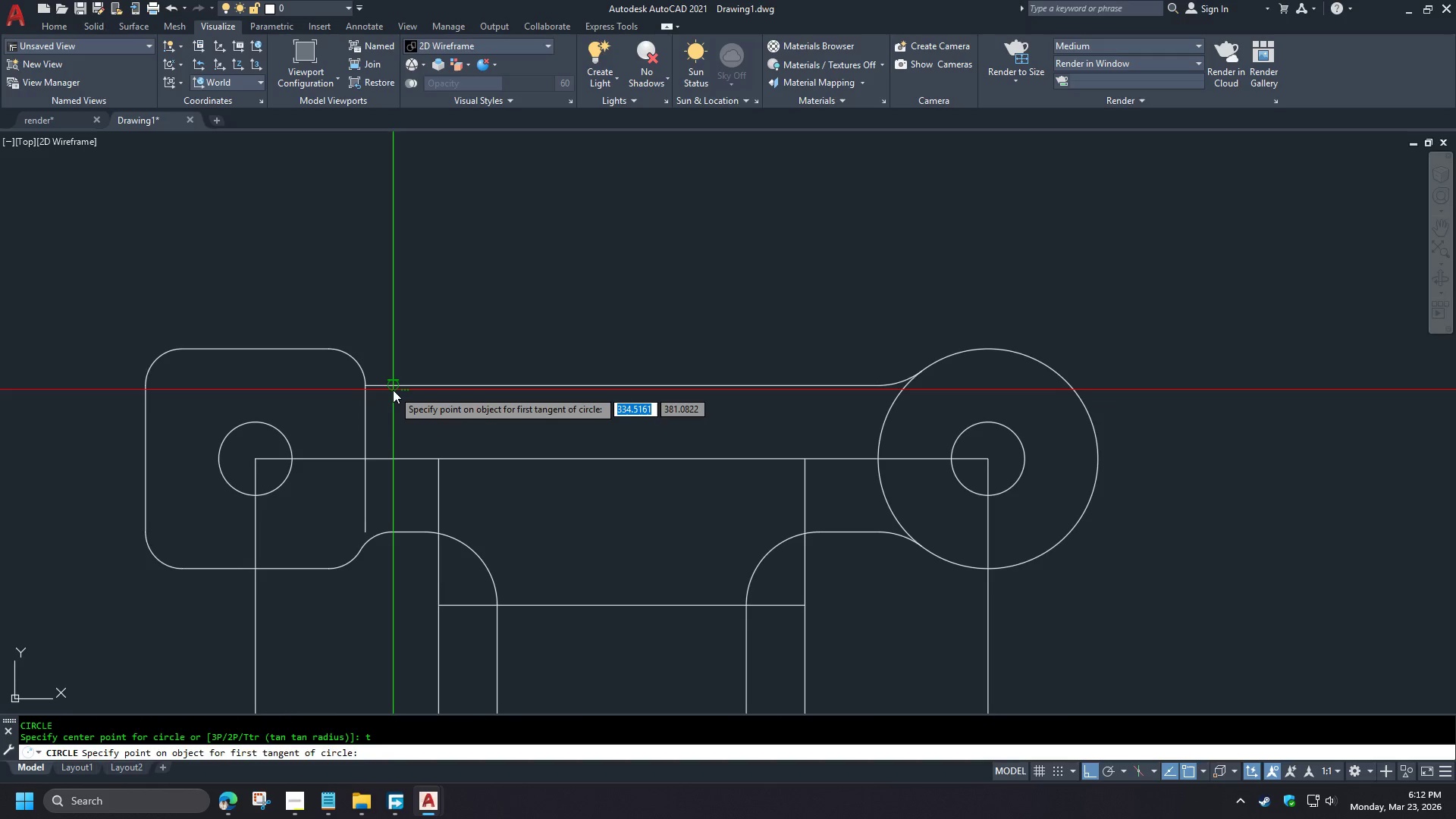 
left_click([393, 390])
 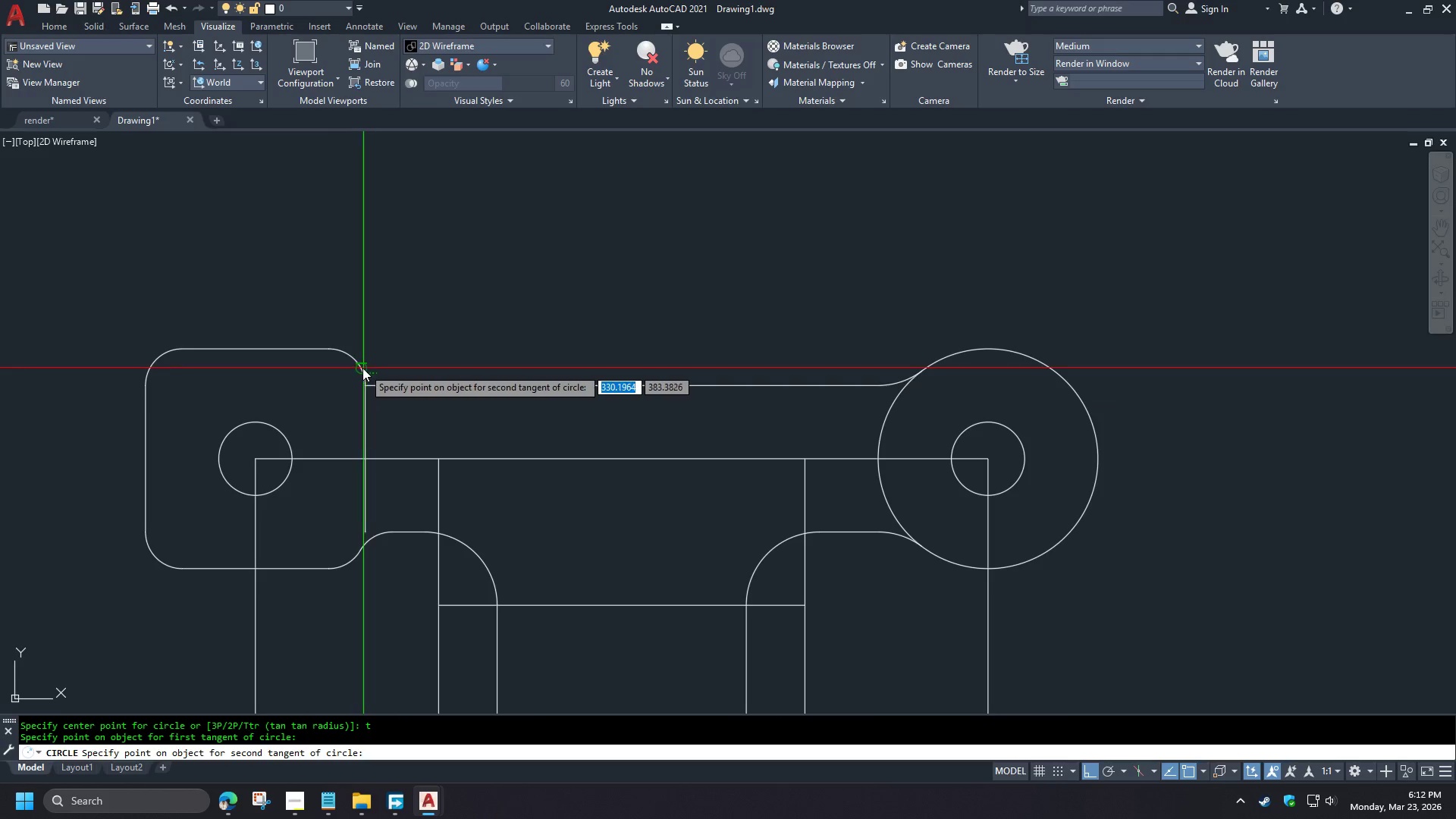 
left_click([362, 368])
 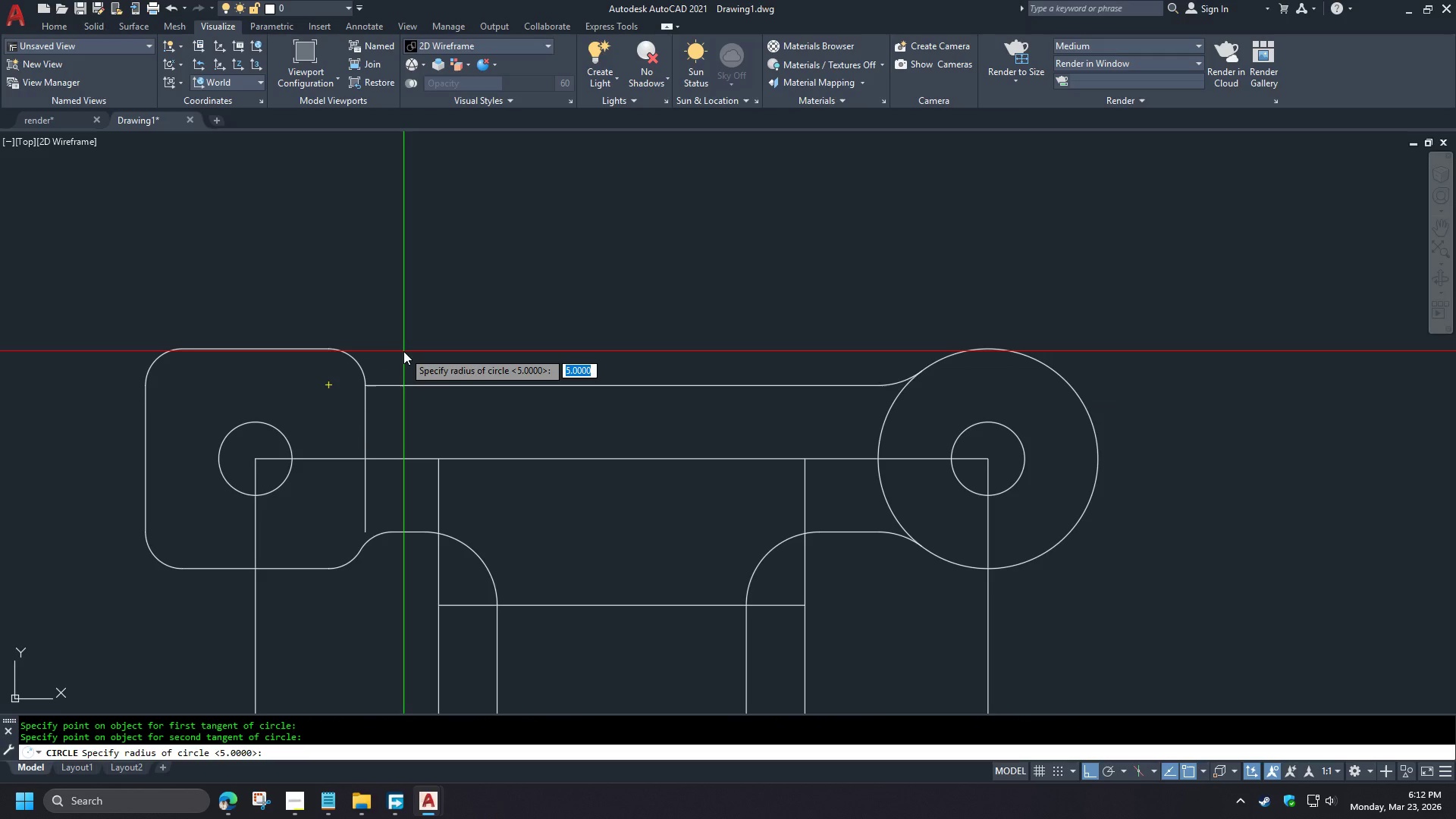 
type(5 tr )
 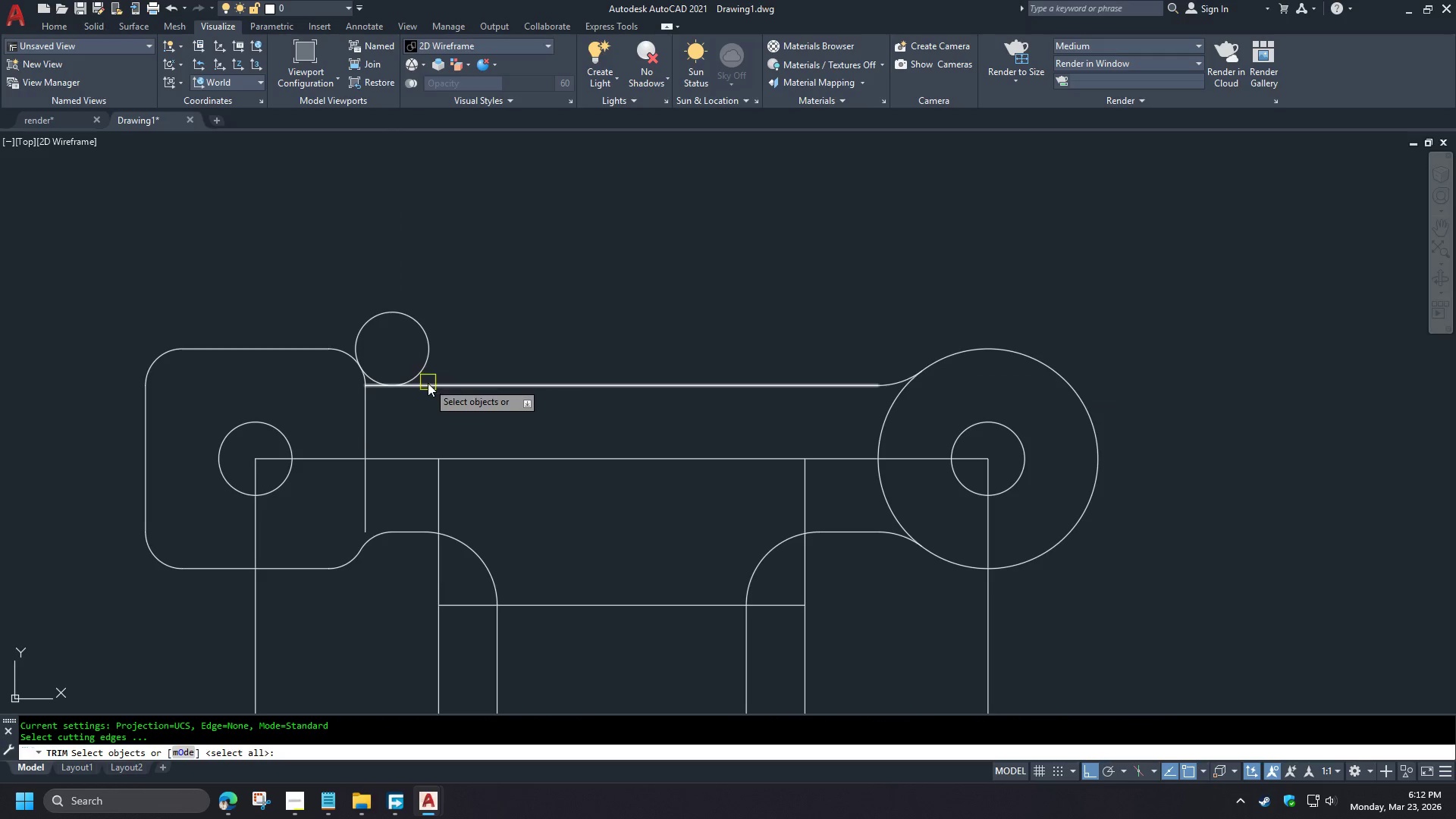 
left_click([428, 384])
 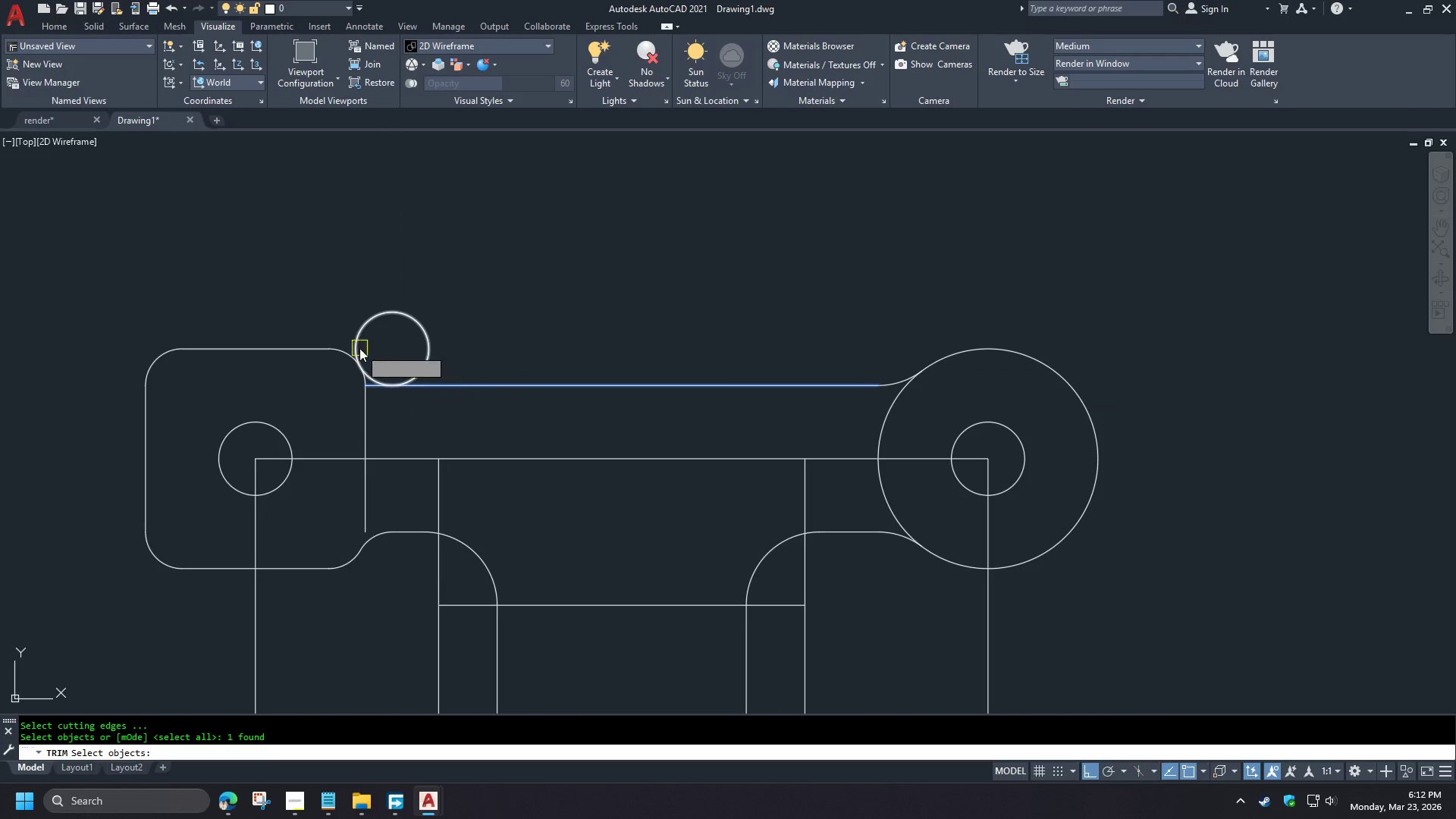 
left_click([337, 400])
 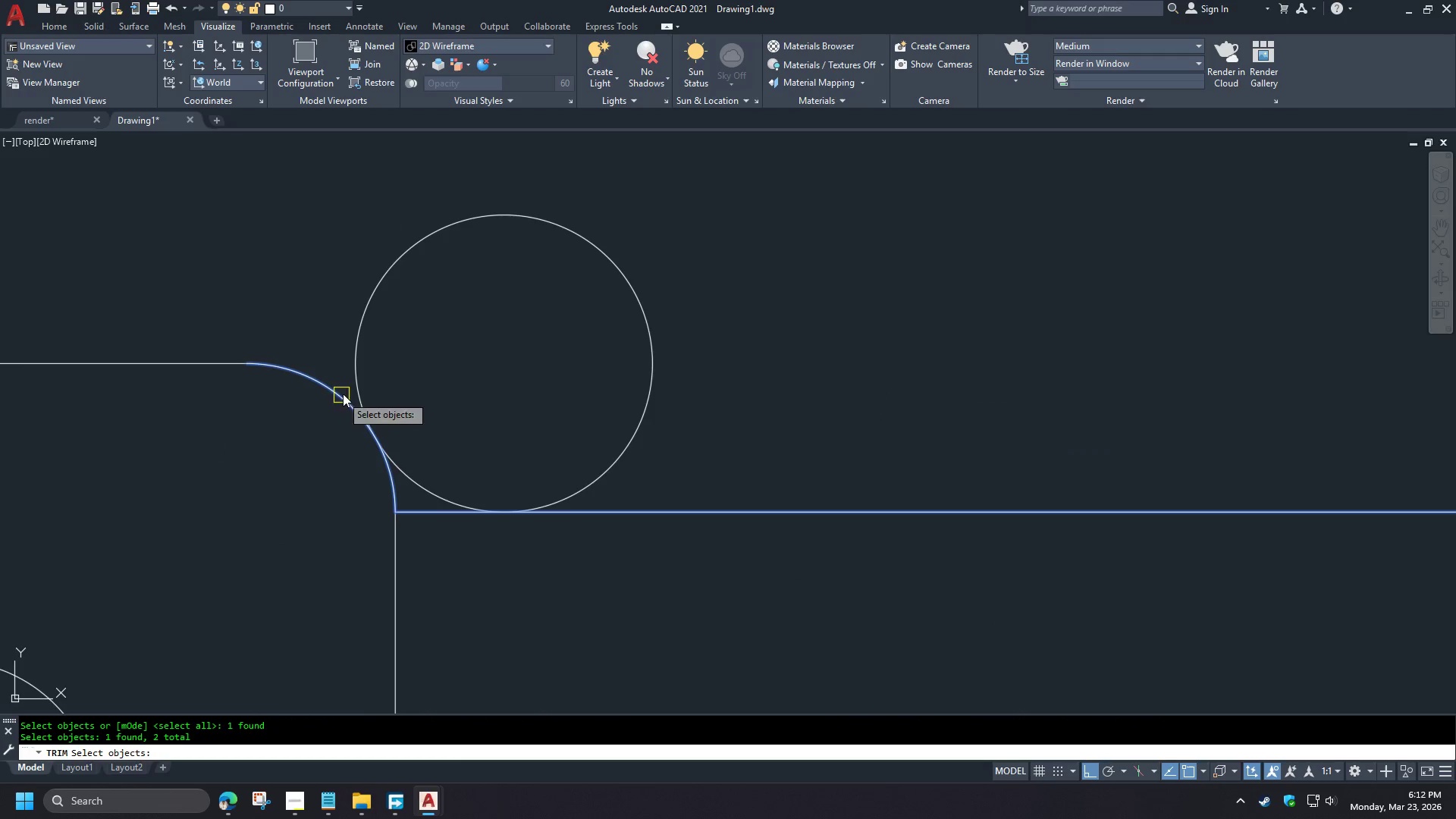 
key(Space)
 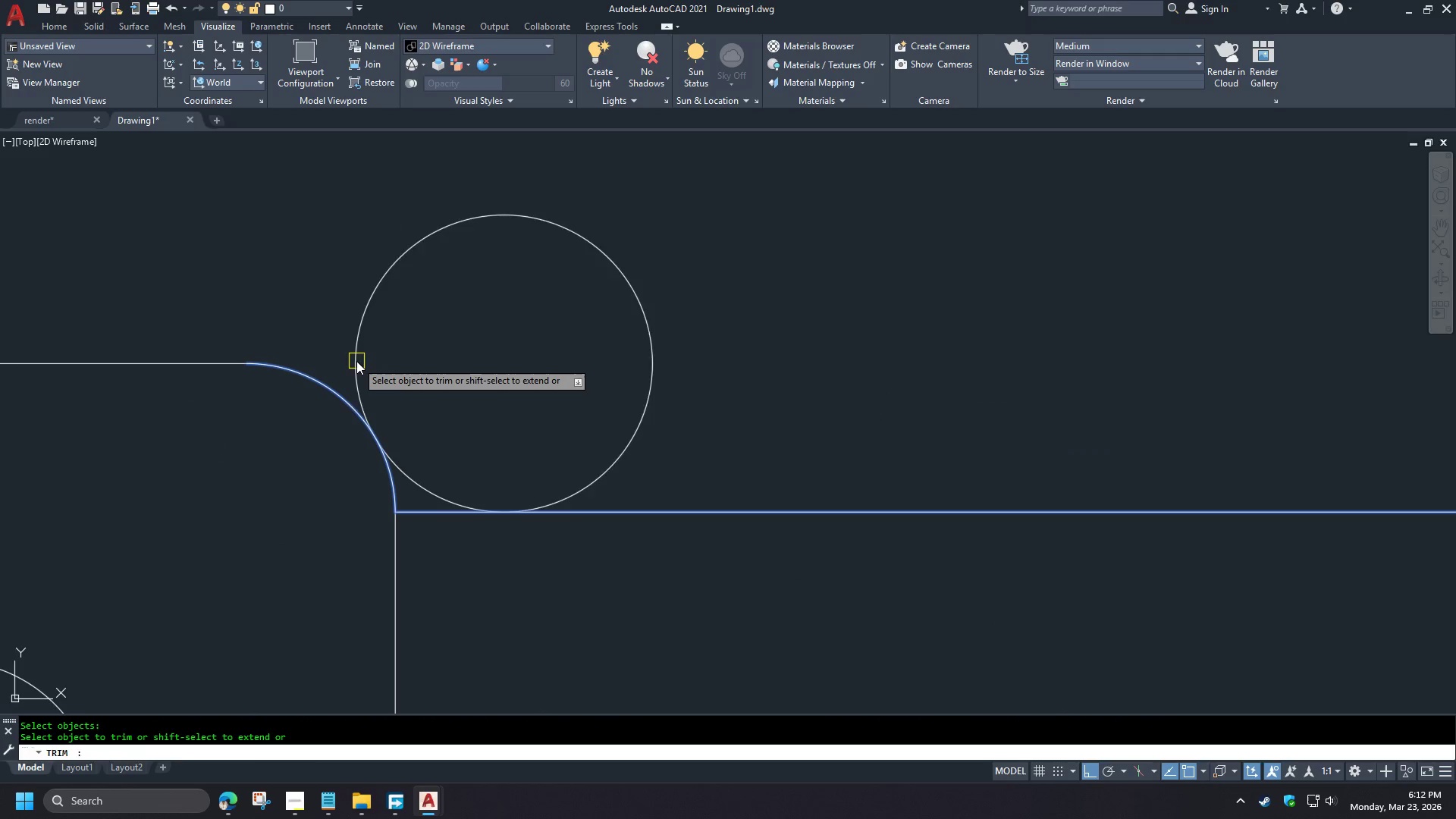 
scroll: coordinate [365, 495], scroll_direction: up, amount: 1.0
 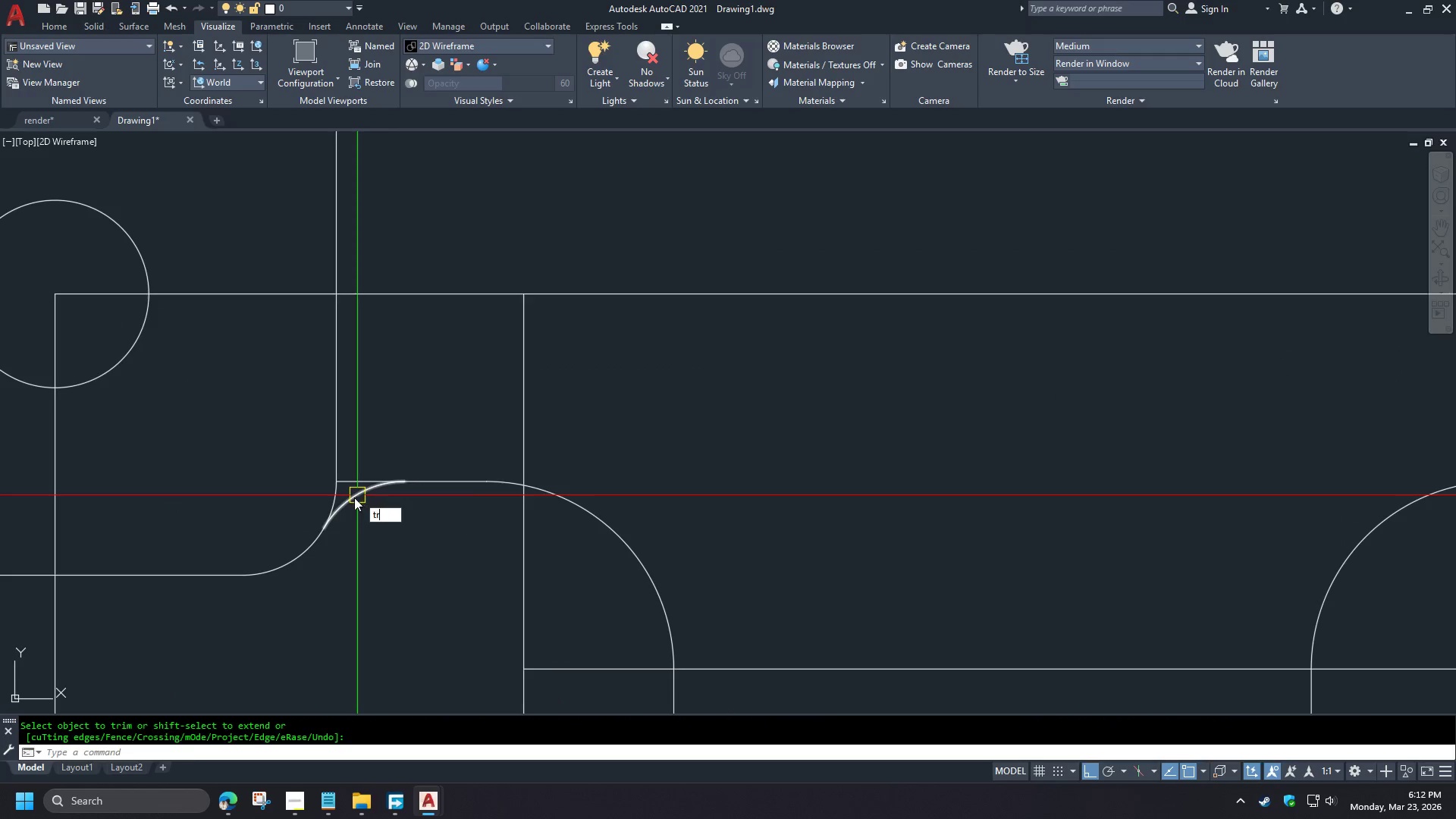 
double_click([356, 361])
 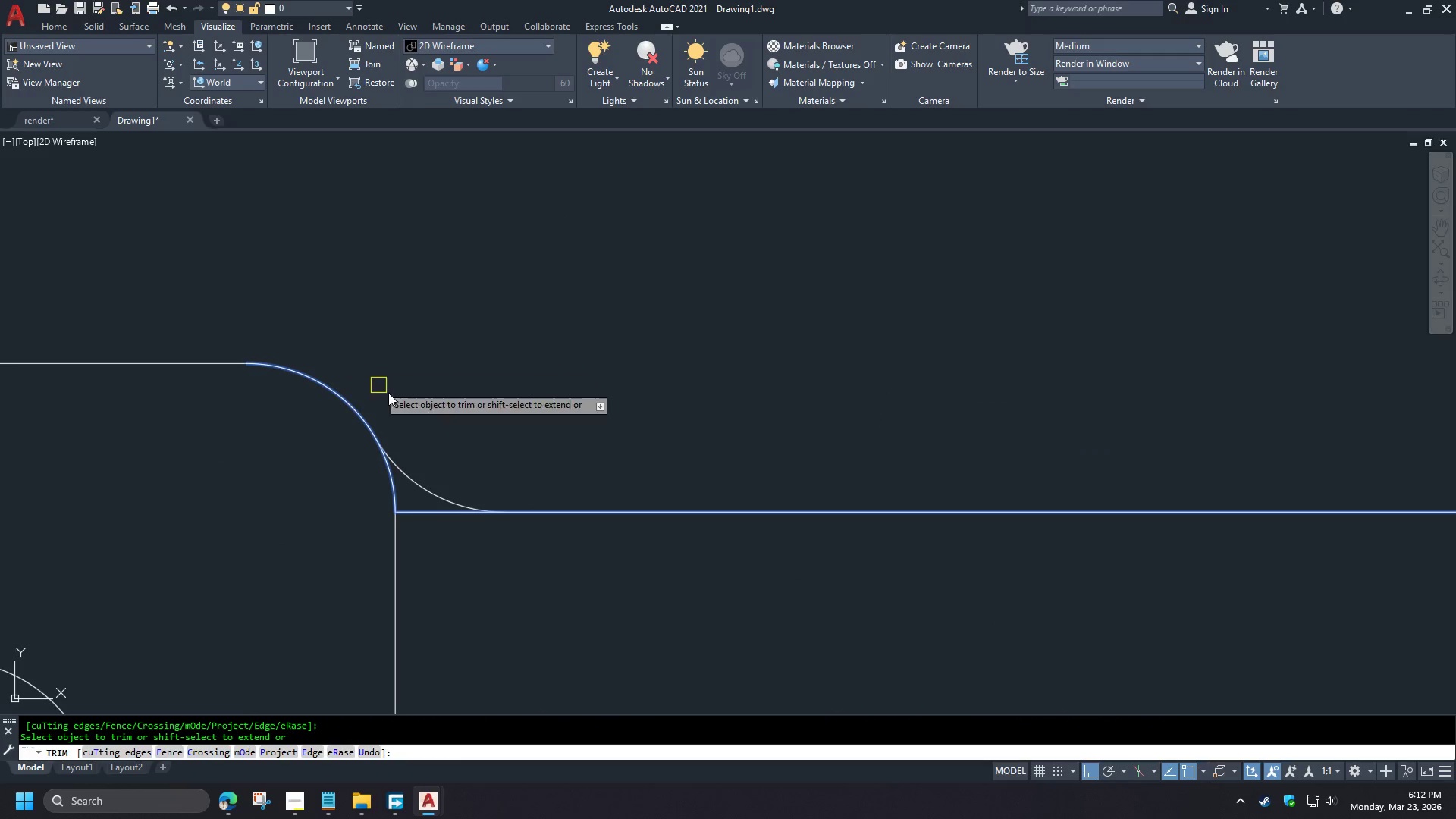 
type( tr  )
 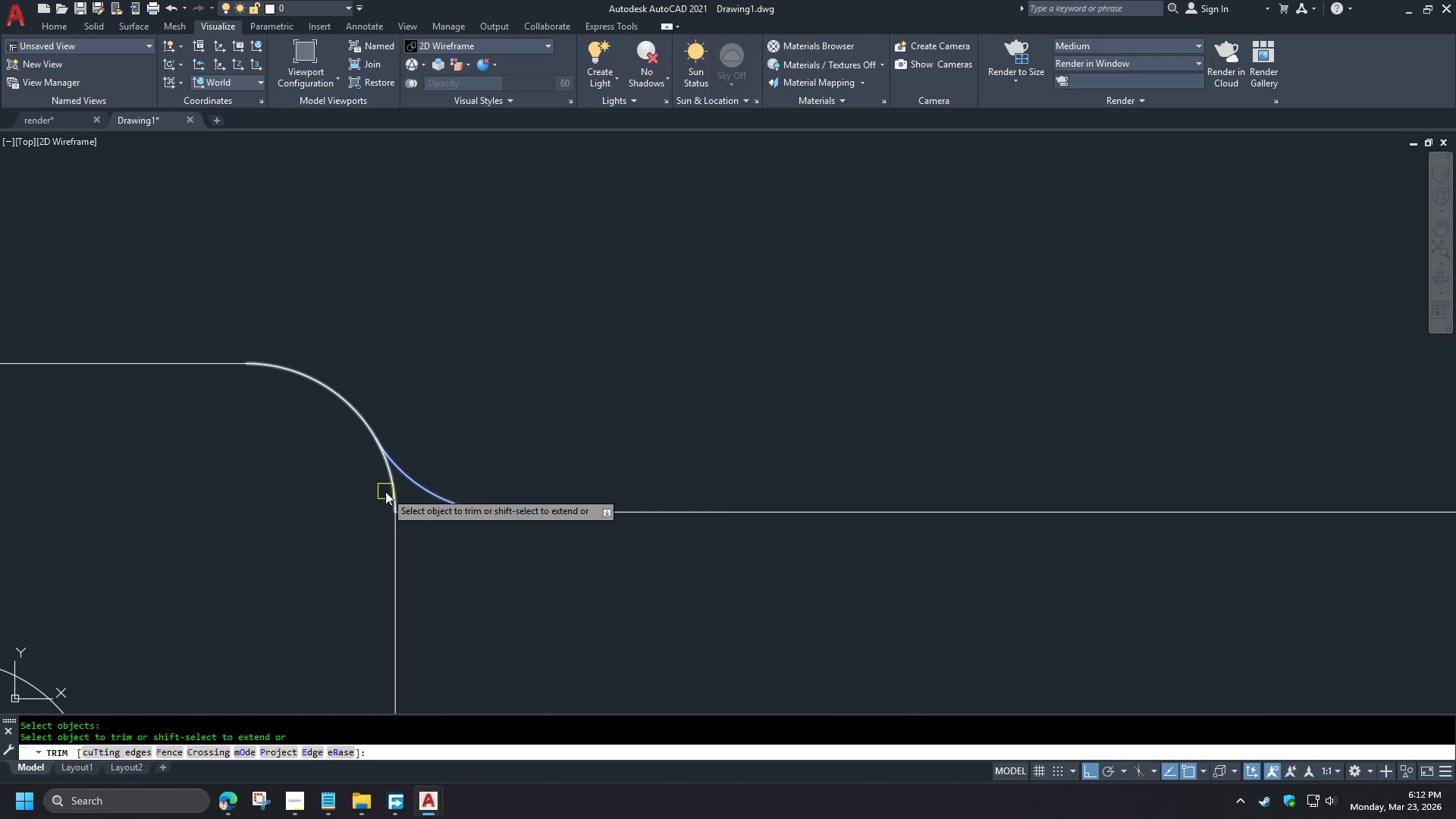 
double_click([385, 491])
 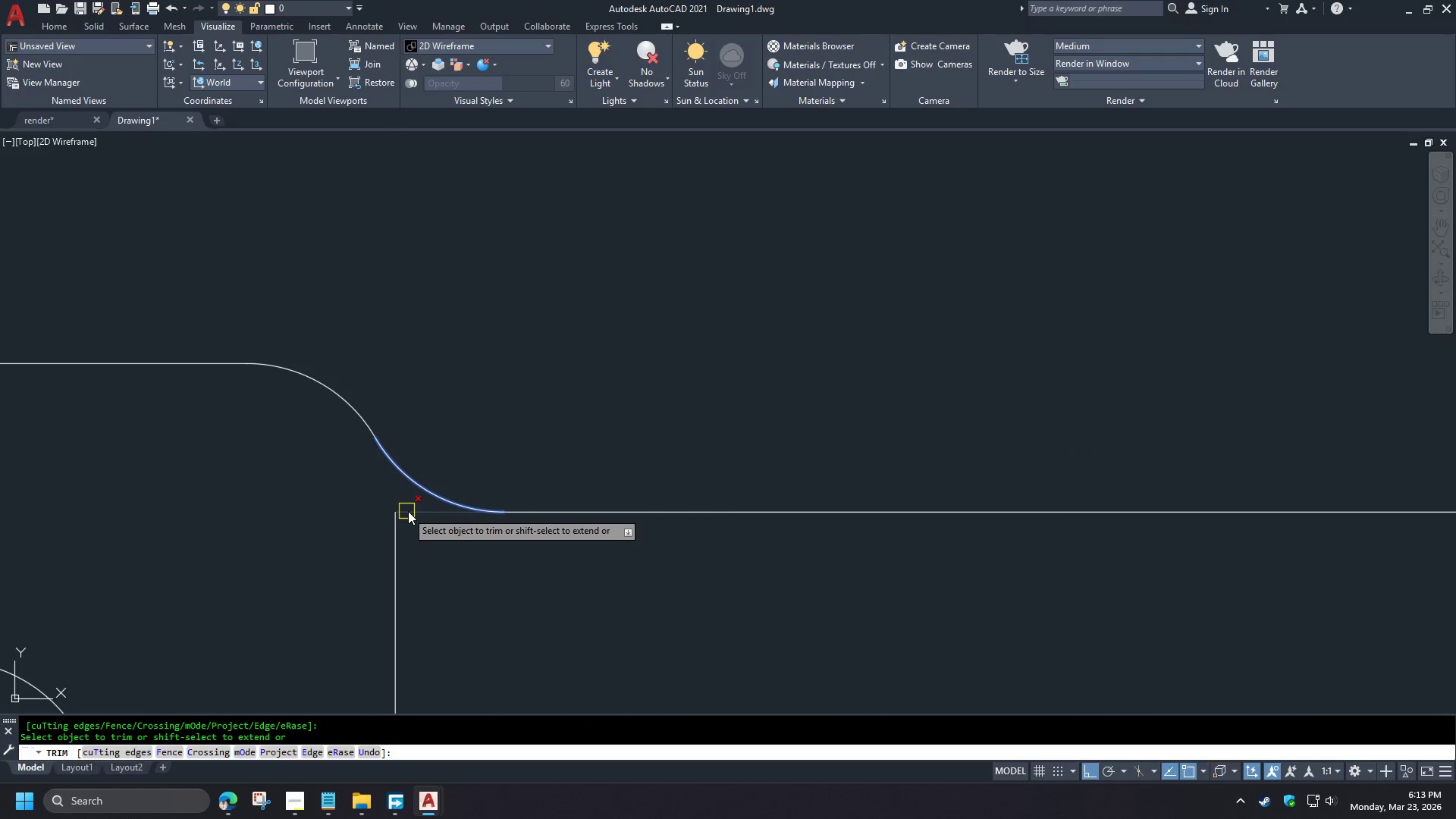 
left_click([413, 510])
 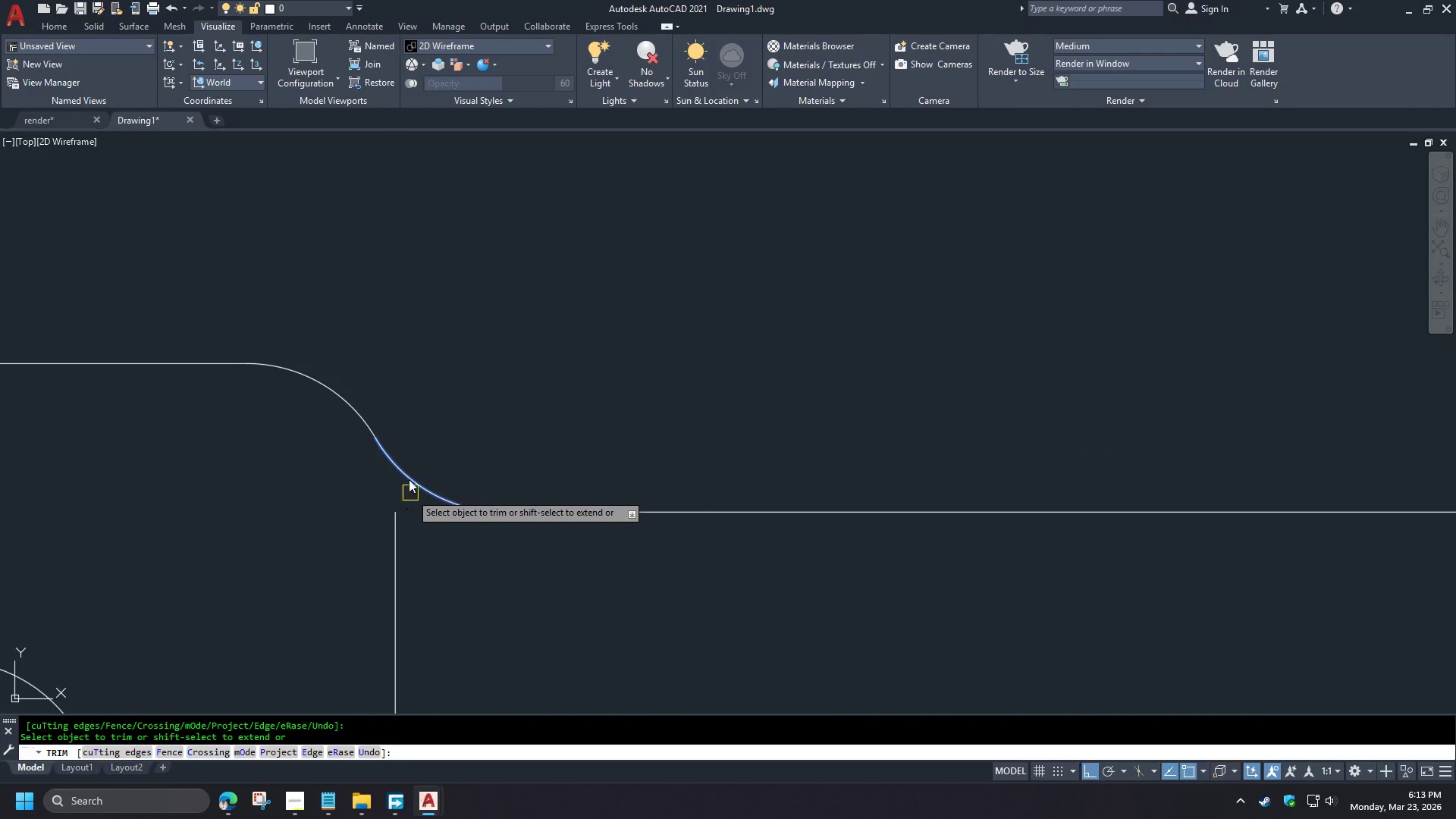 
key(Space)
 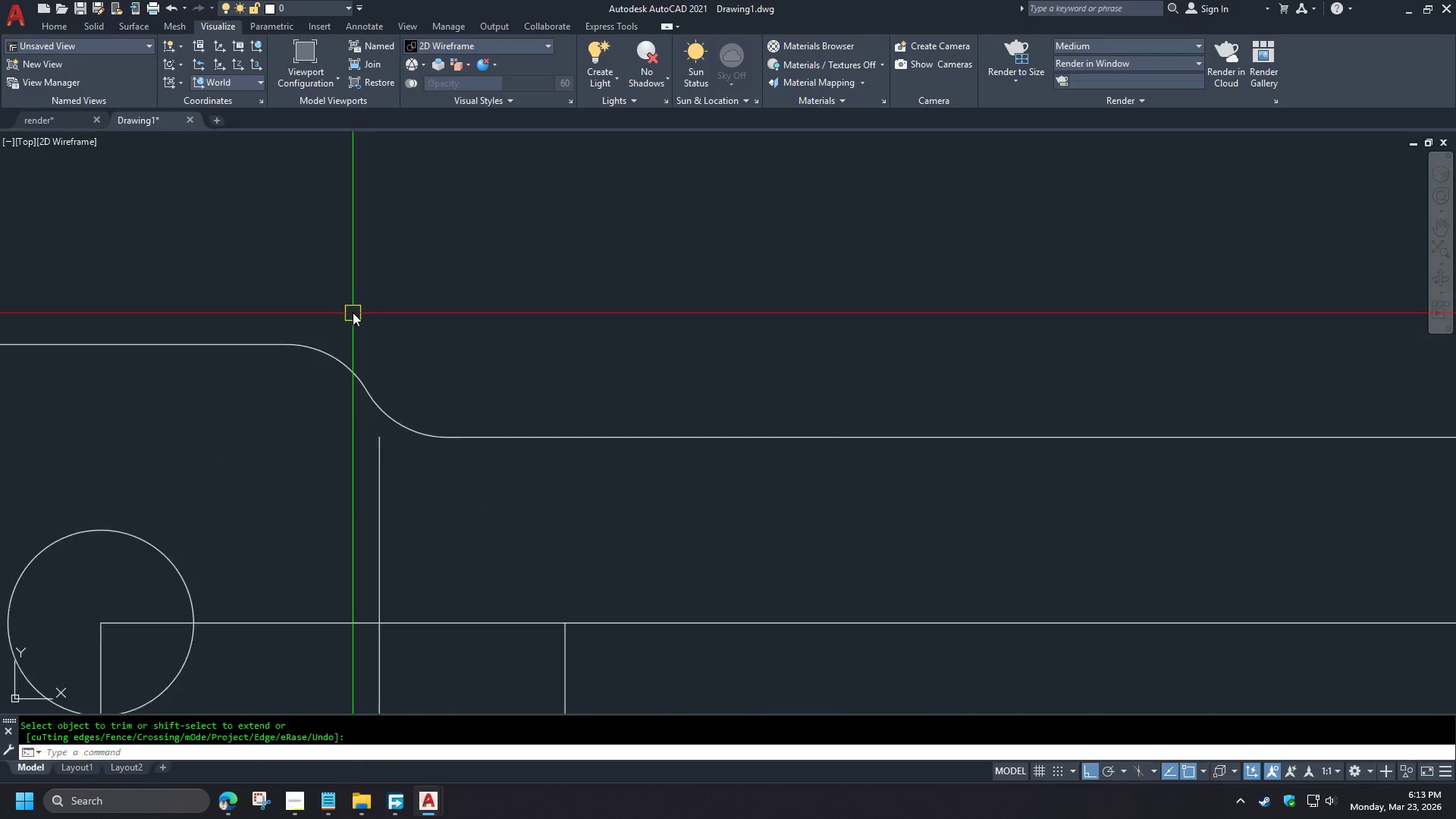 
scroll: coordinate [384, 565], scroll_direction: down, amount: 2.0
 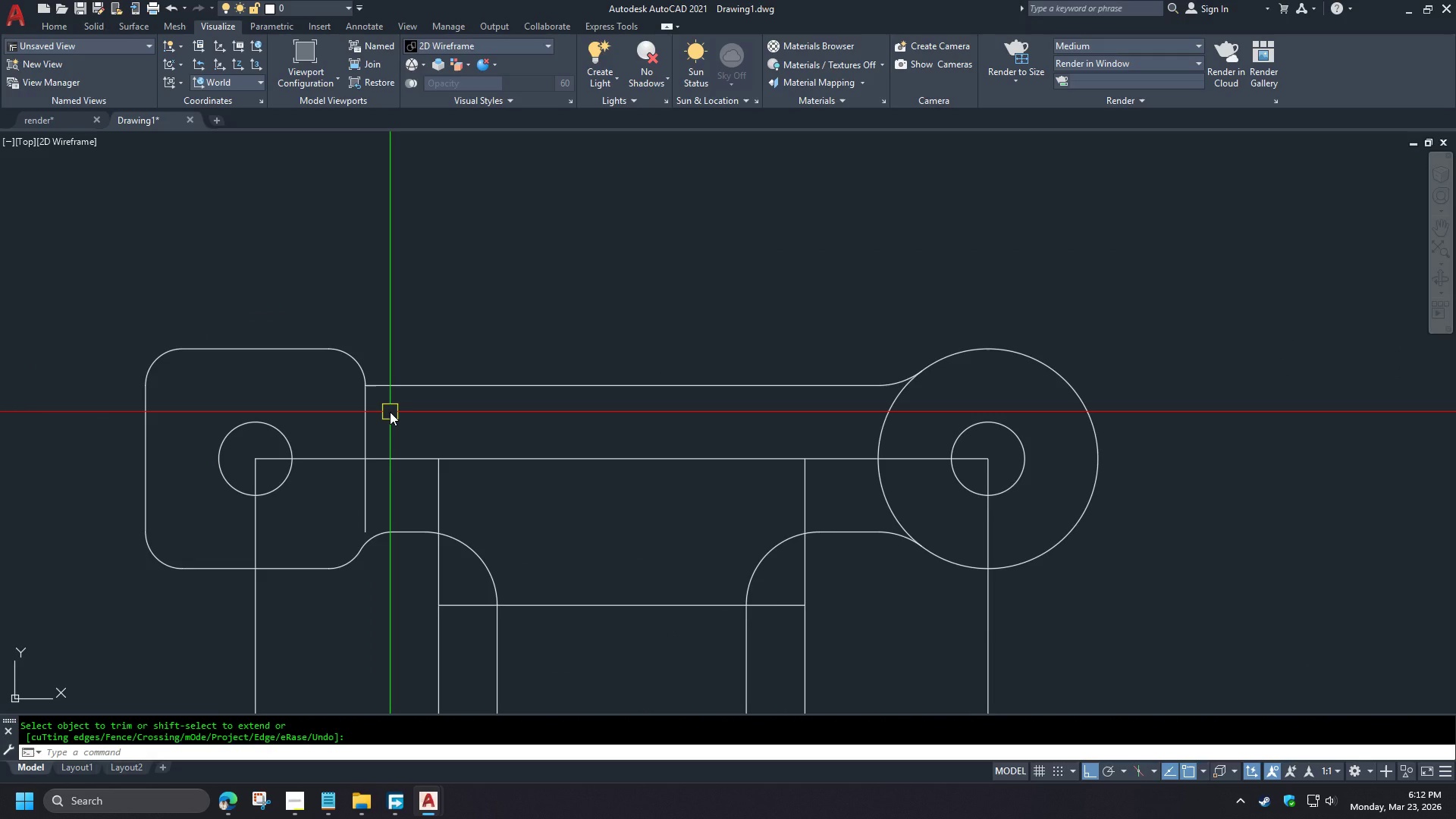 
left_click([366, 361])
 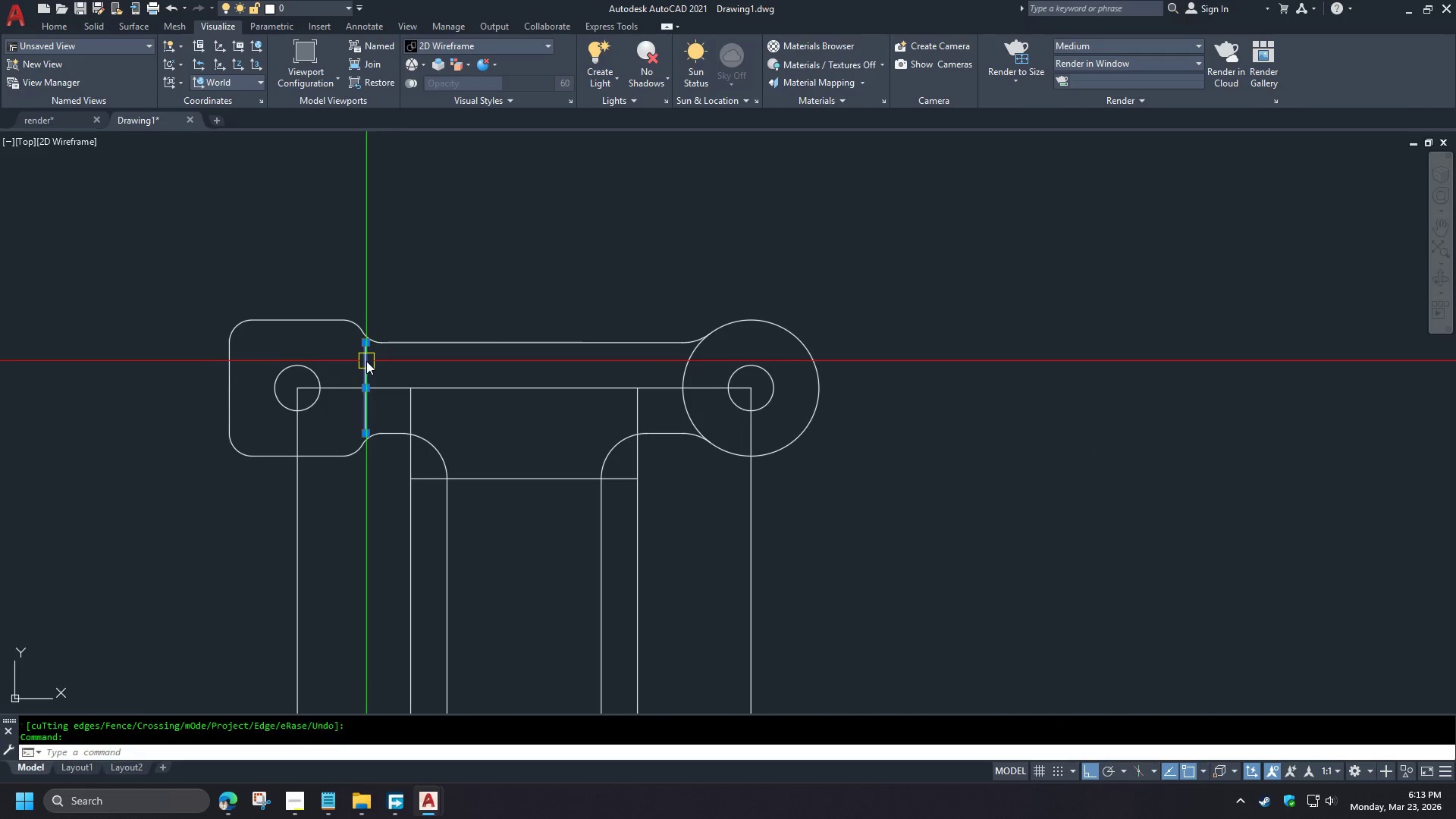 
key(E)
 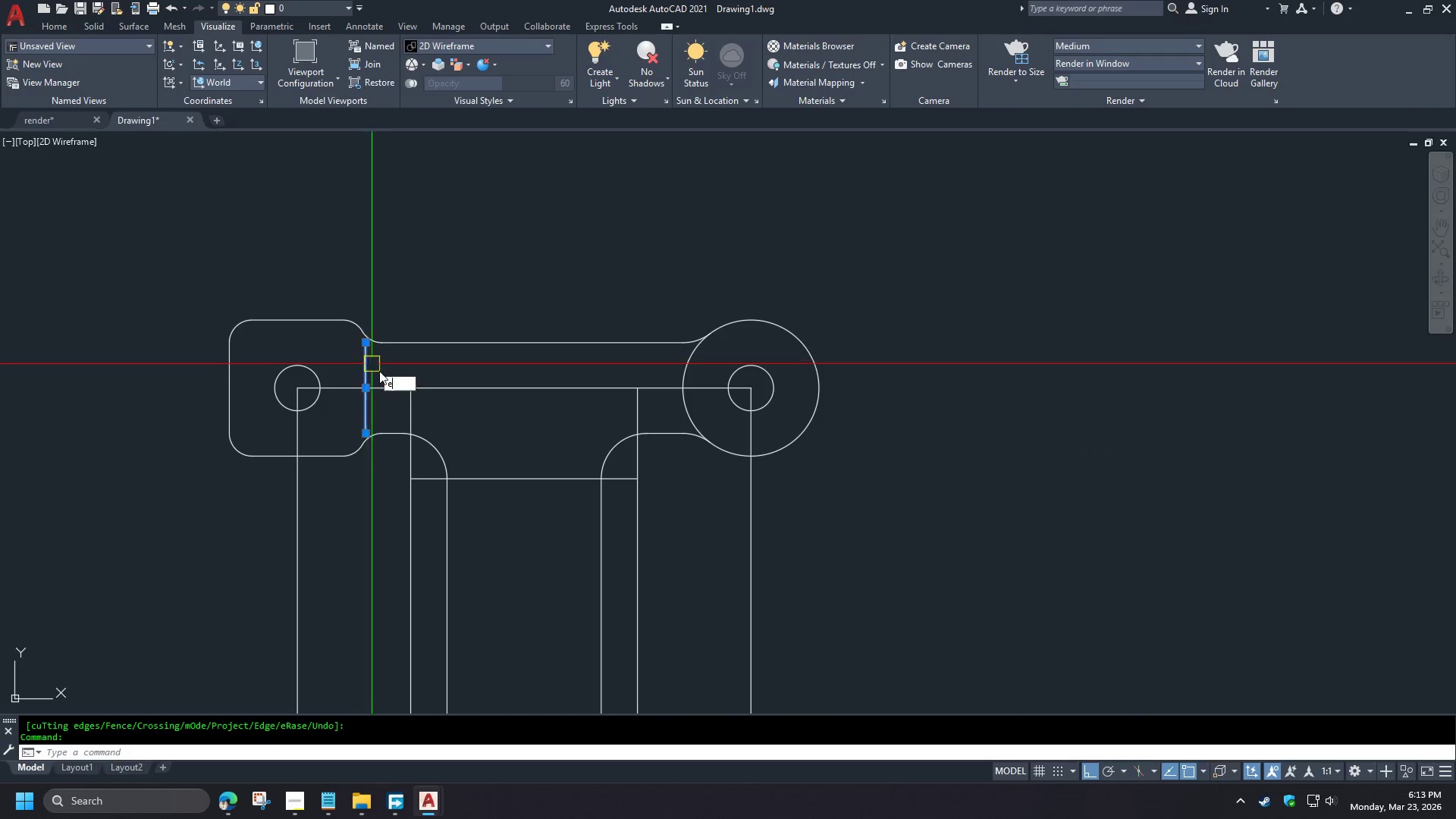 
key(Space)
 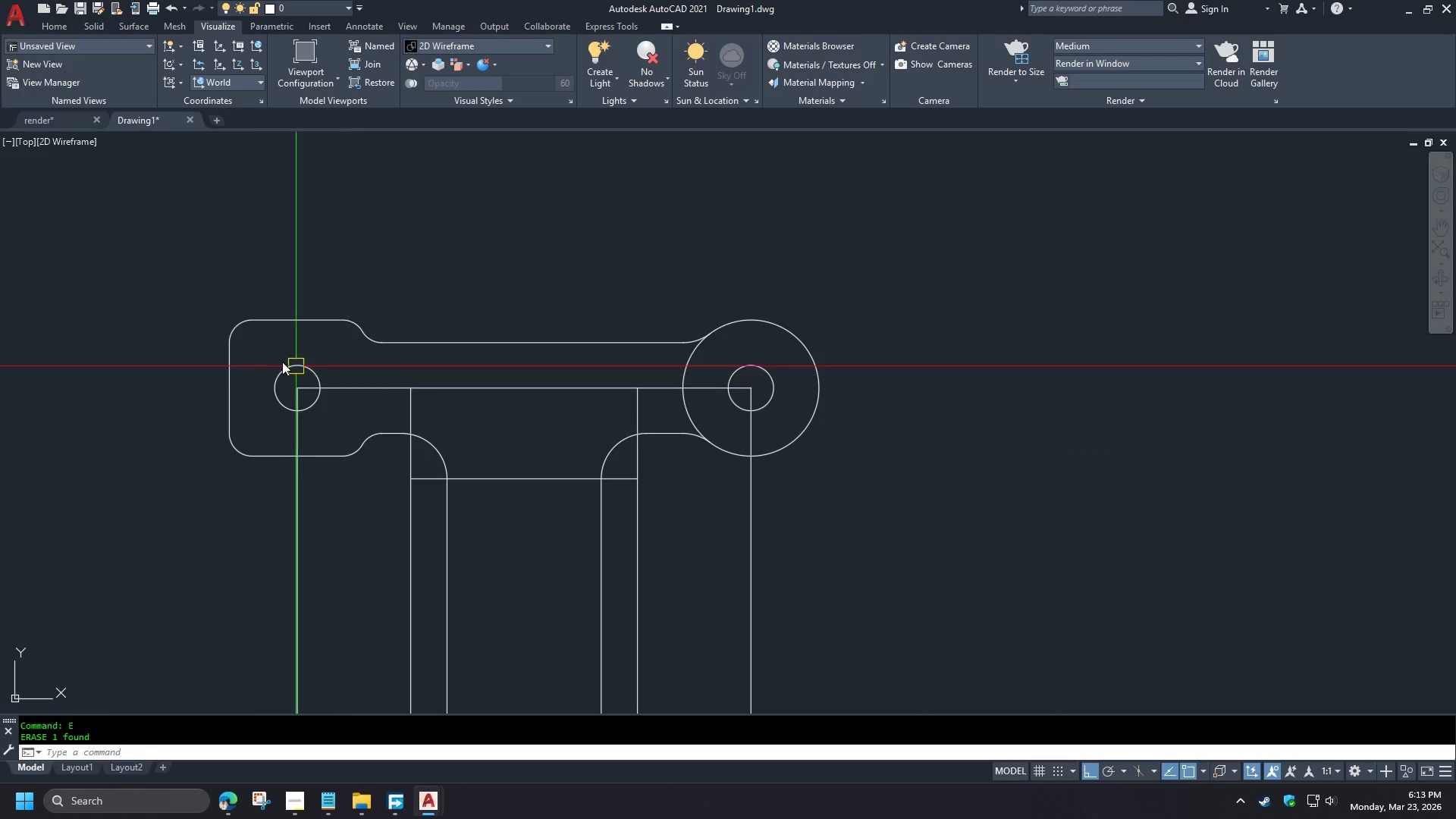 
scroll: coordinate [352, 350], scroll_direction: up, amount: 3.0
 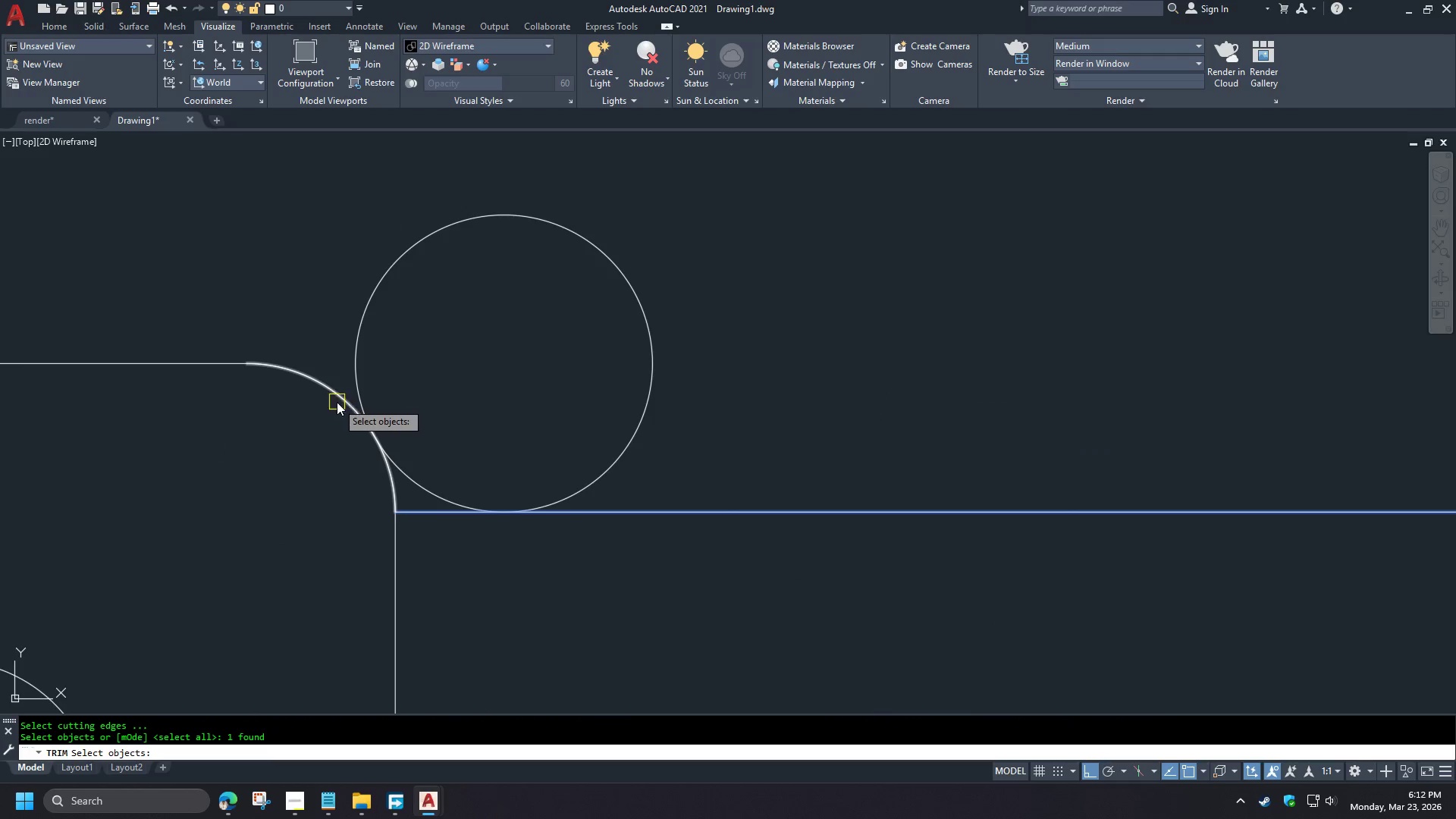 
wait(8.17)
 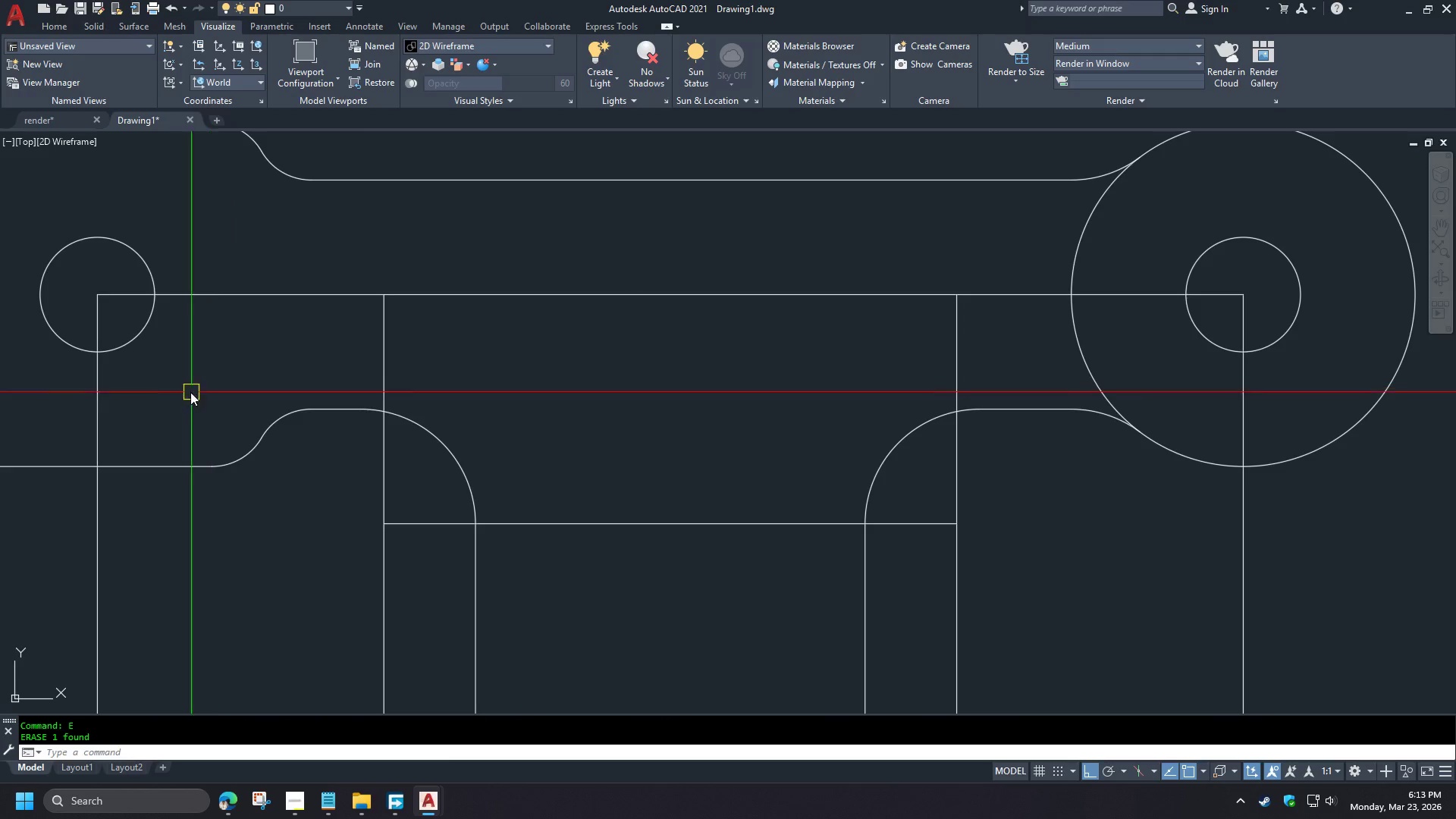 
left_click([566, 499])
 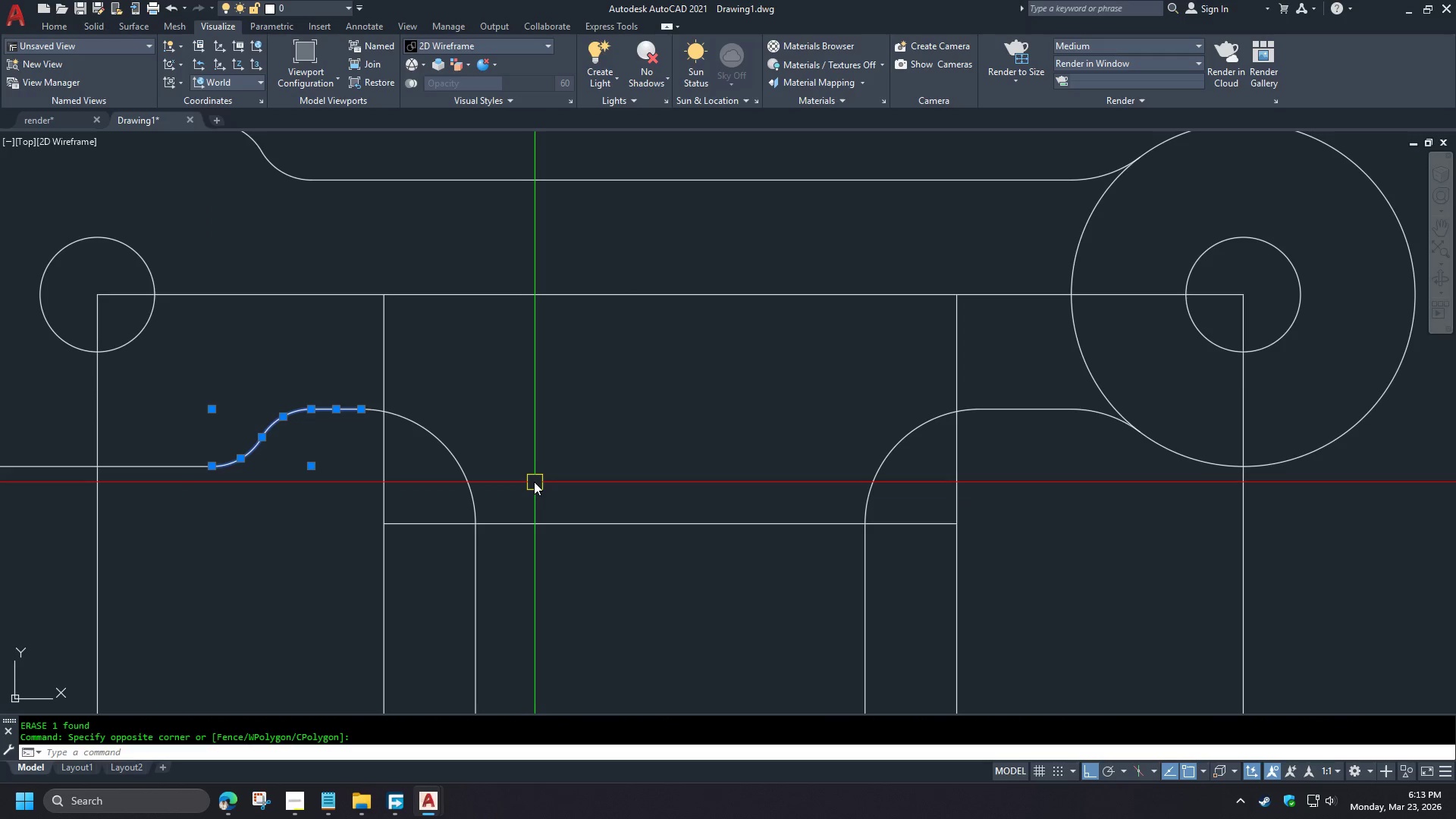 
key(E)
 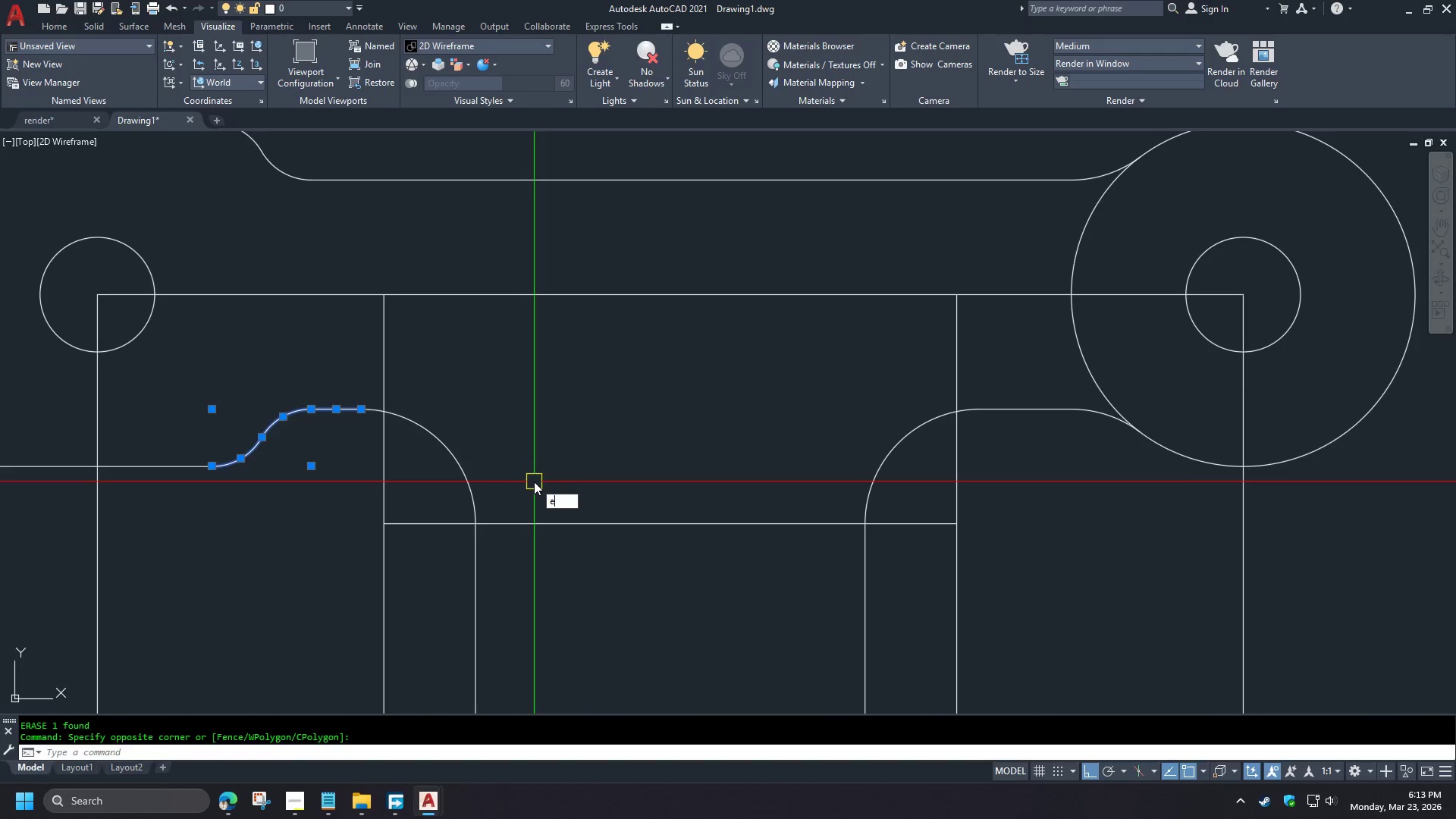 
key(Space)
 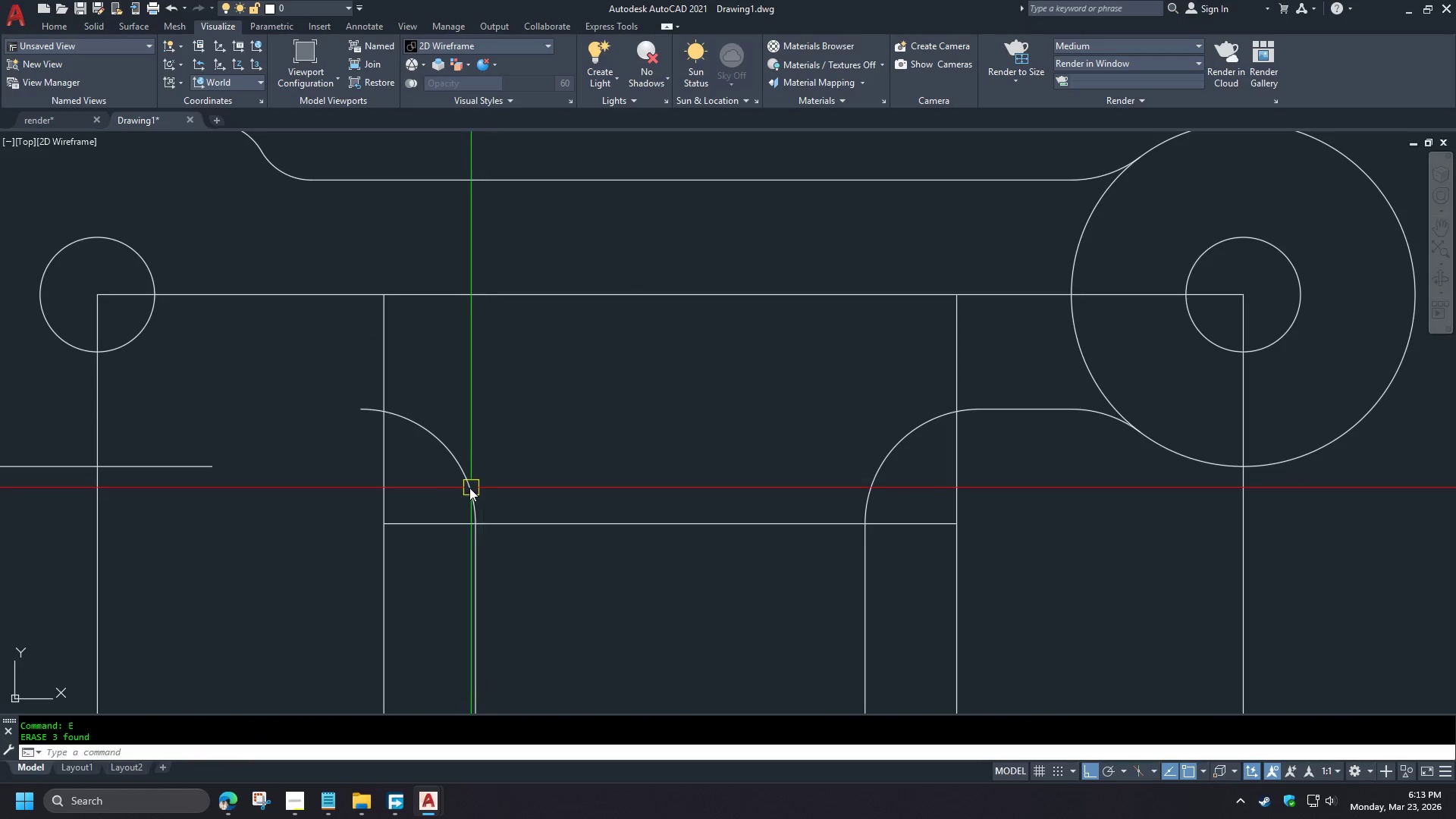 
left_click([469, 488])
 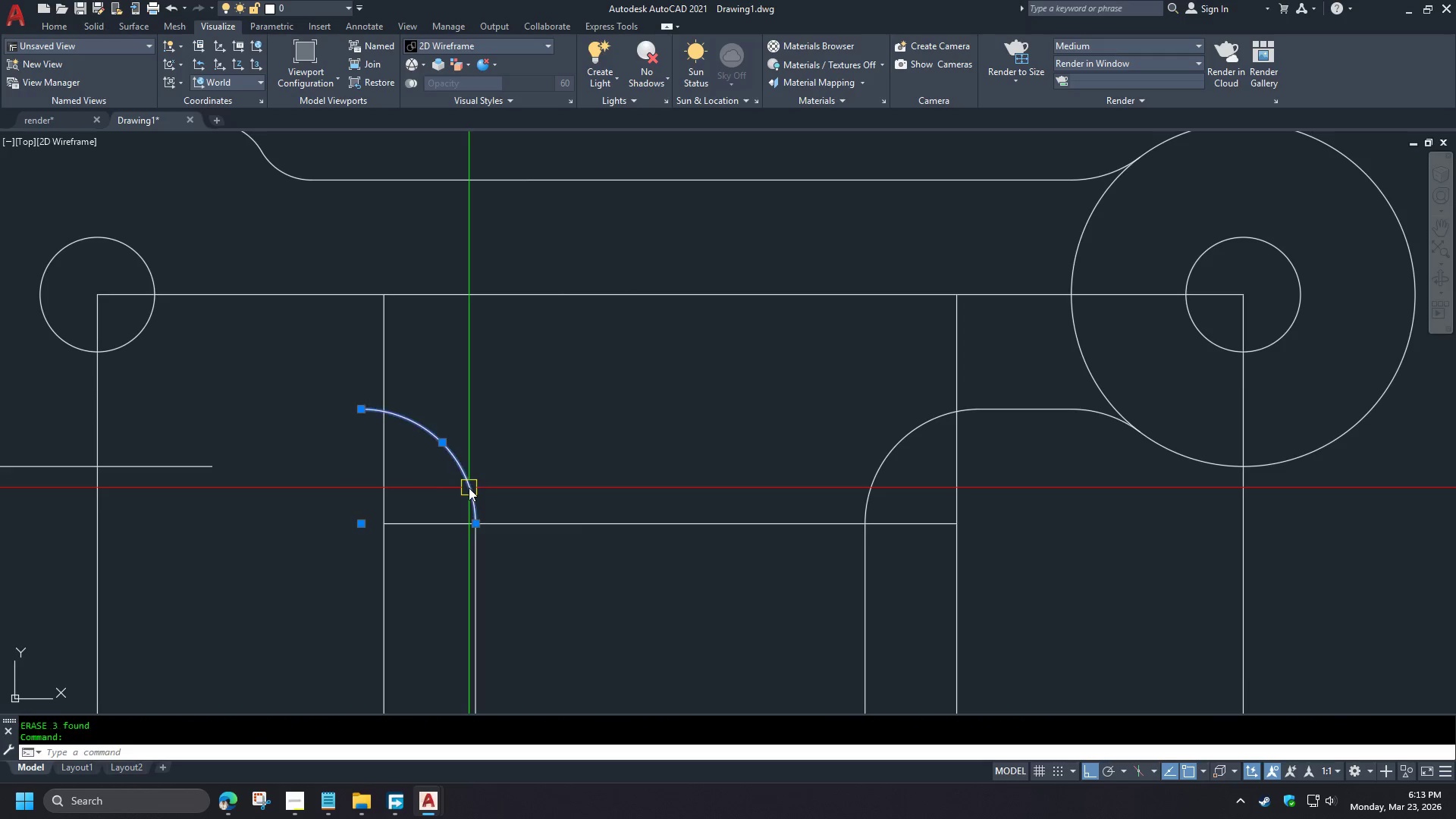 
key(E)
 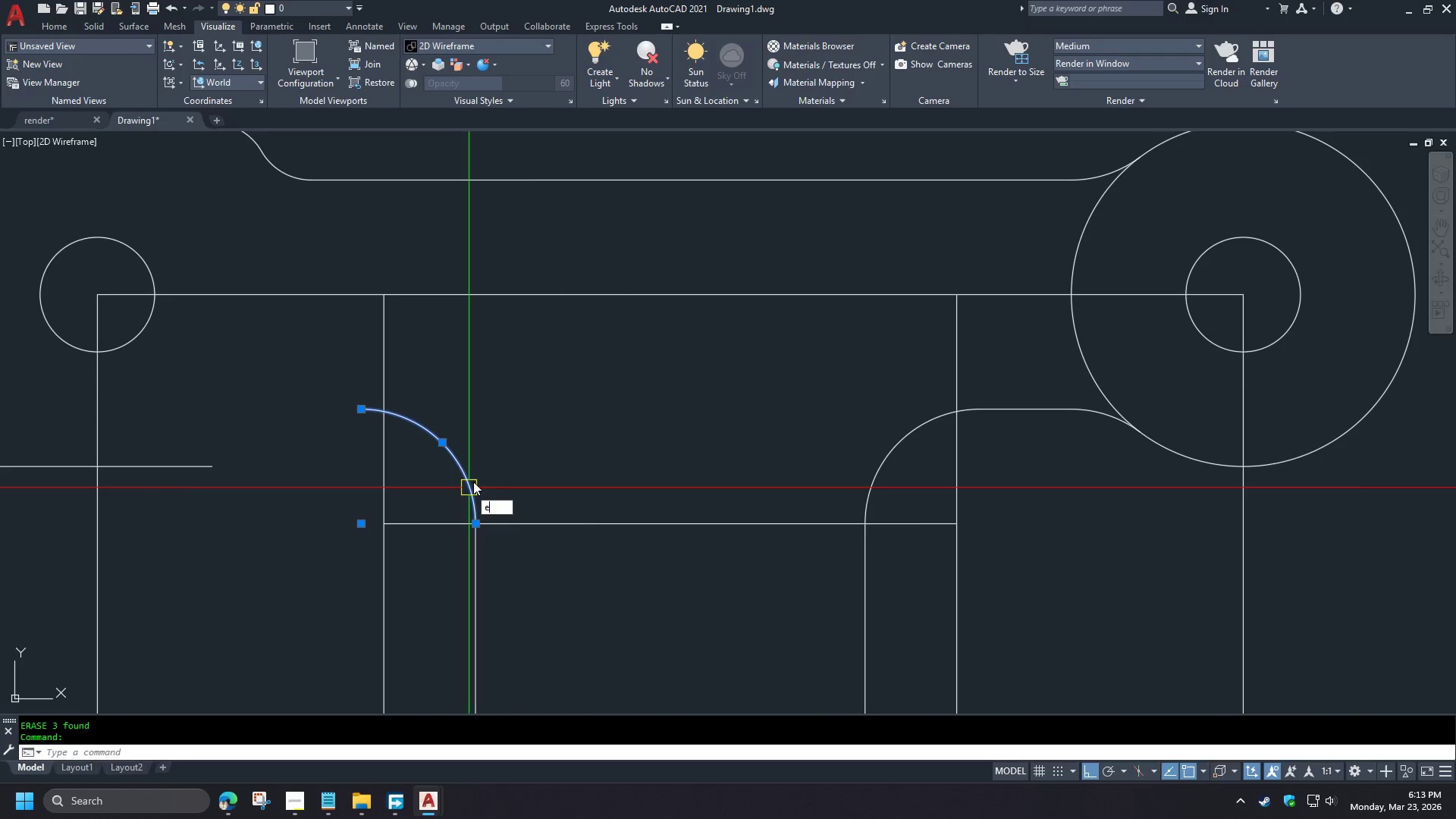 
key(Space)
 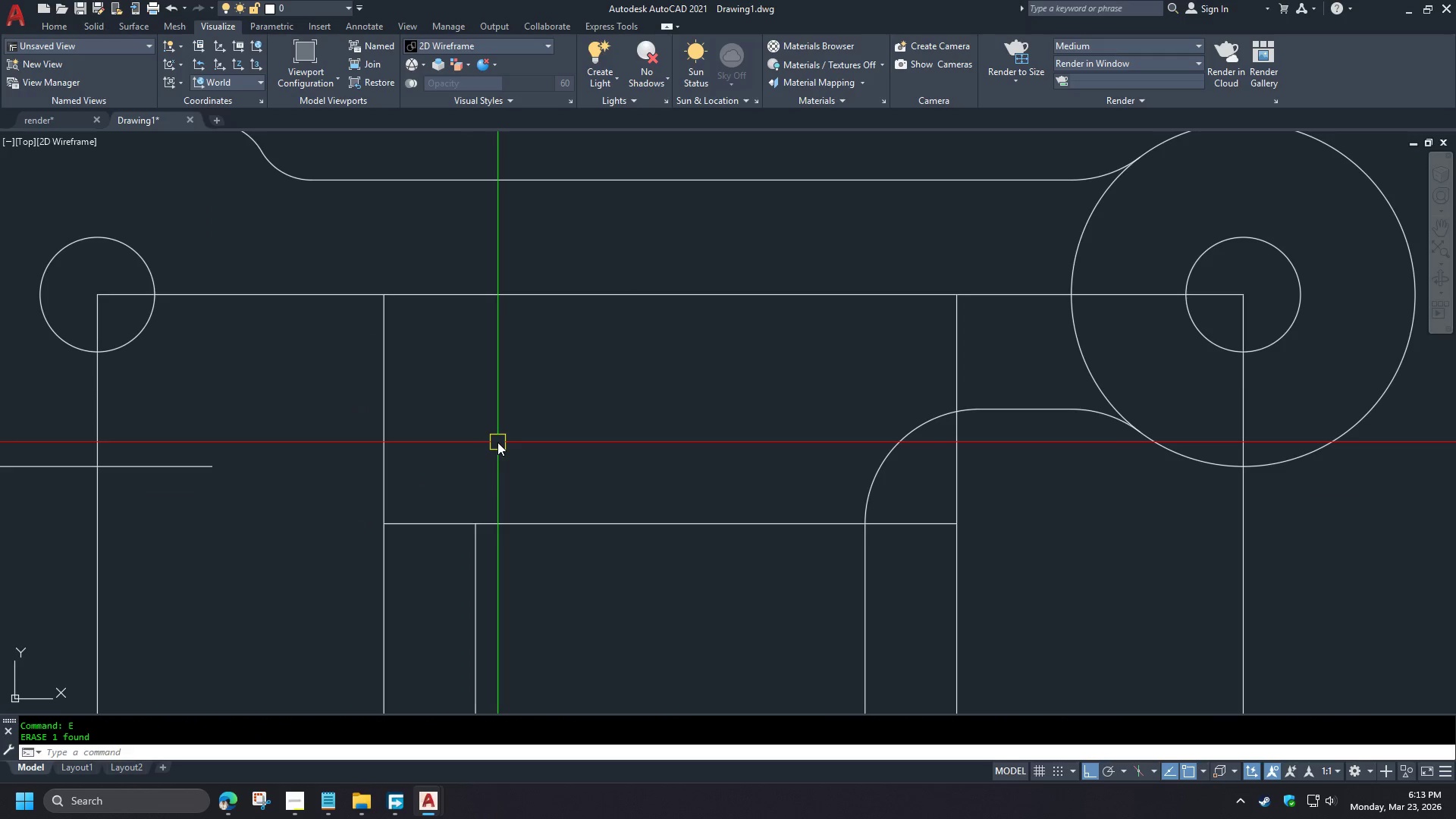 
scroll: coordinate [365, 313], scroll_direction: down, amount: 4.0
 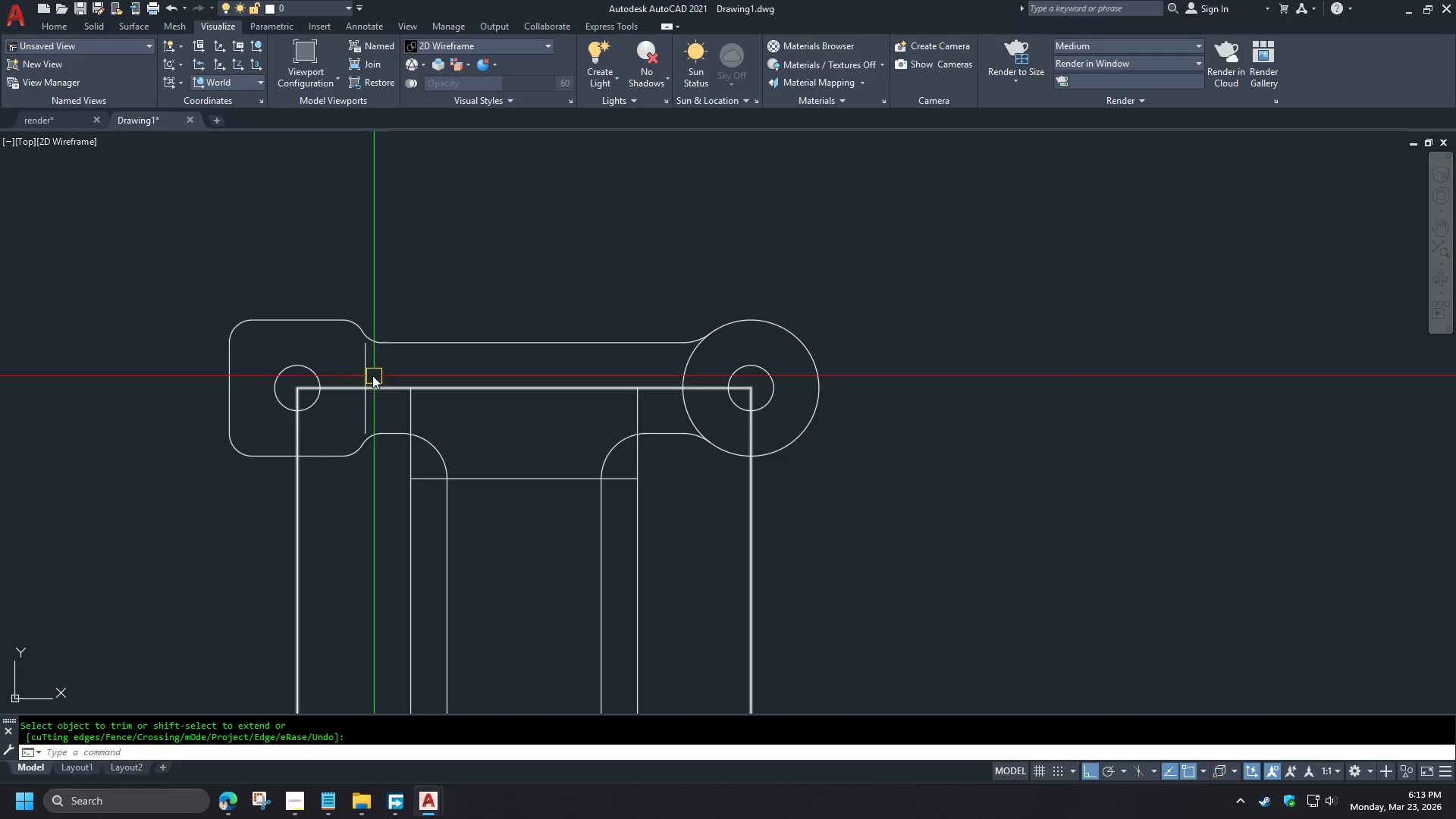 
key(F)
 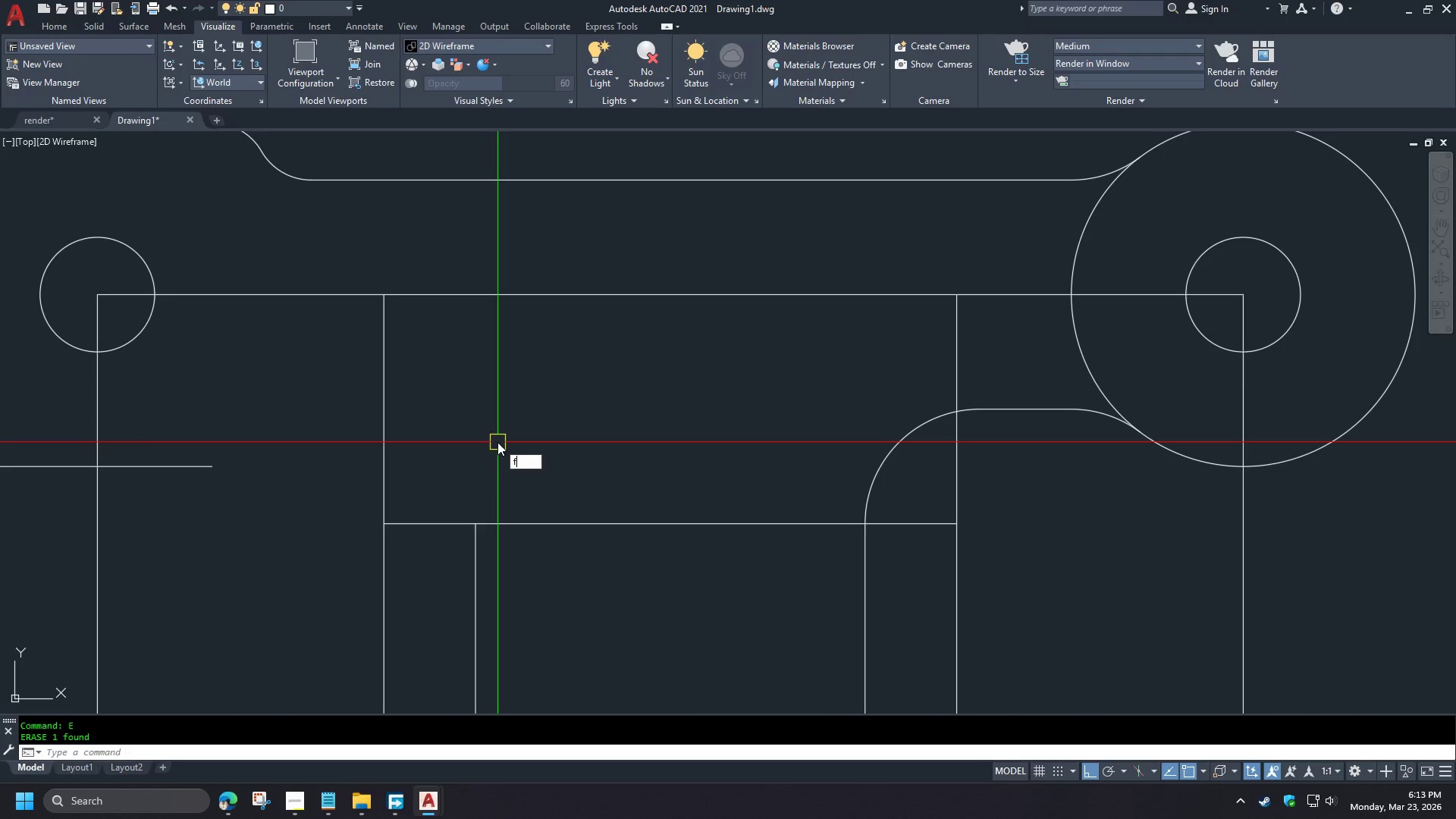 
key(Space)
 